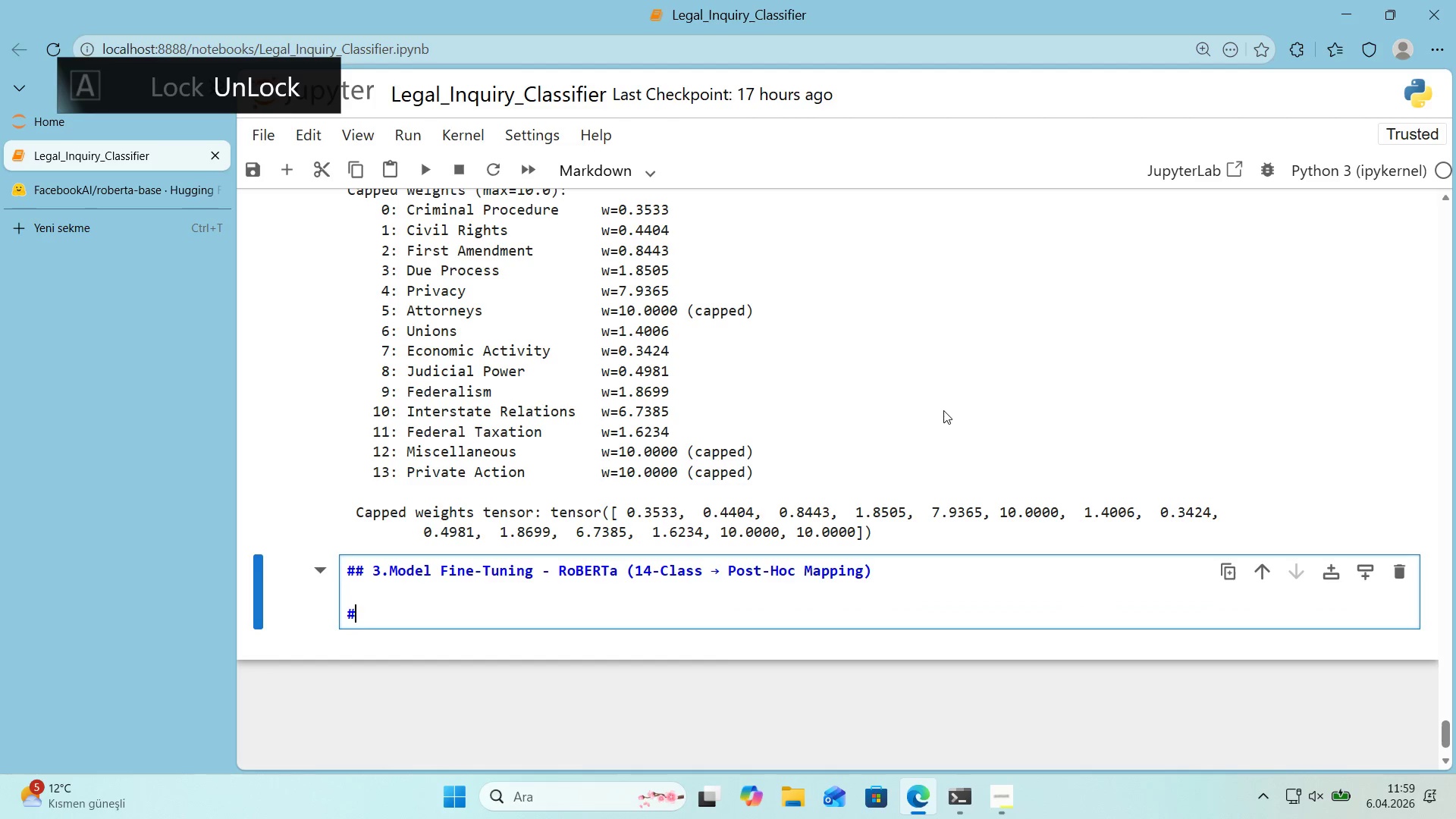 
key(Alt+Control+3)
 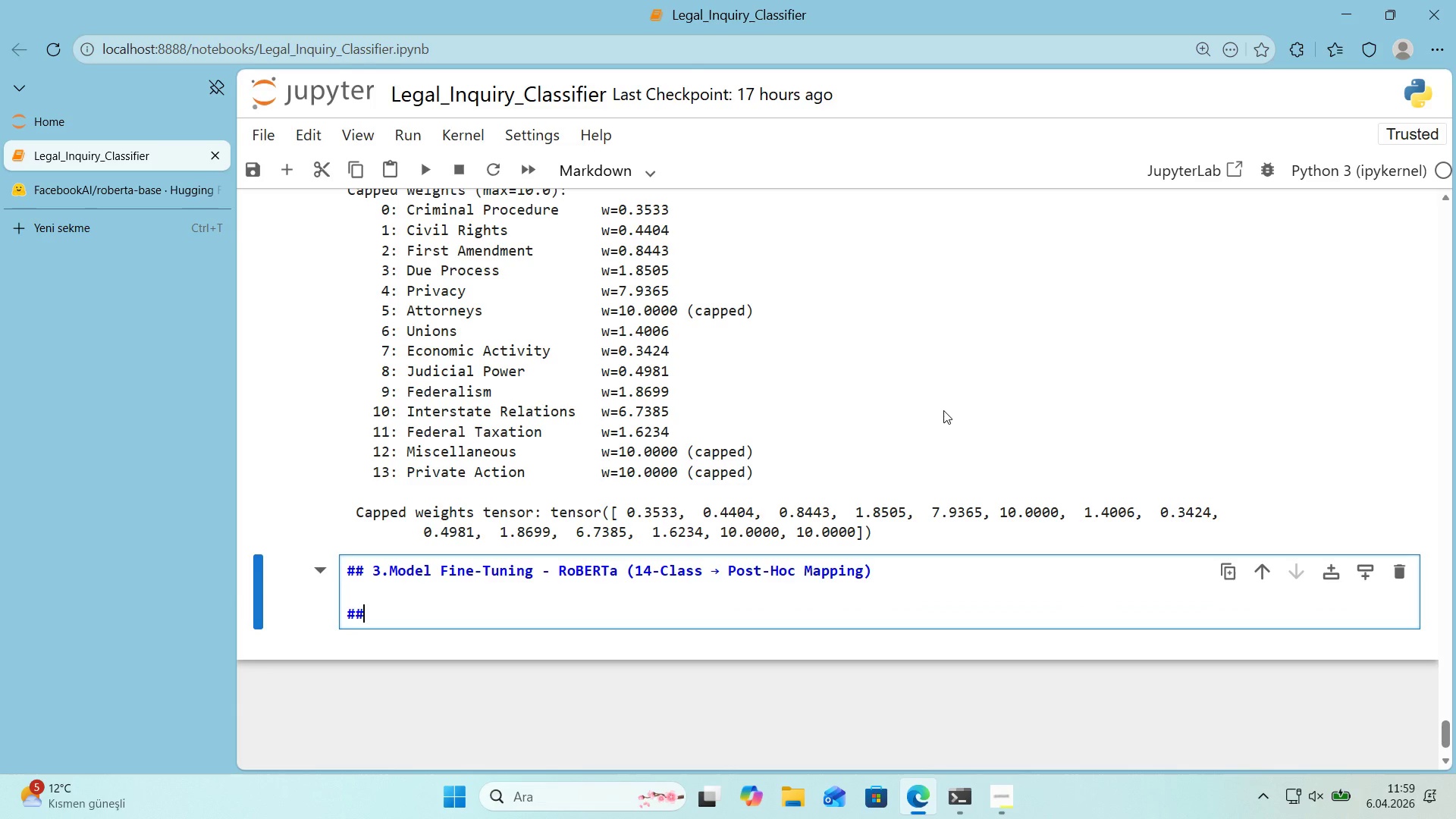 
key(Alt+Control+3)
 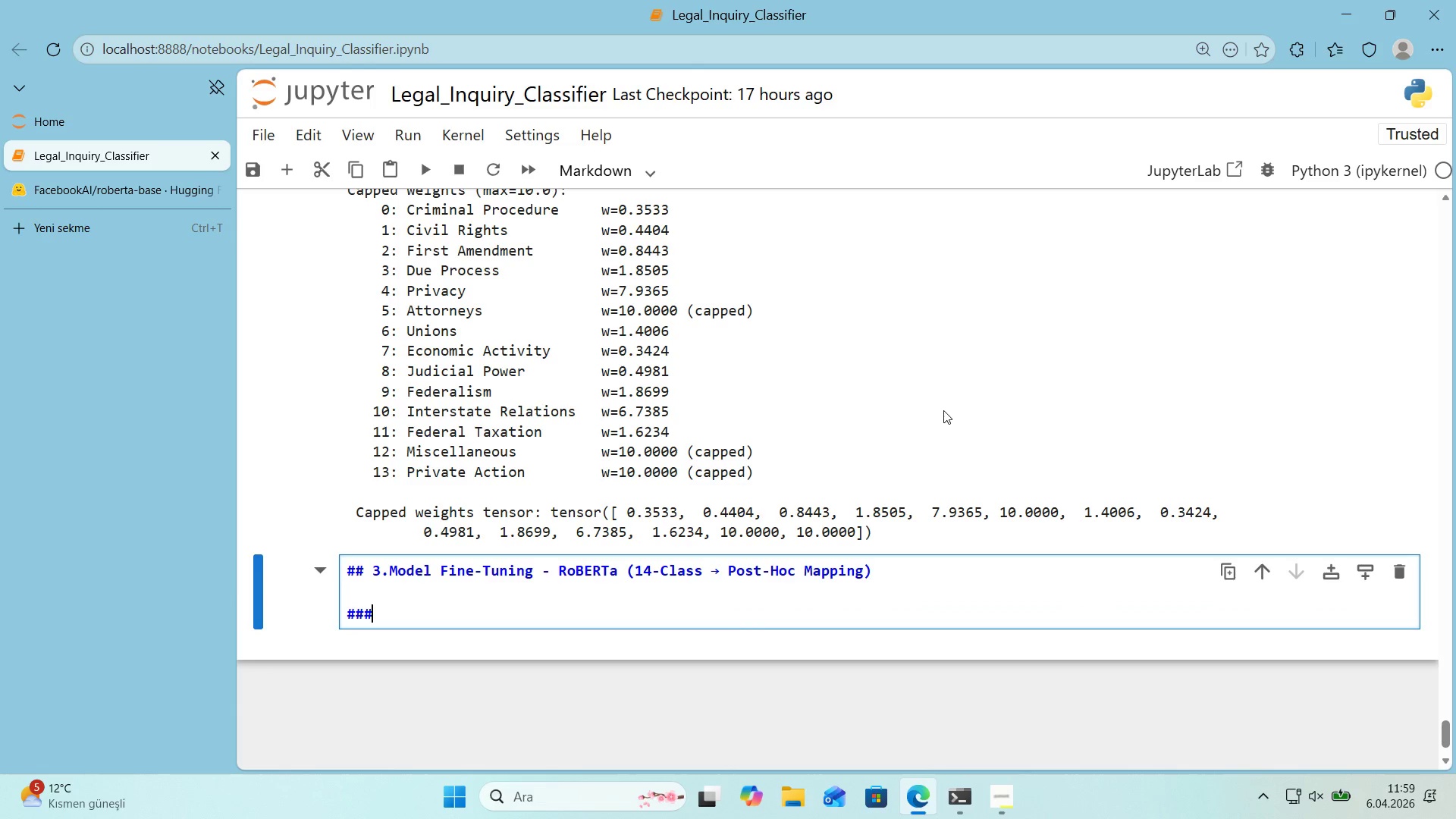 
type( aRC)
key(Backspace)
key(Backspace)
key(Backspace)
type(Arch'tecture)
 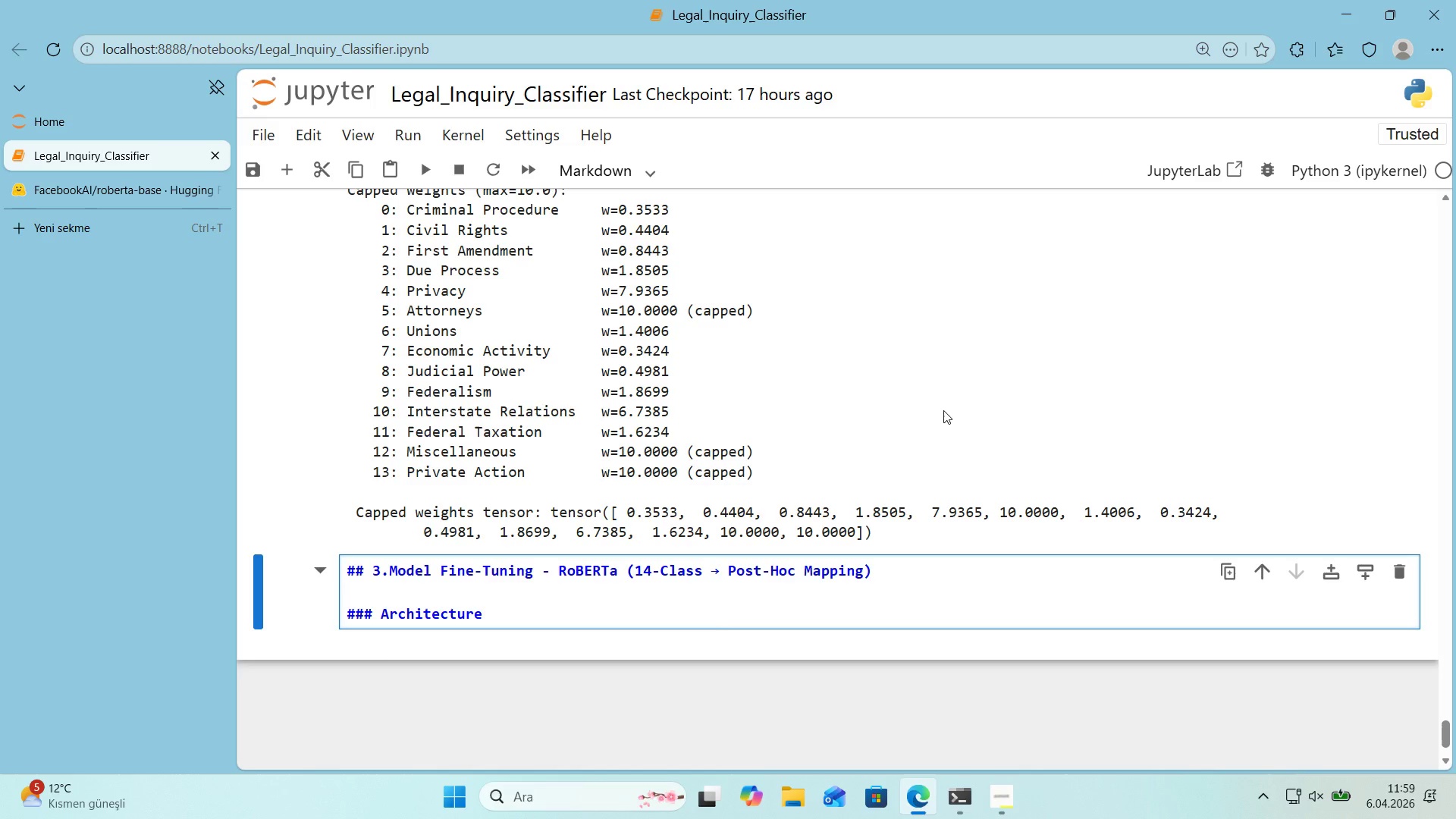 
key(Enter)
 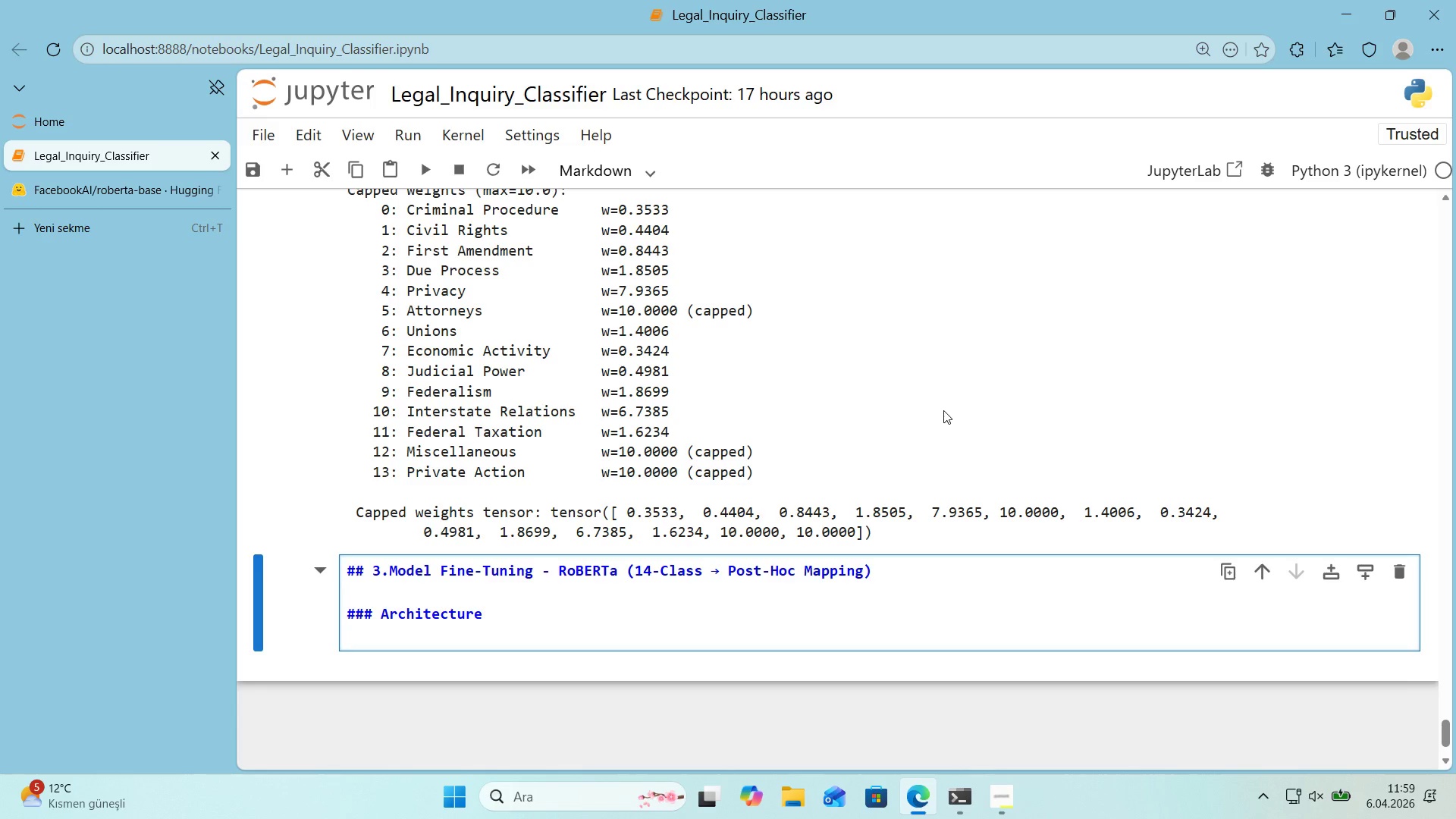 
type(- **Base Model>** )
 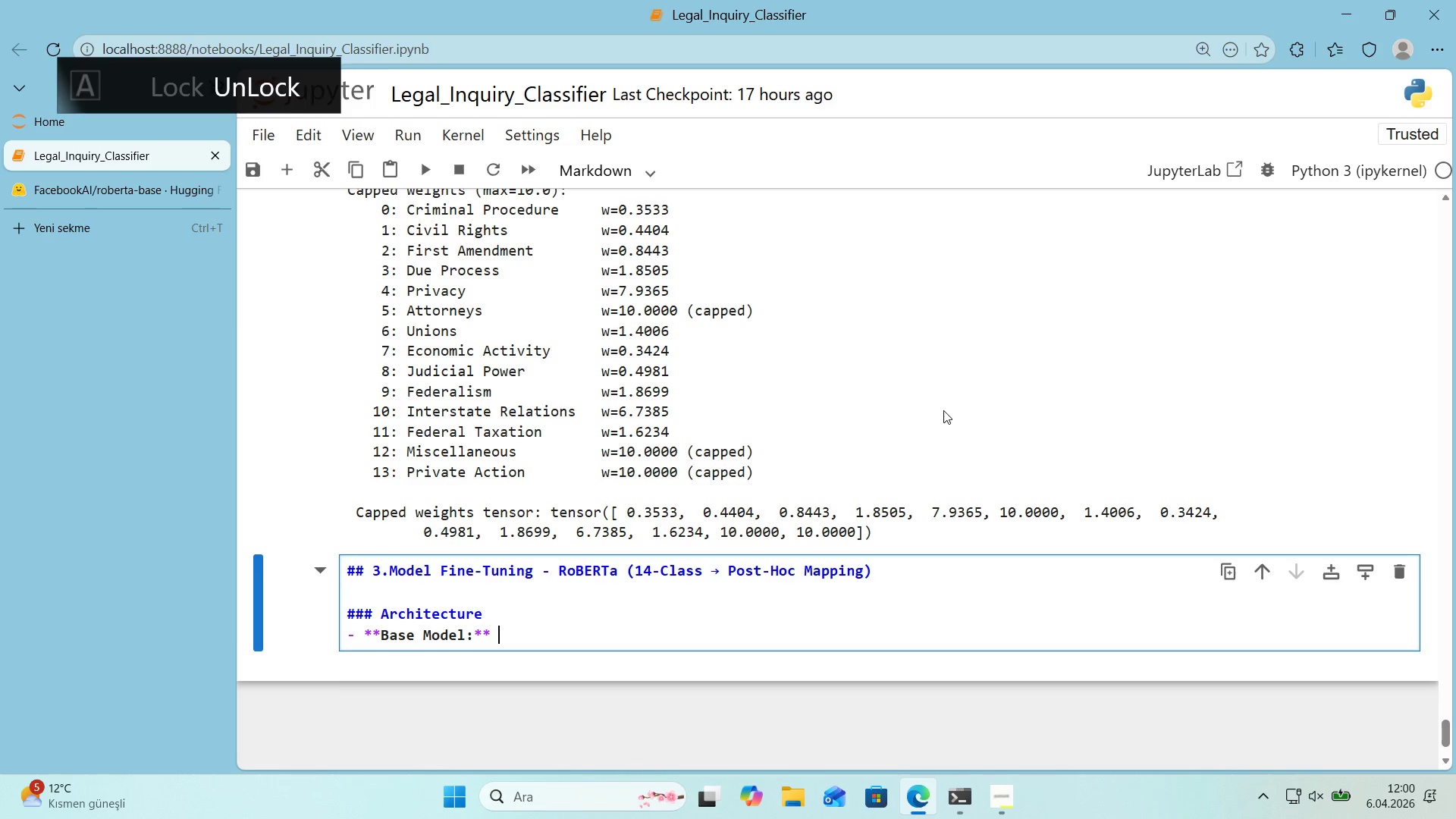 
key(Alt+Control+Comma)
 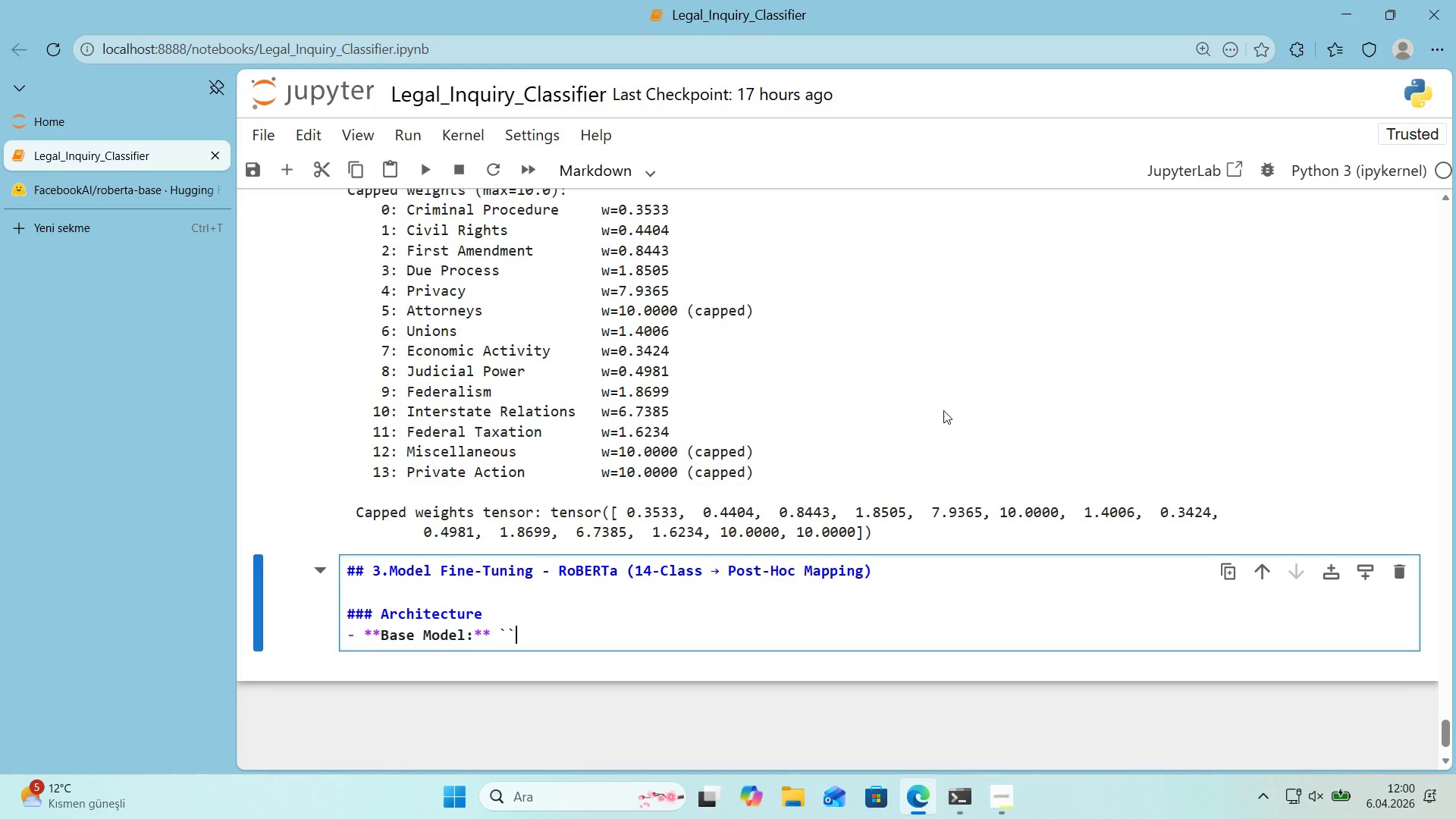 
key(Alt+Control+Comma)
 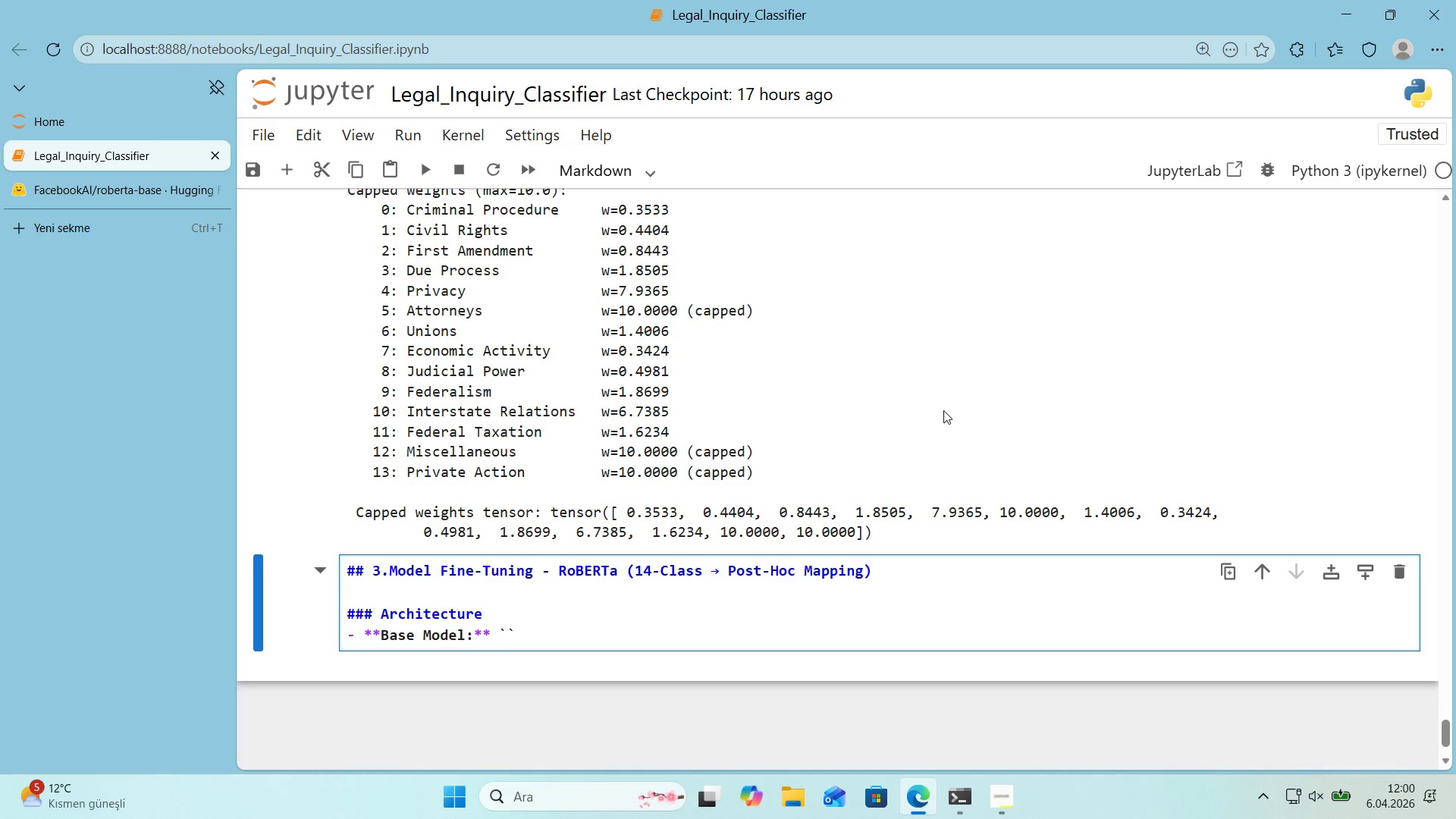 
key(ArrowLeft)
 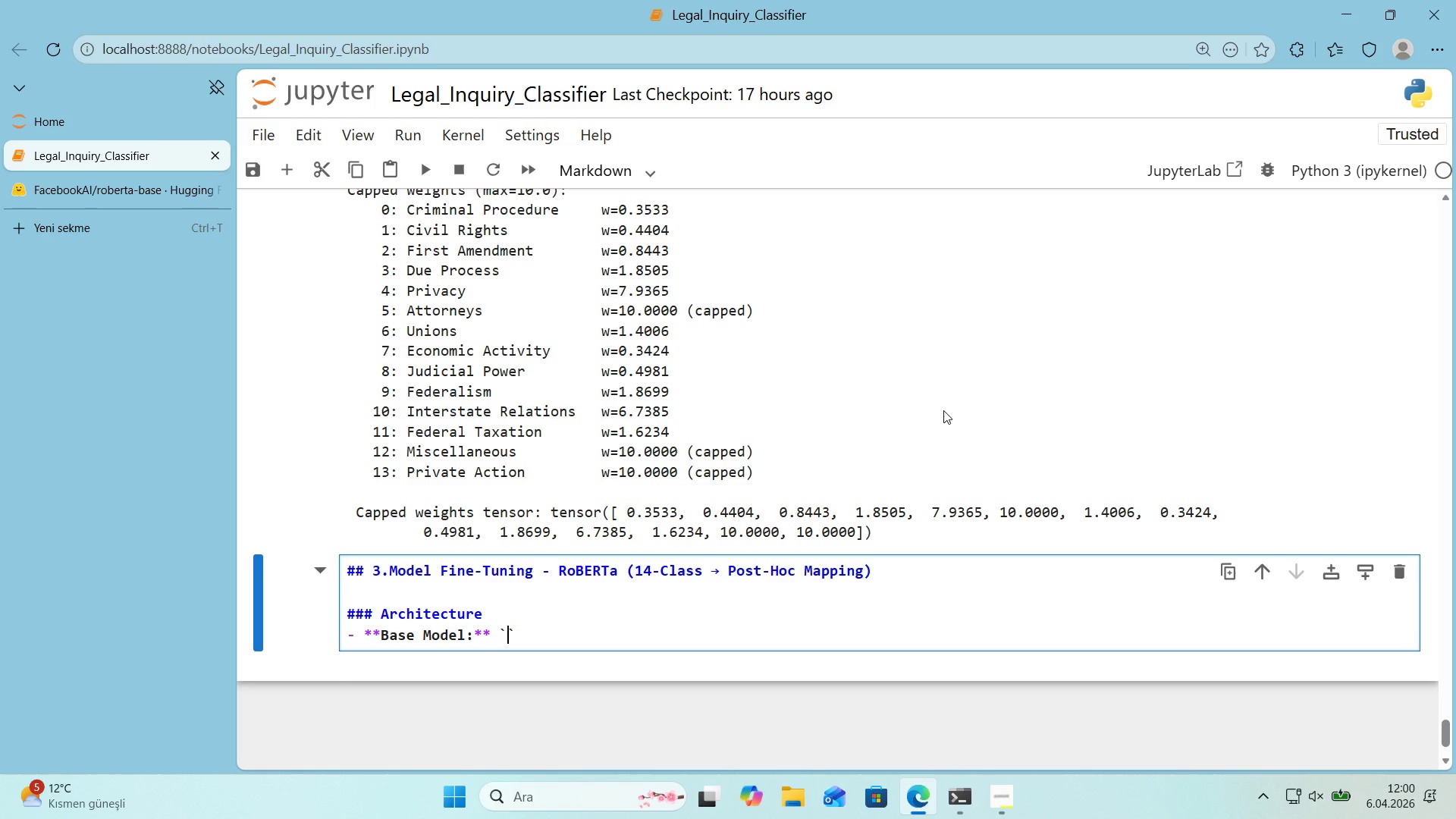 
type(roberta-base)
 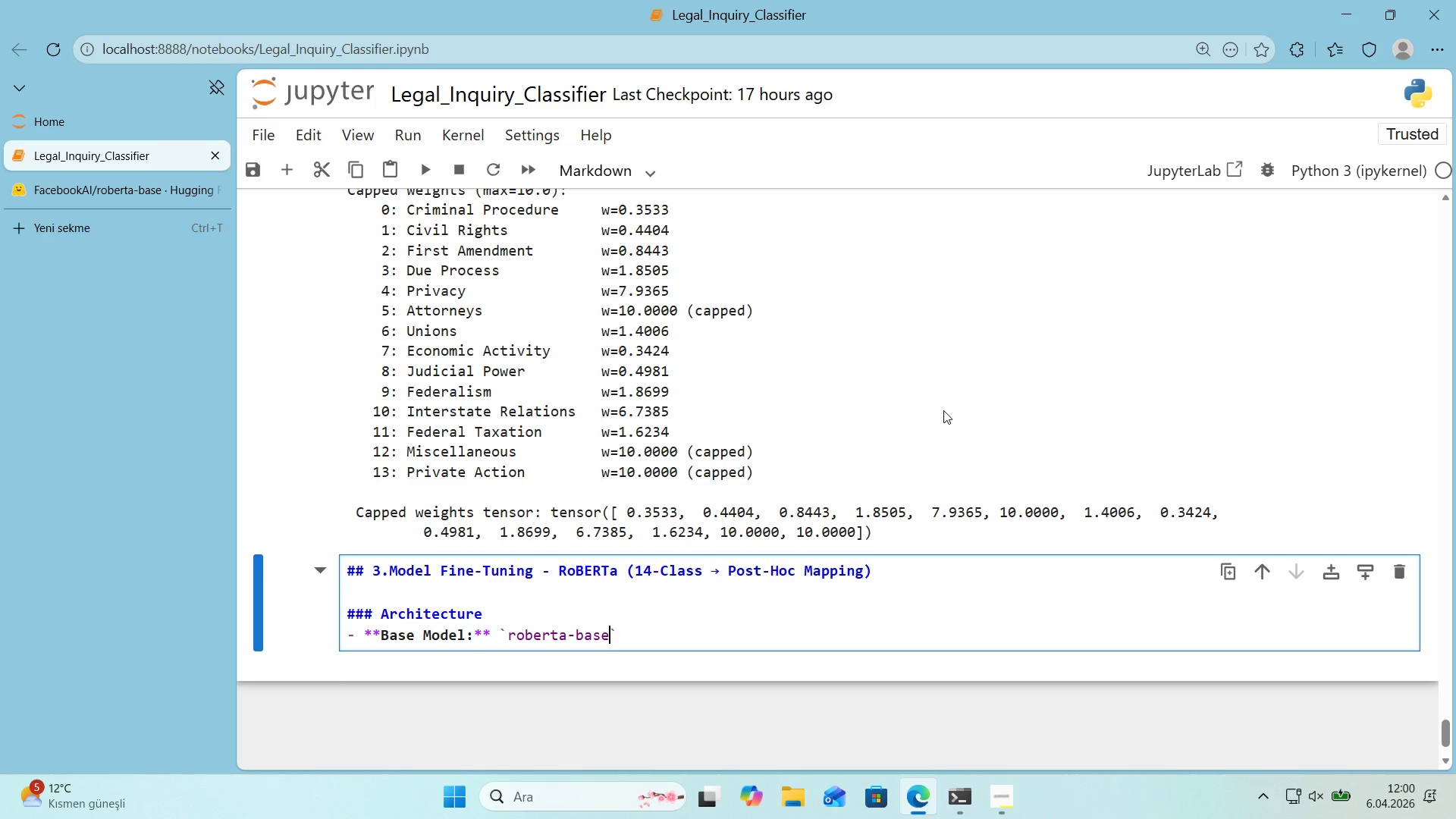 
key(ArrowRight)
 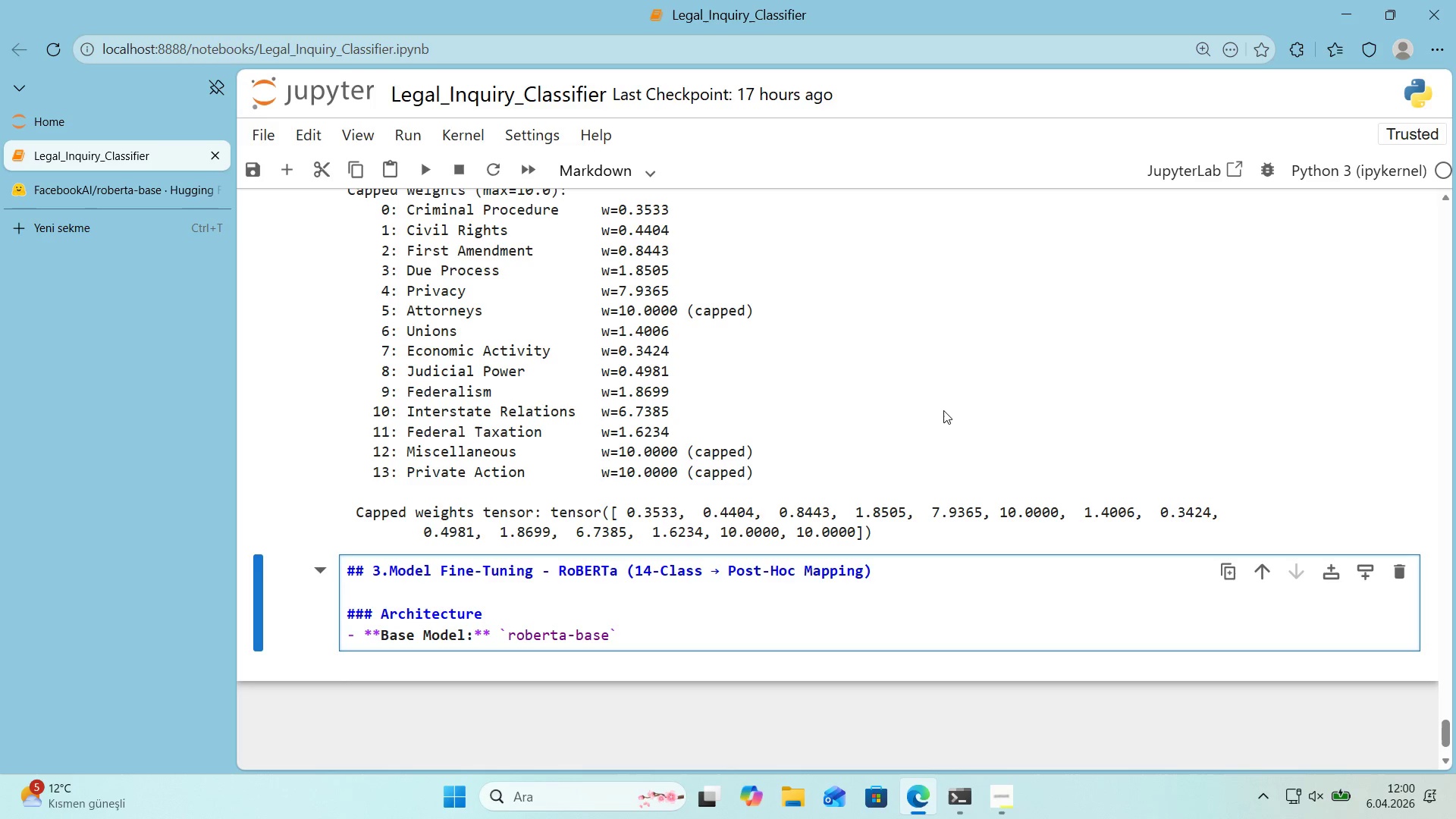 
type( *()
 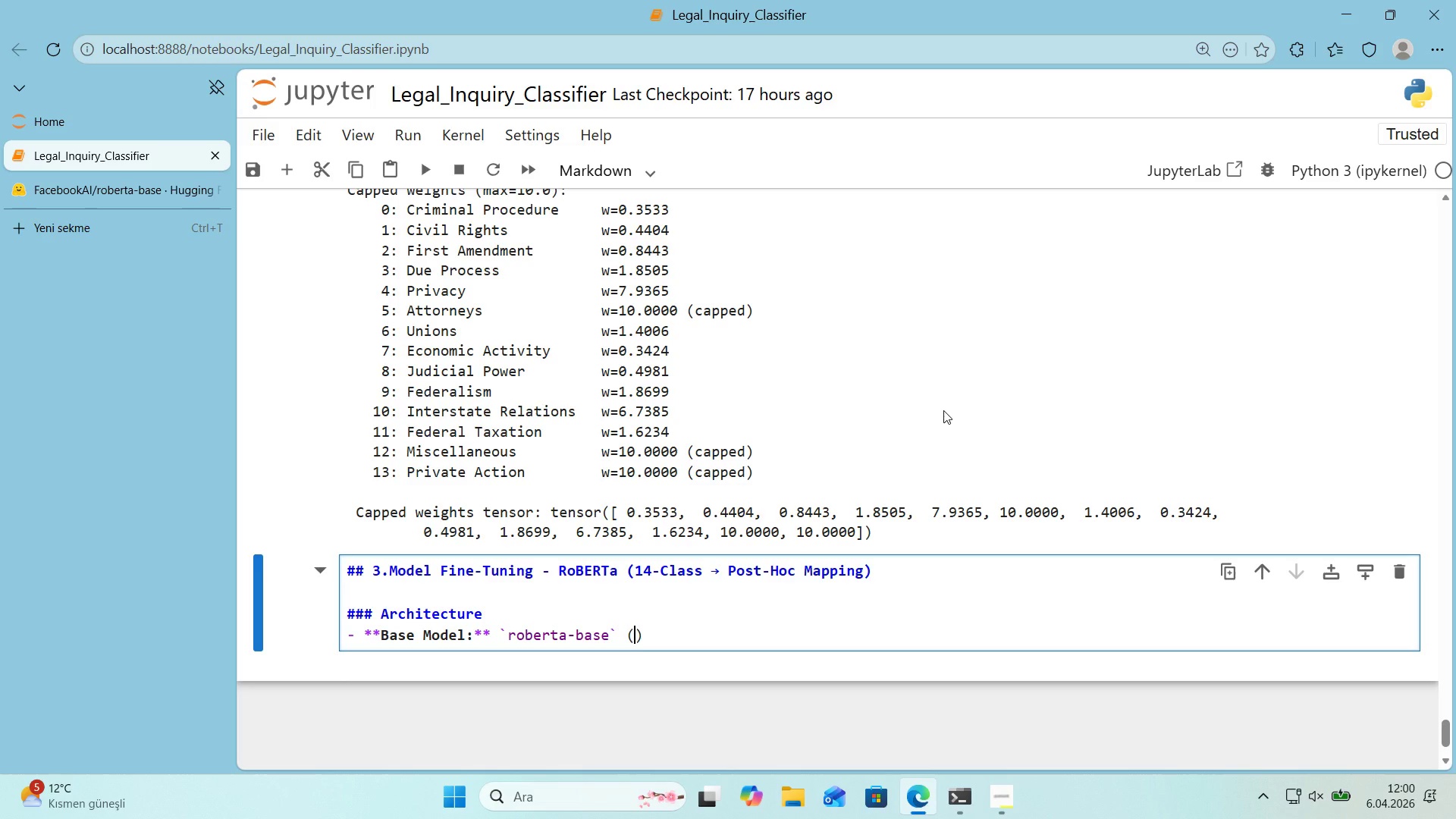 
 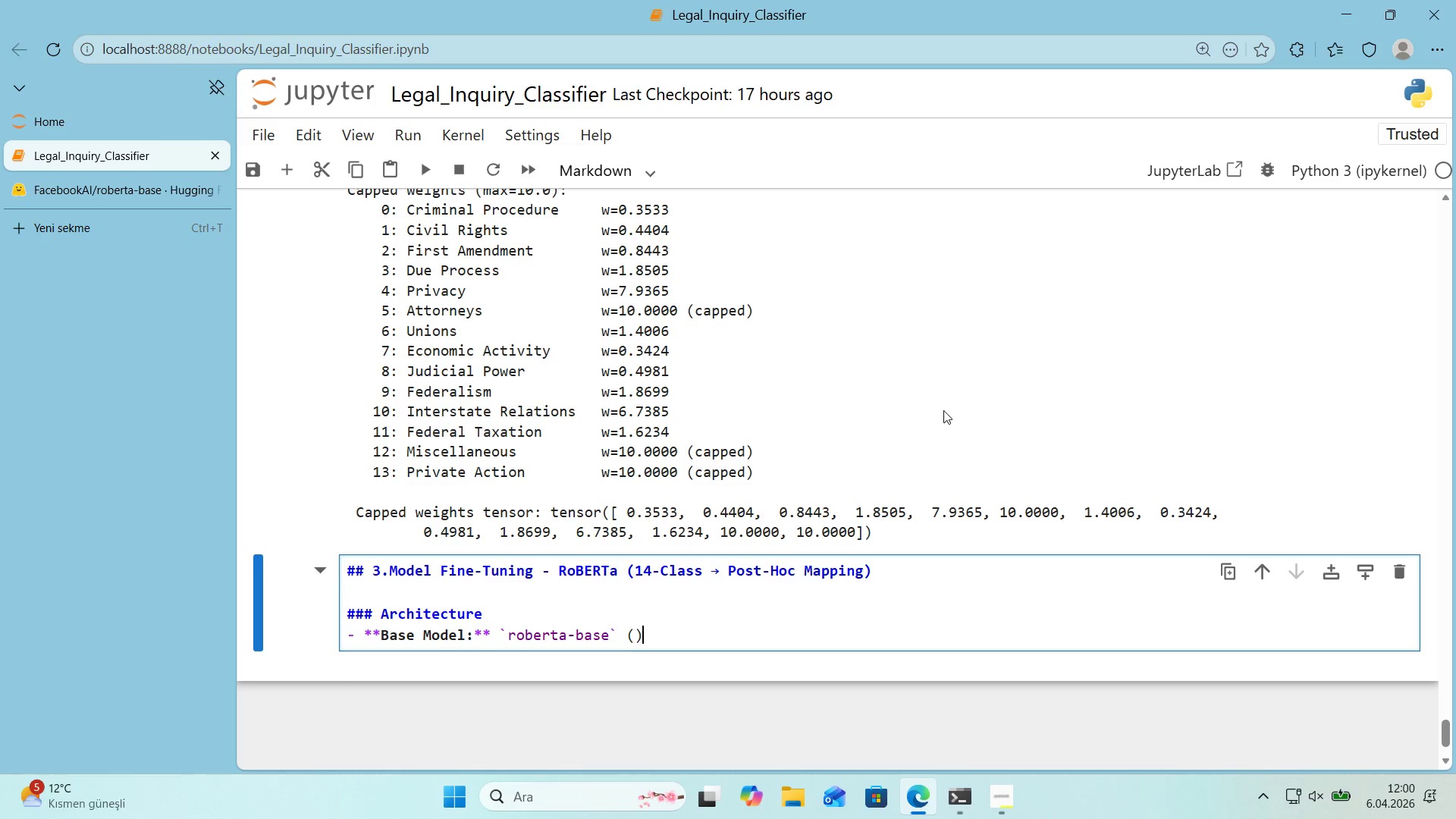 
key(ArrowLeft)
 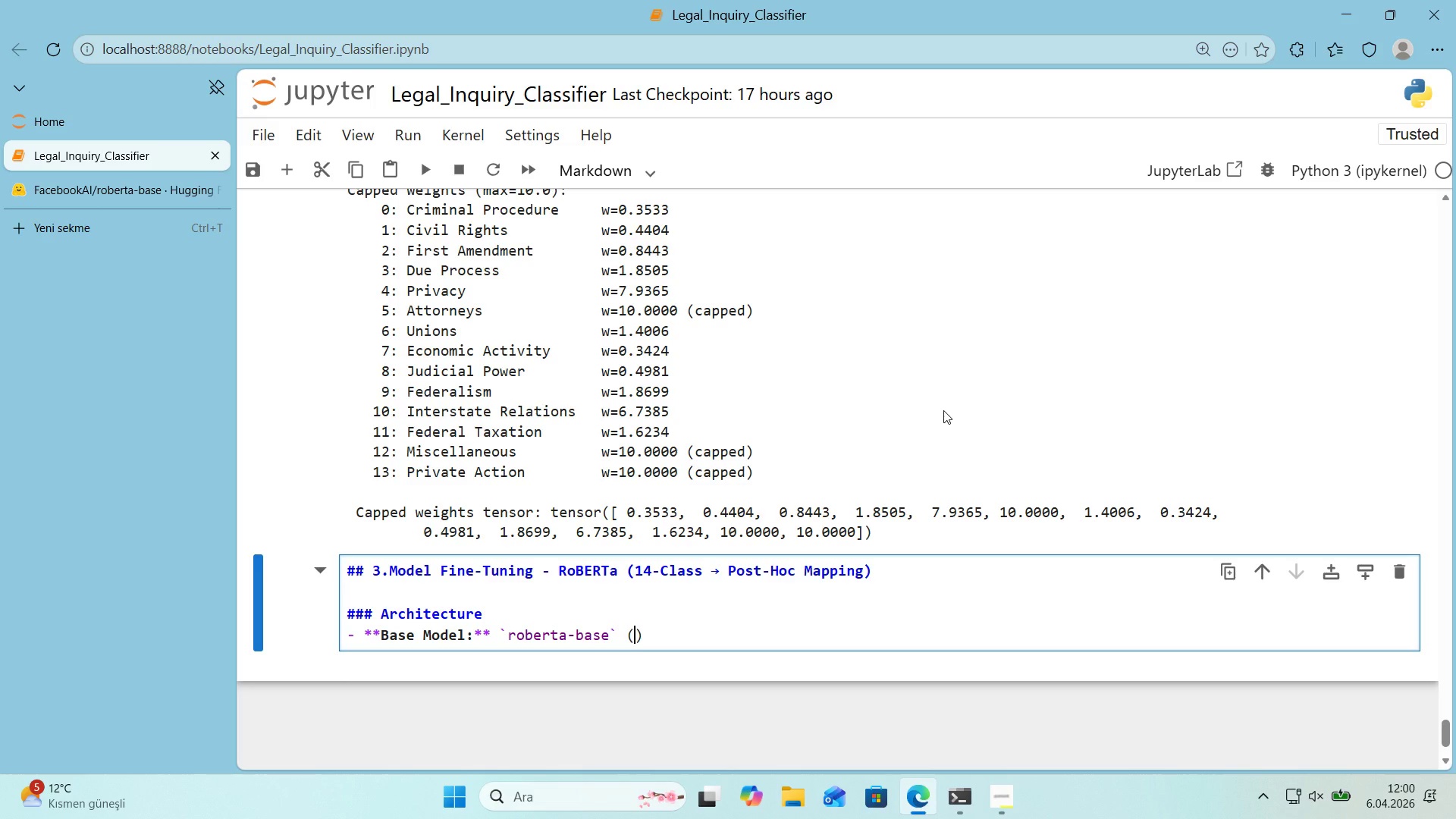 
type(124 parameters)
 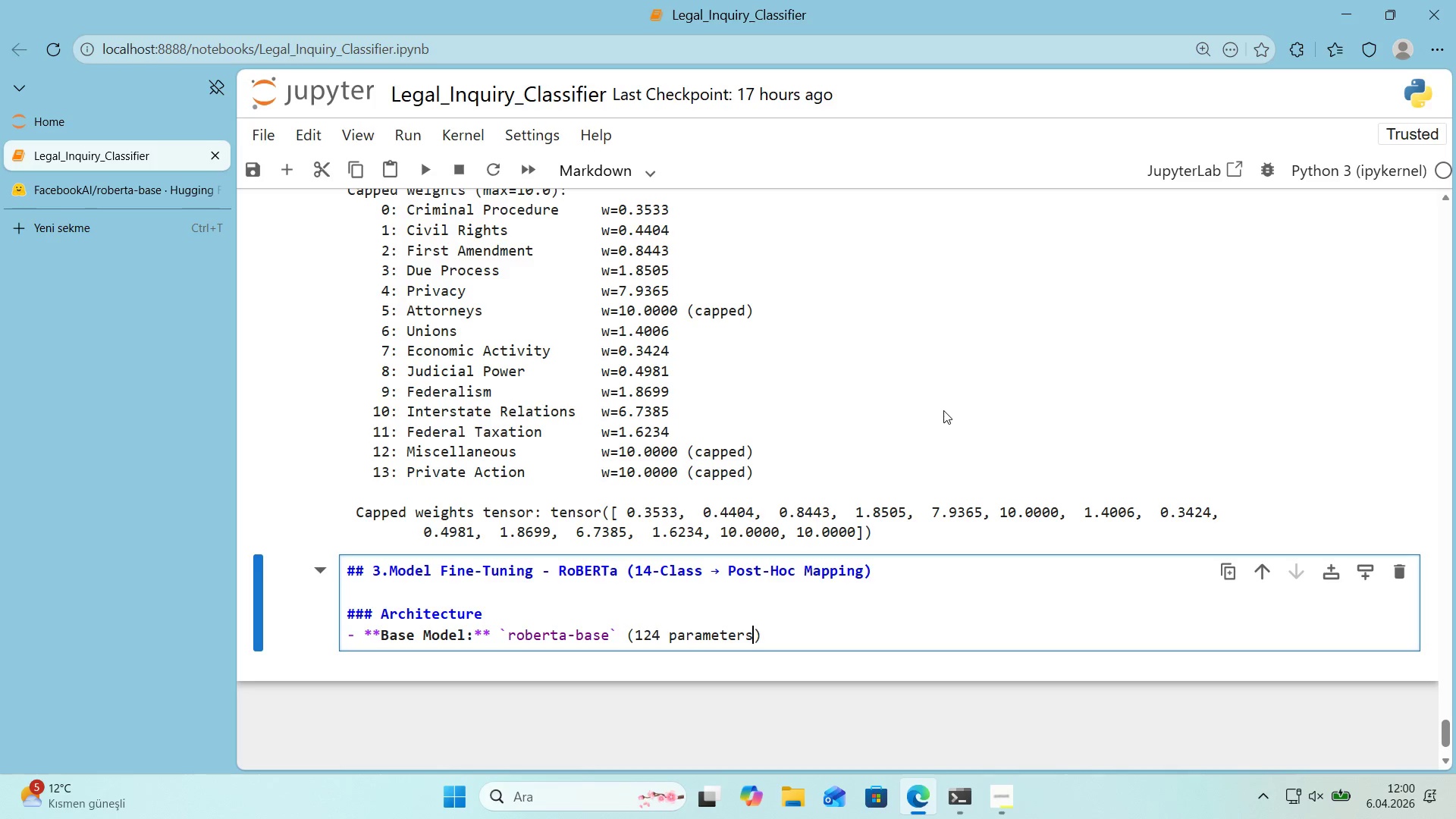 
key(ArrowRight)
 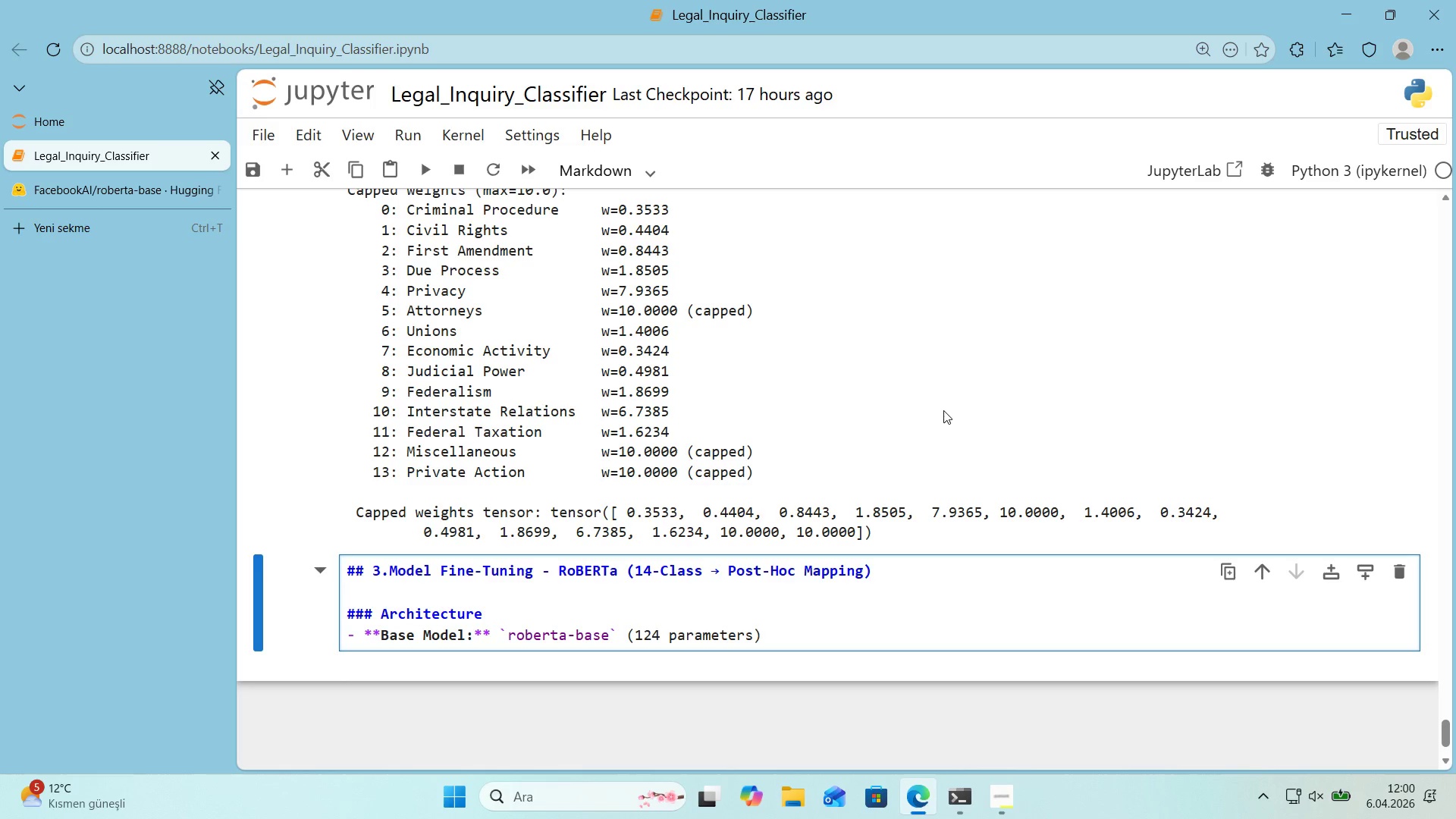 
key(Enter)
 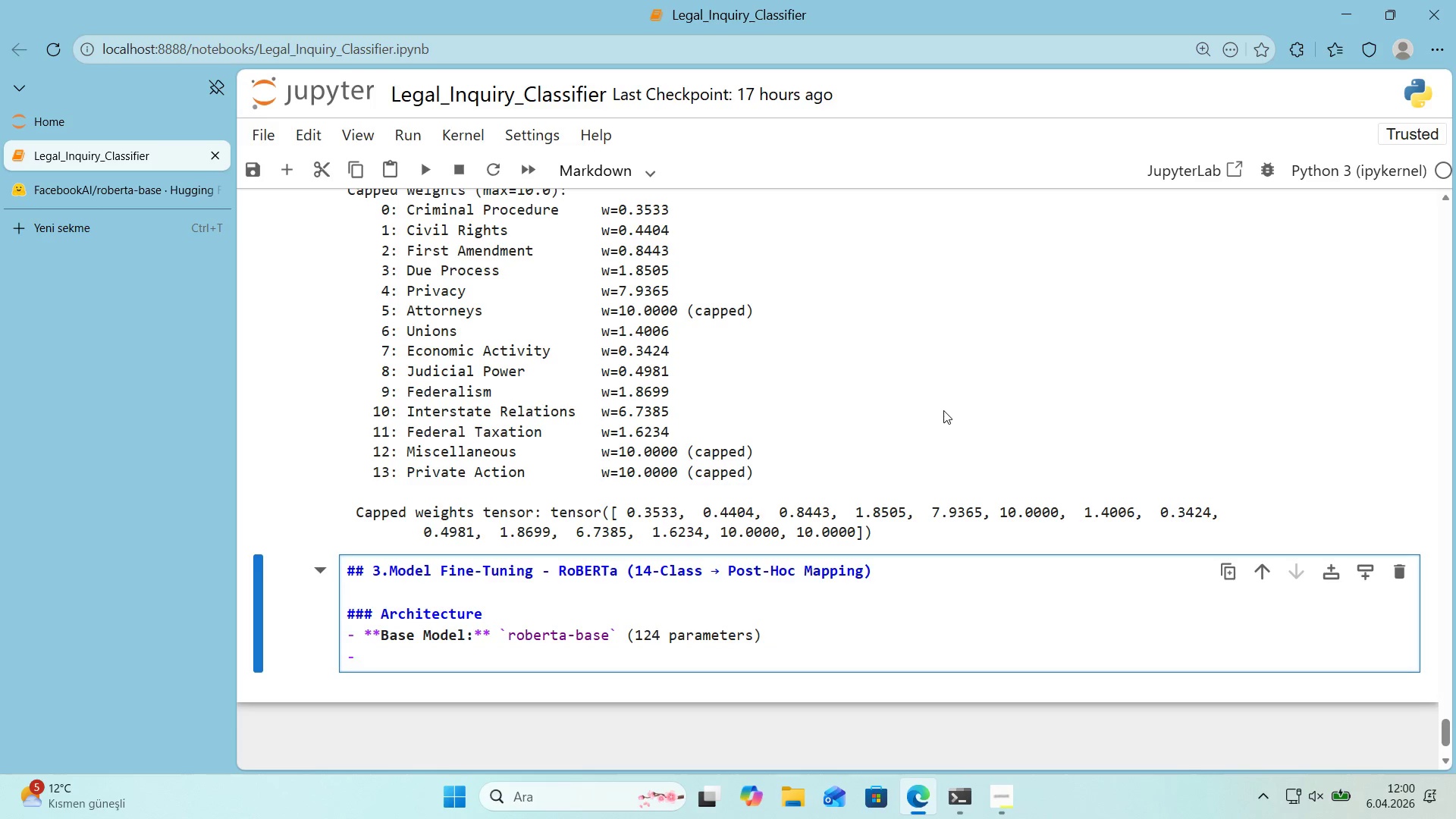 
type(**Class'f'cat'on Head>** L'near layer *()
 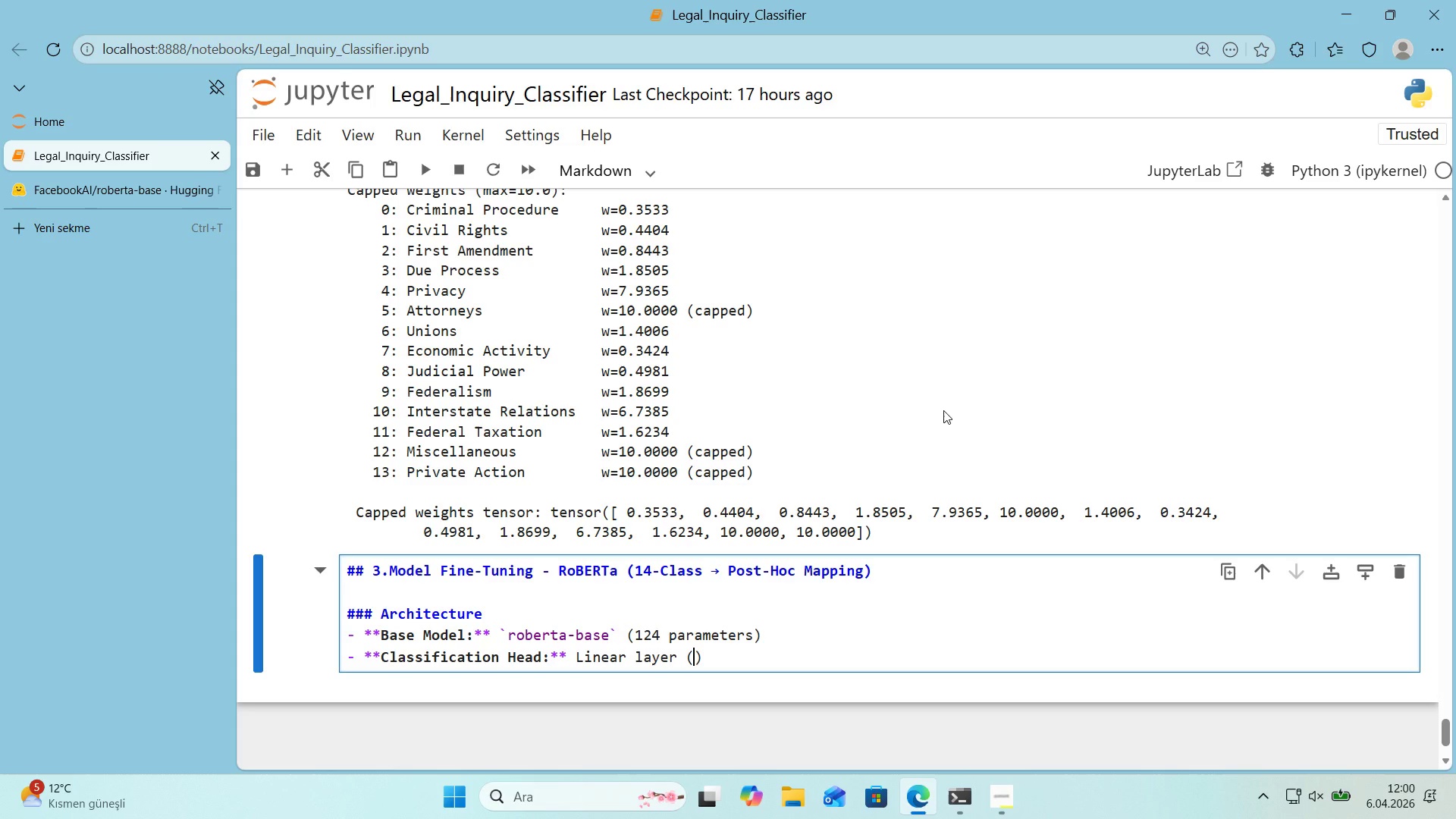 
 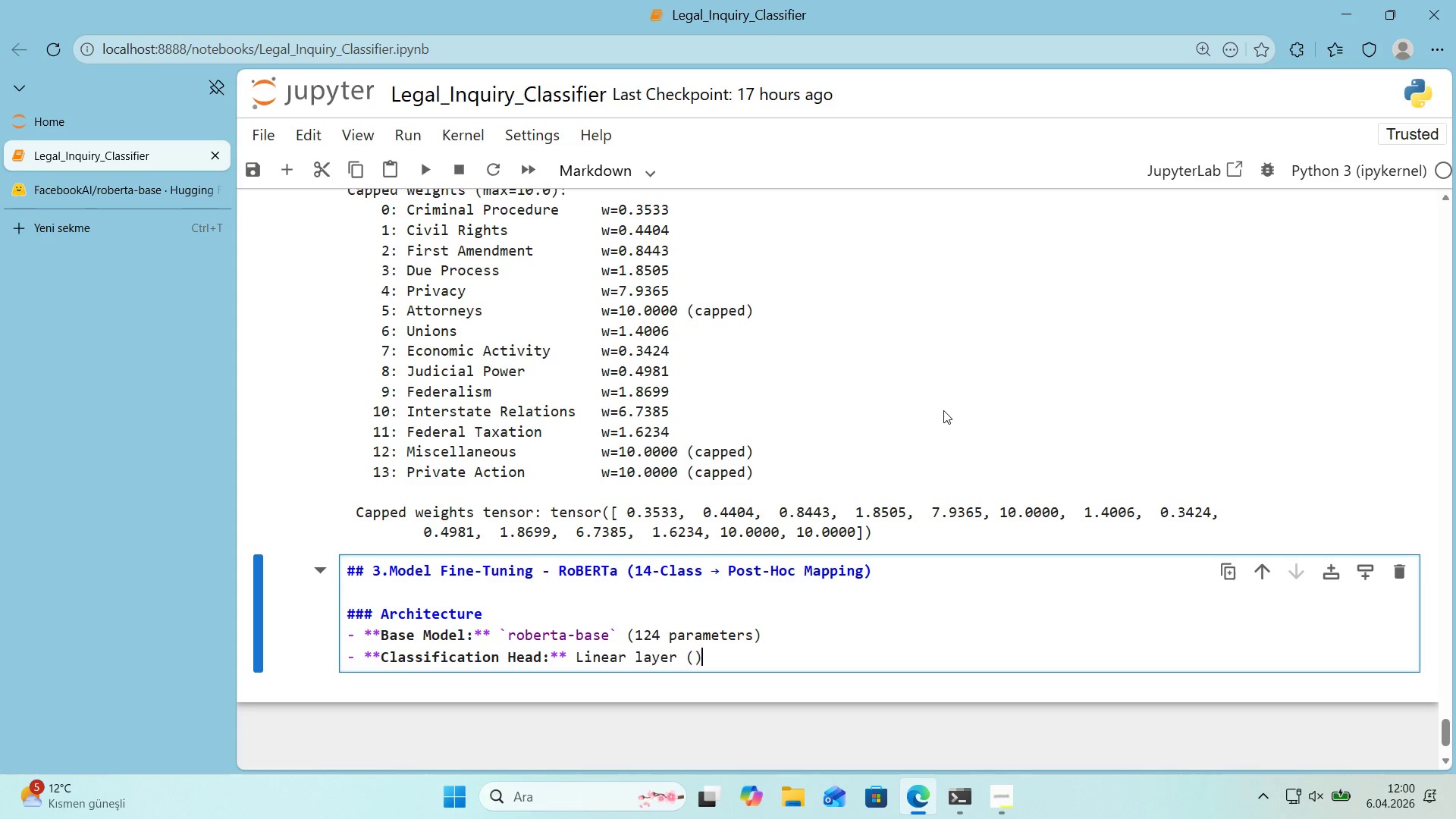 
key(ArrowLeft)
 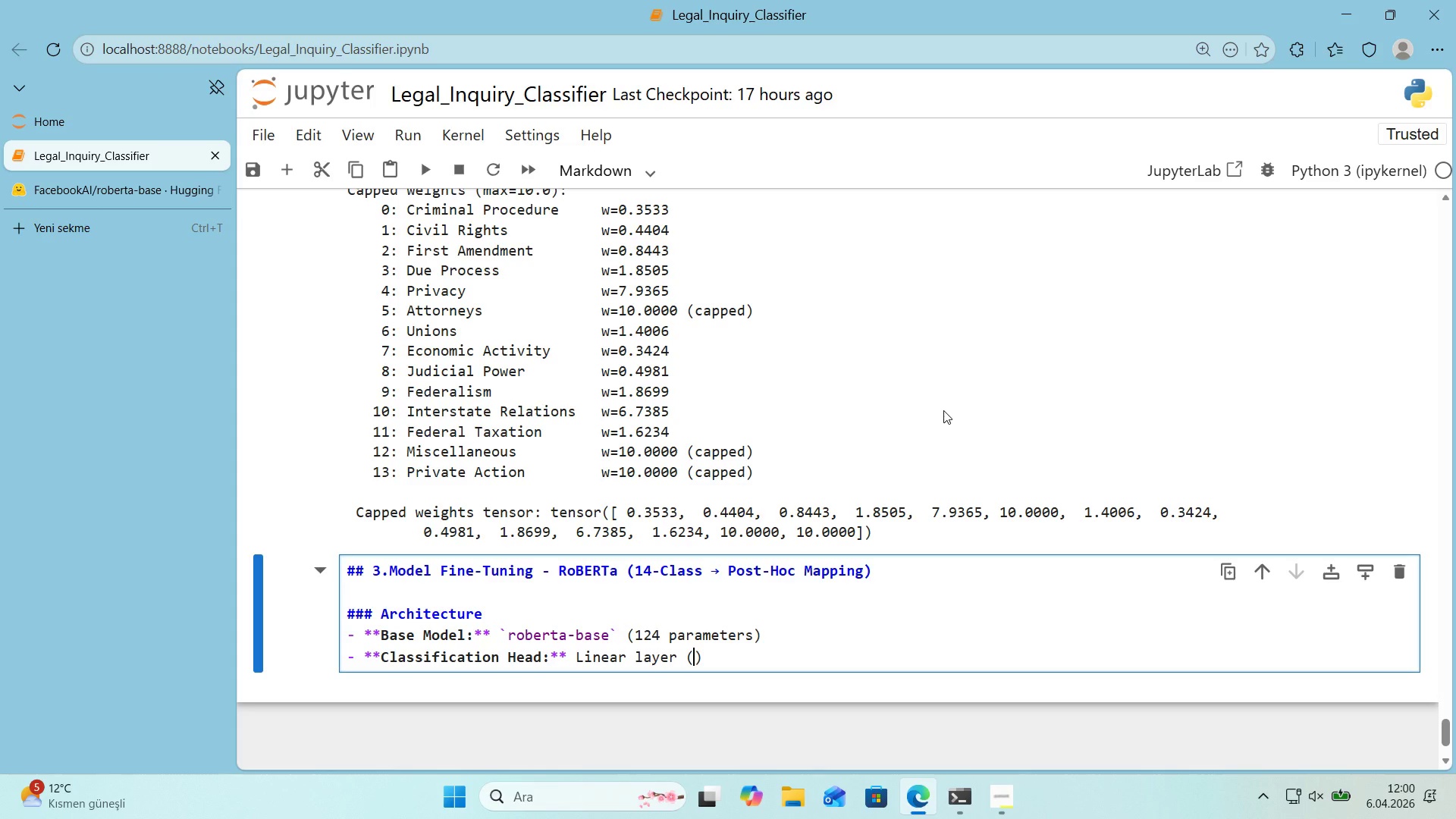 
key(Numpad7)
 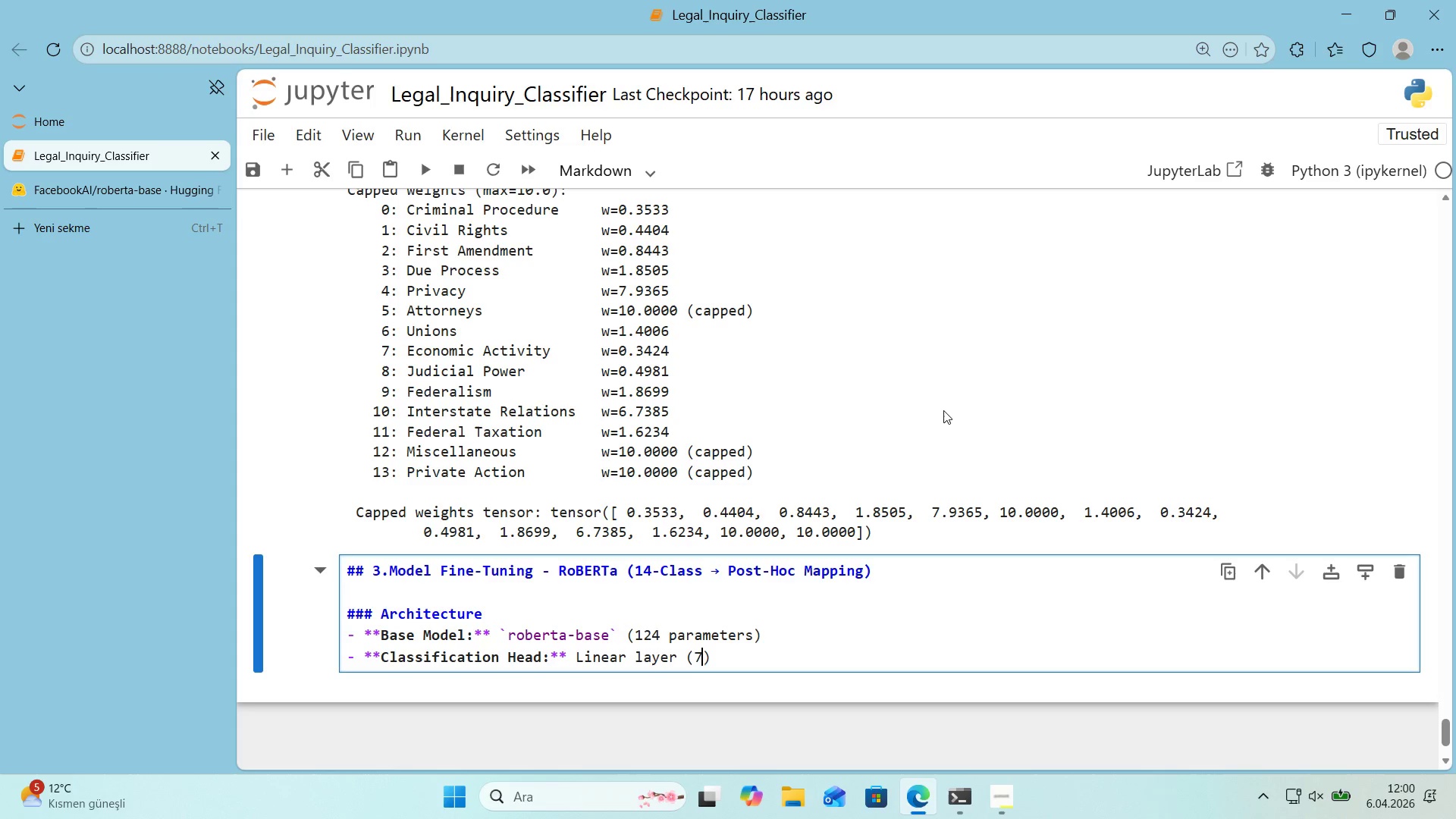 
key(Numpad6)
 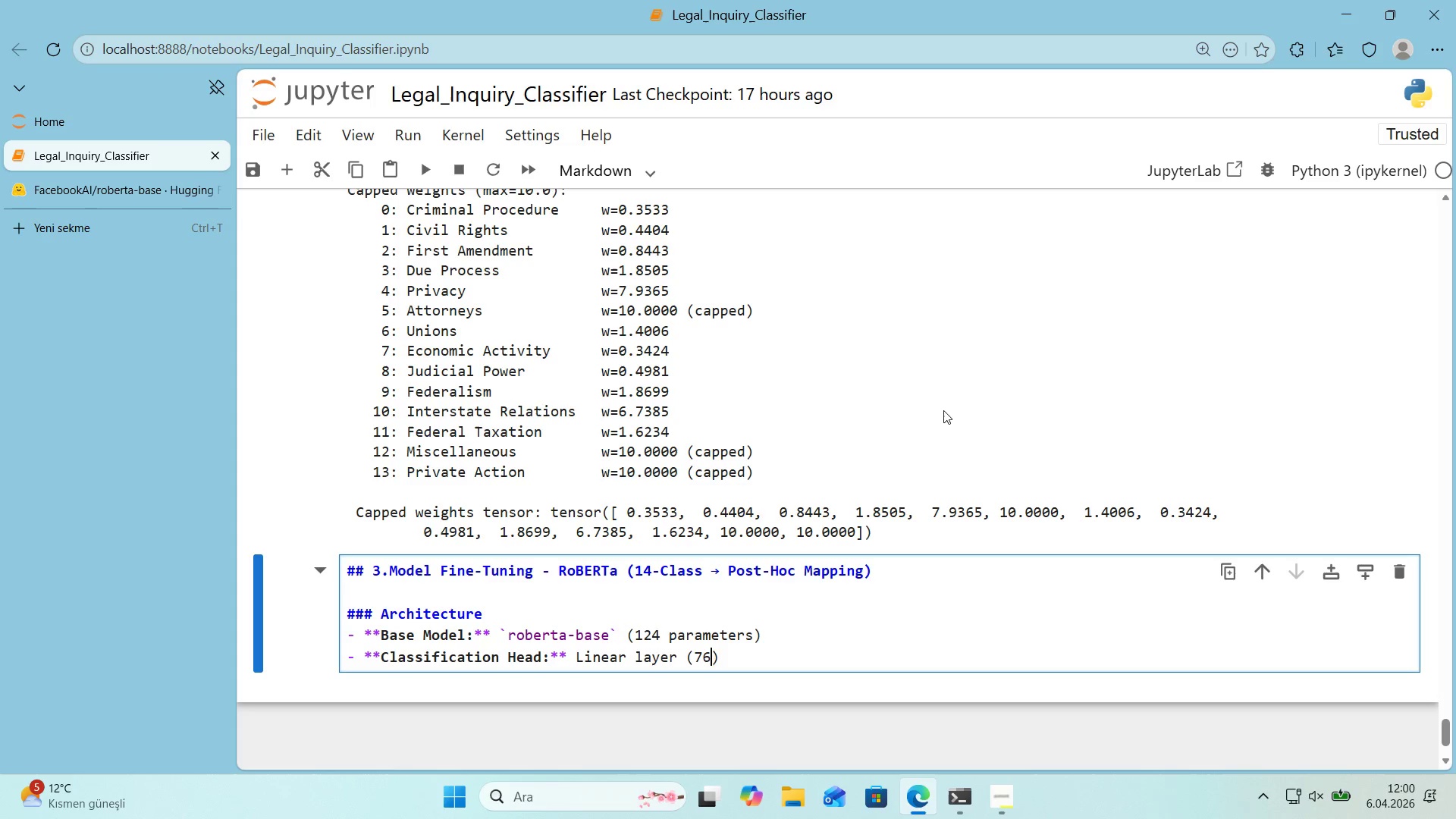 
key(Numpad8)
 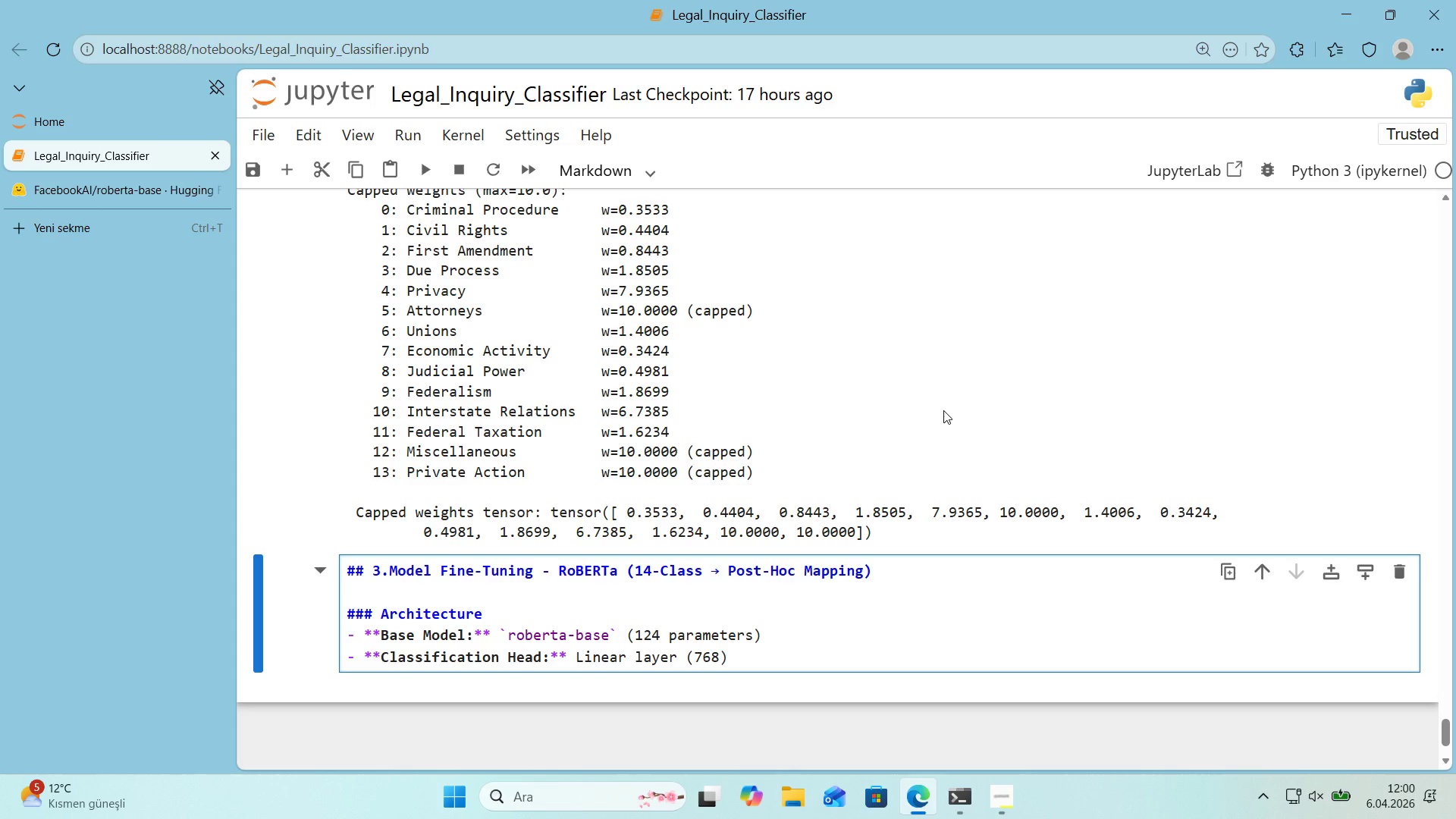 
key(Space)
 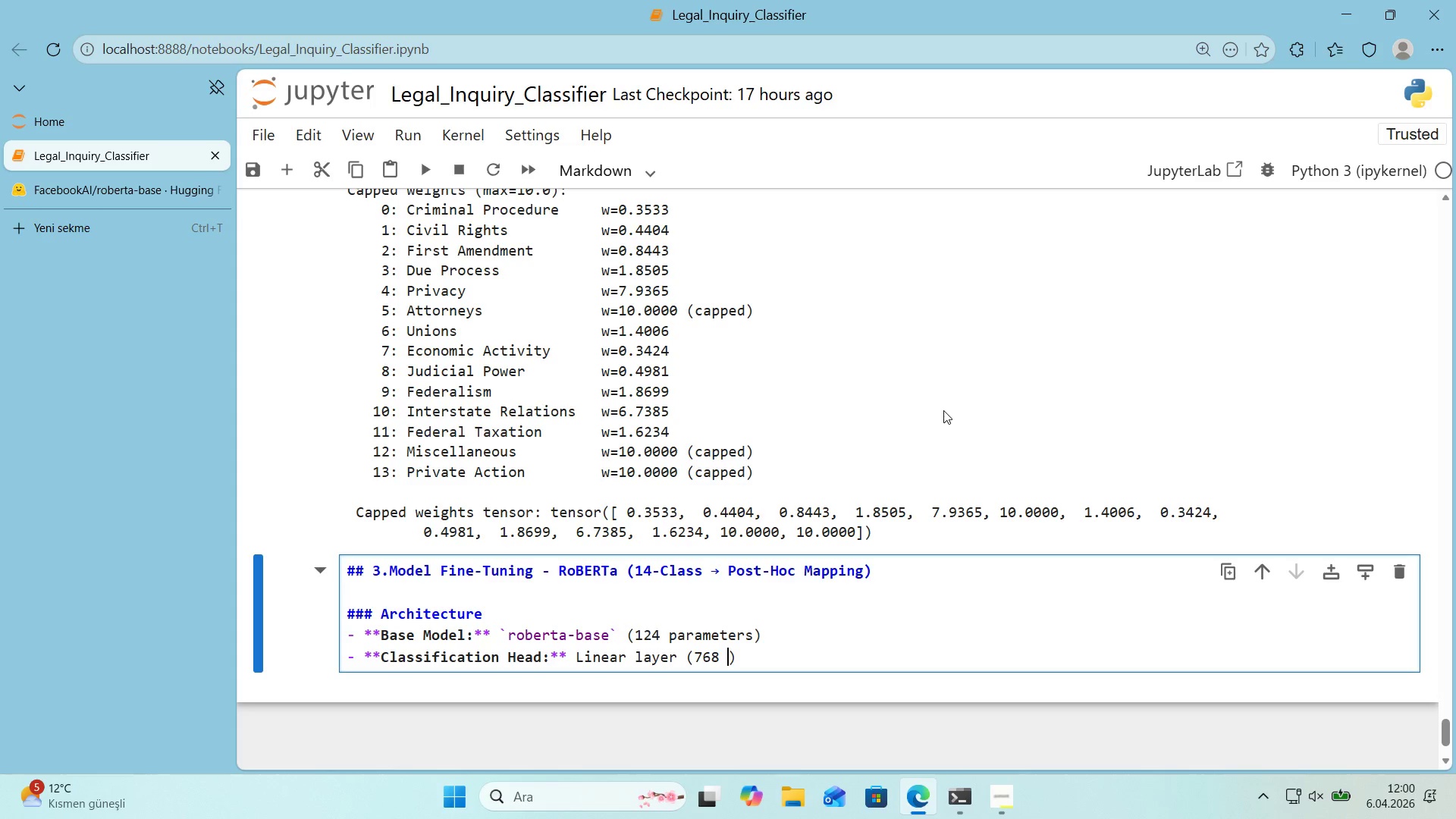 
key(Alt+Comma)
 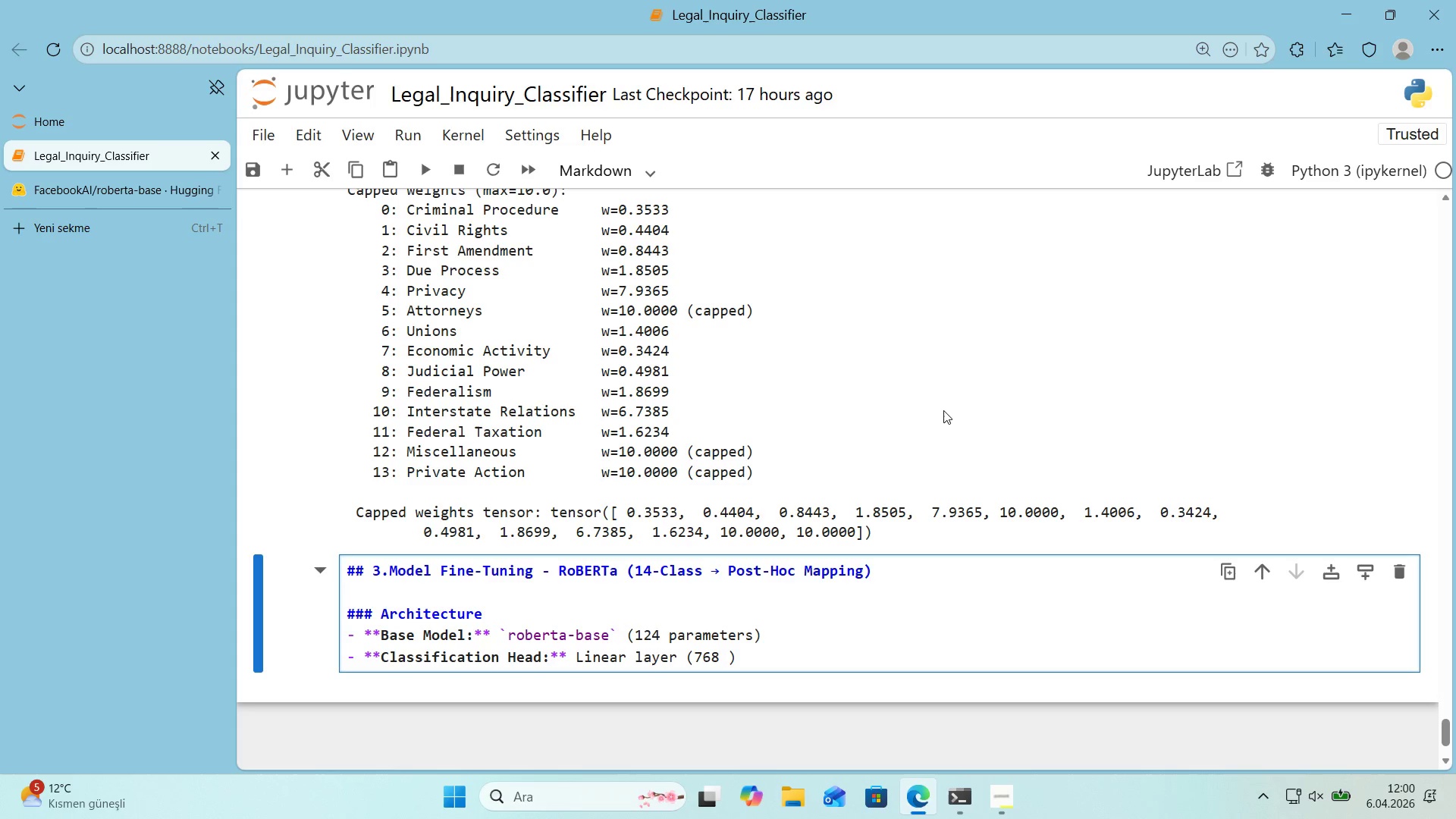 
key(Alt+AltLeft)
 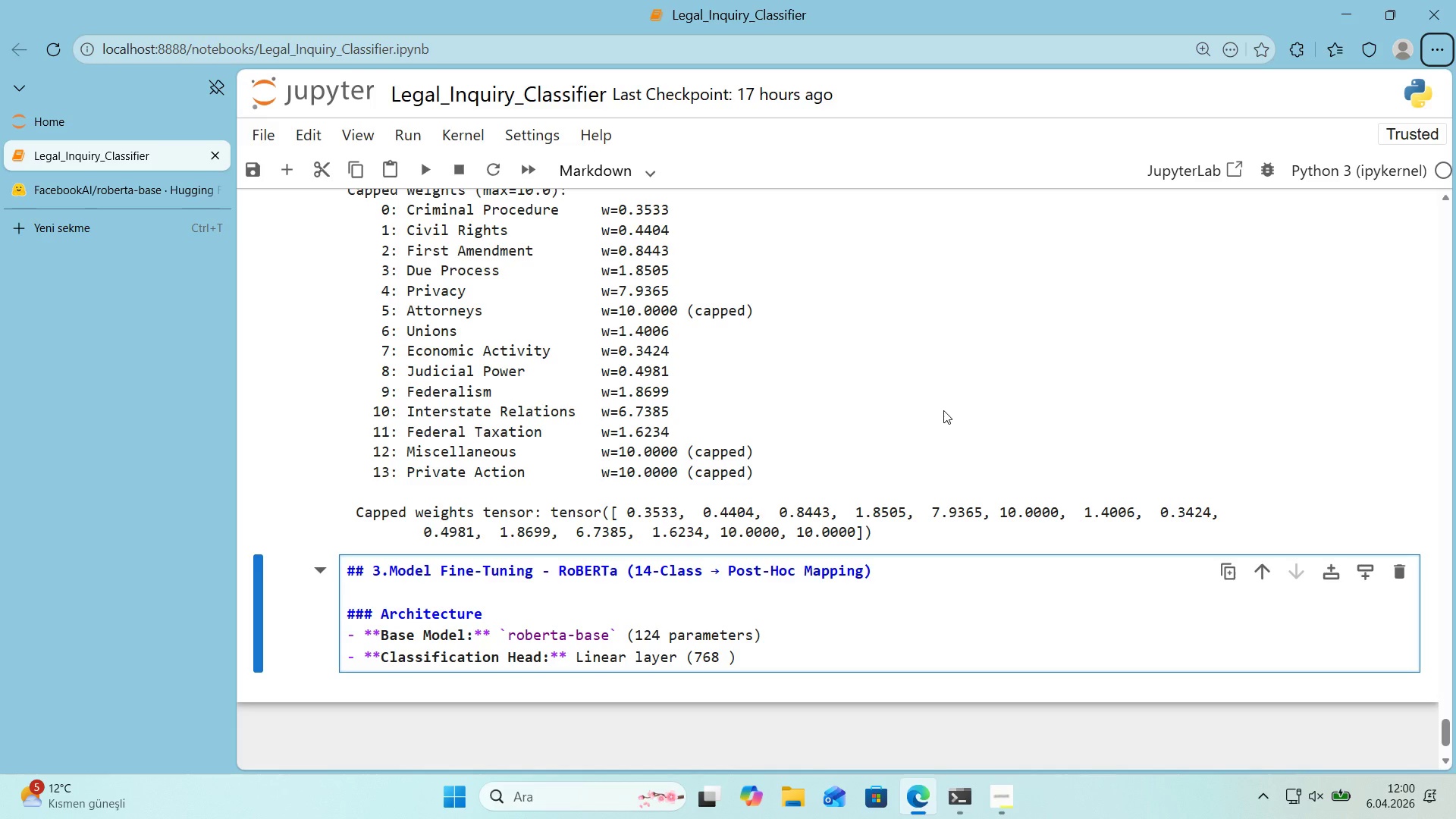 
key(Meta+Period)
 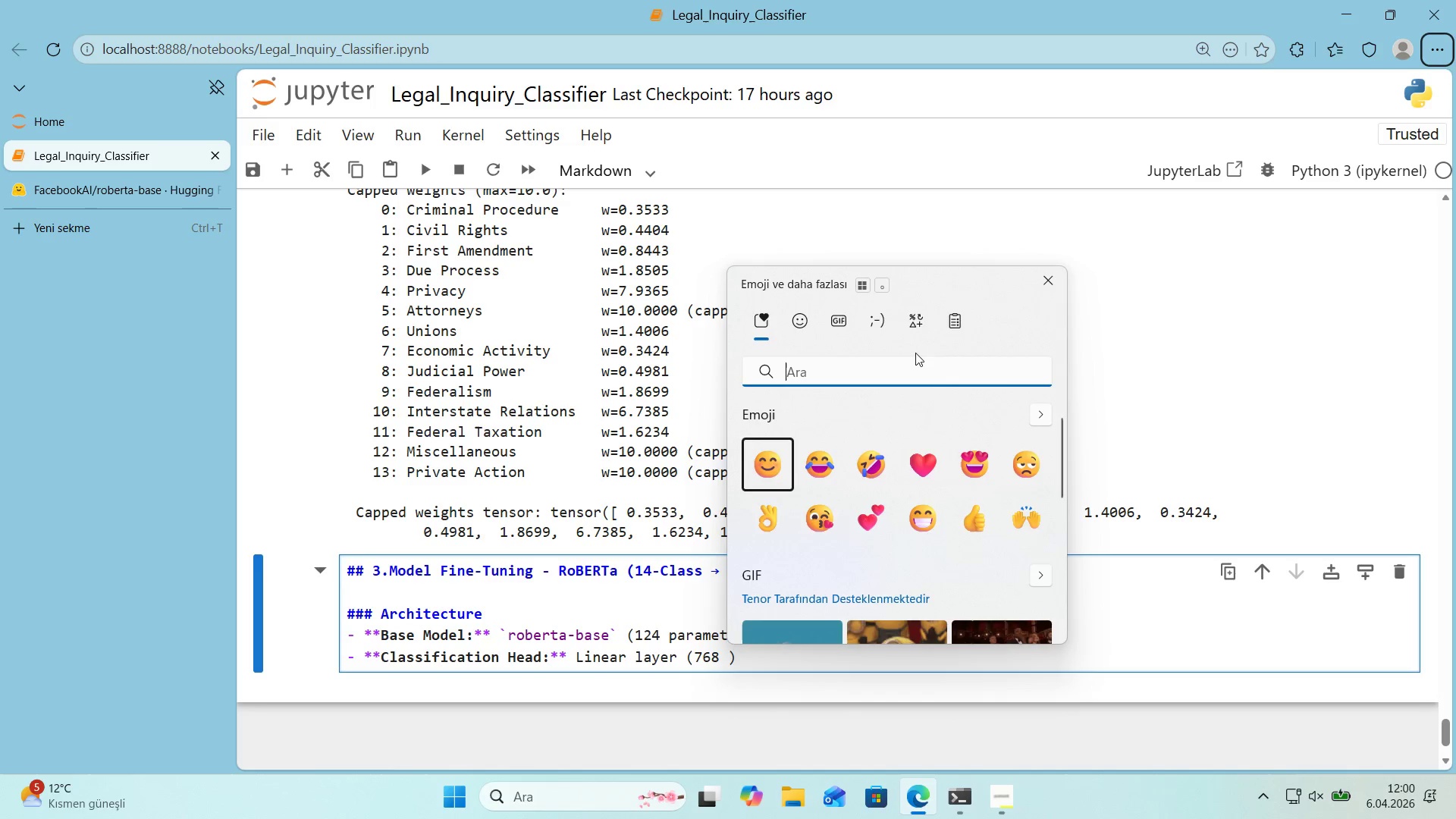 
left_click([915, 316])
 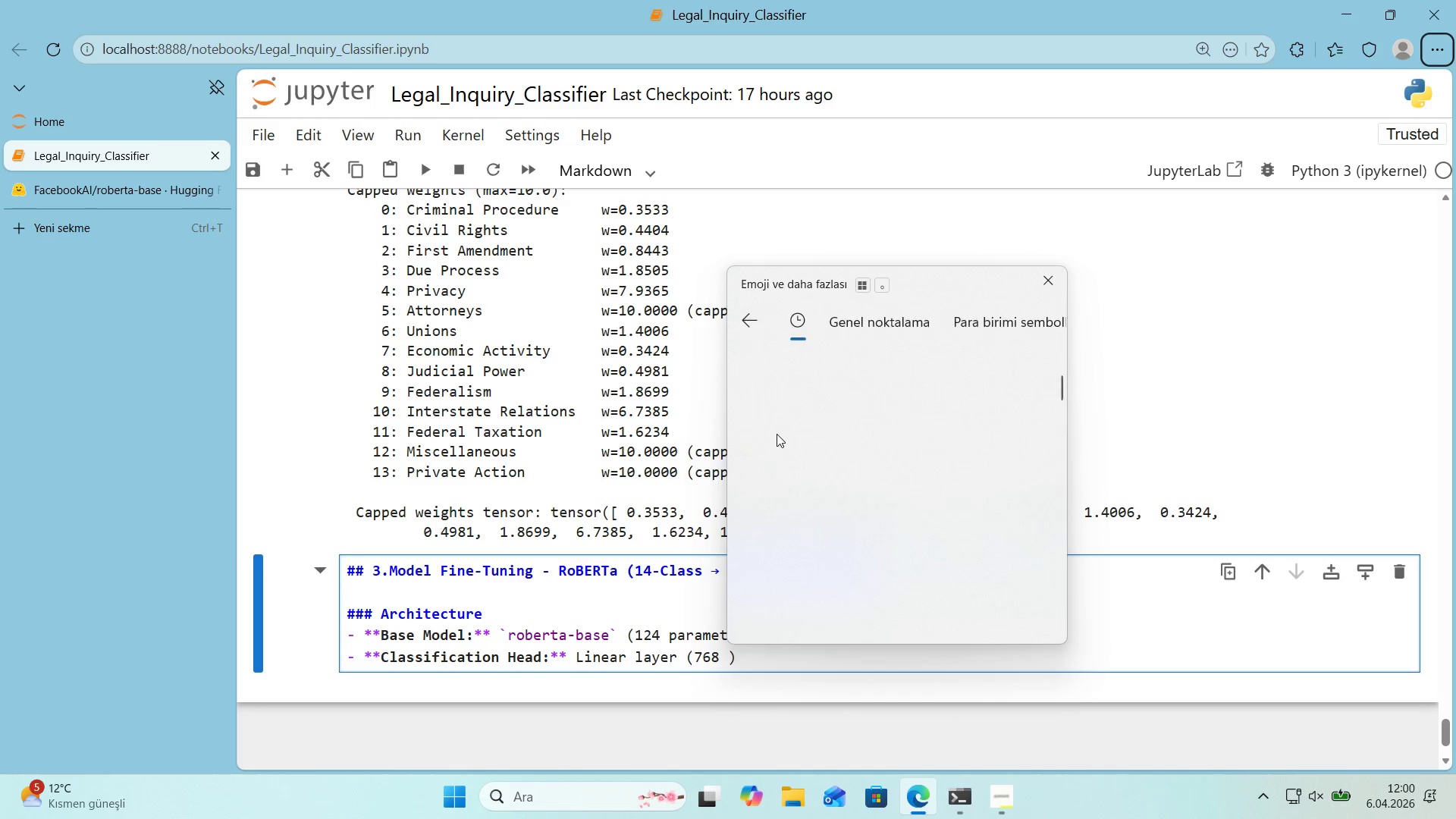 
left_click([774, 434])
 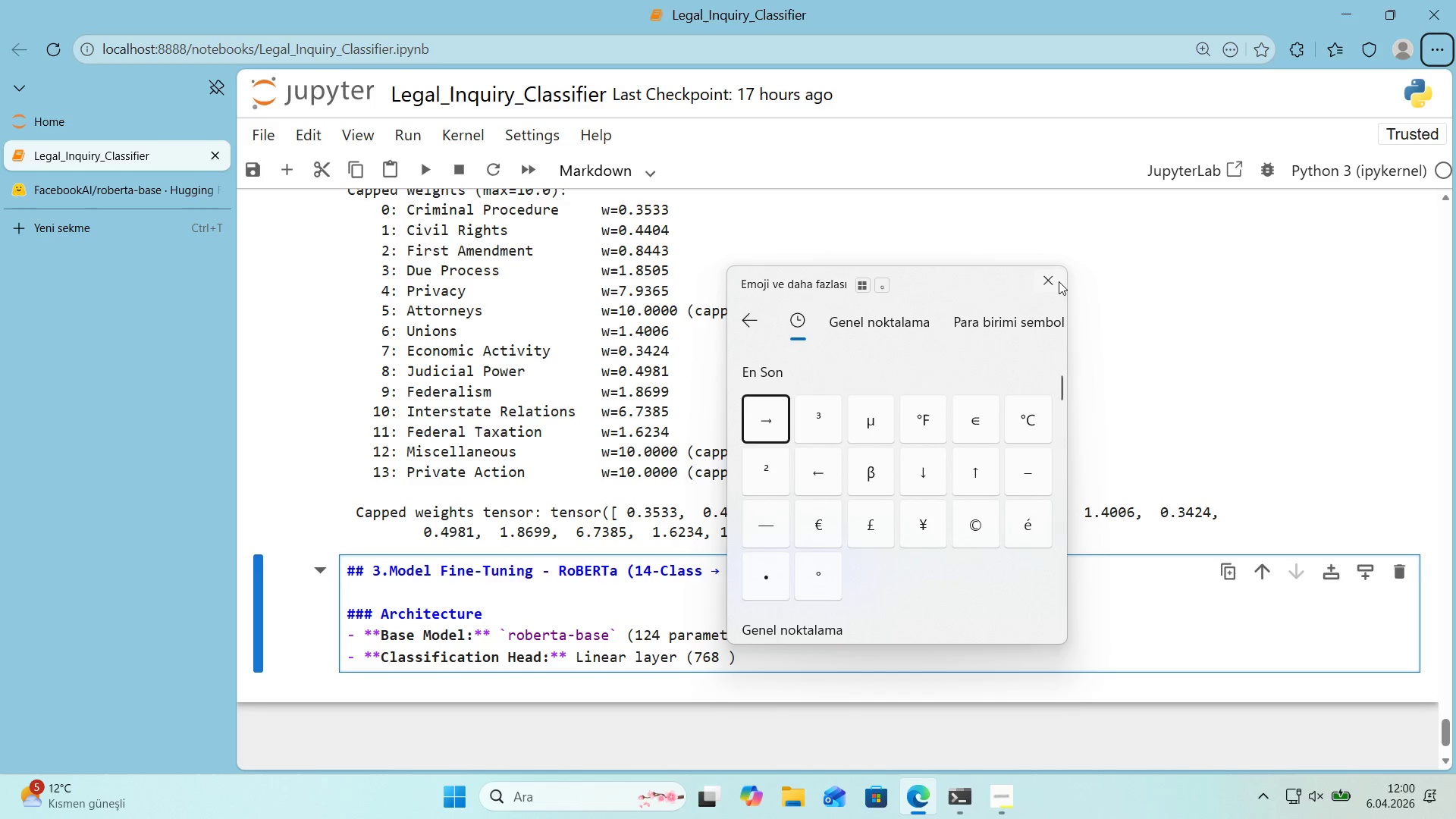 
left_click([1049, 282])
 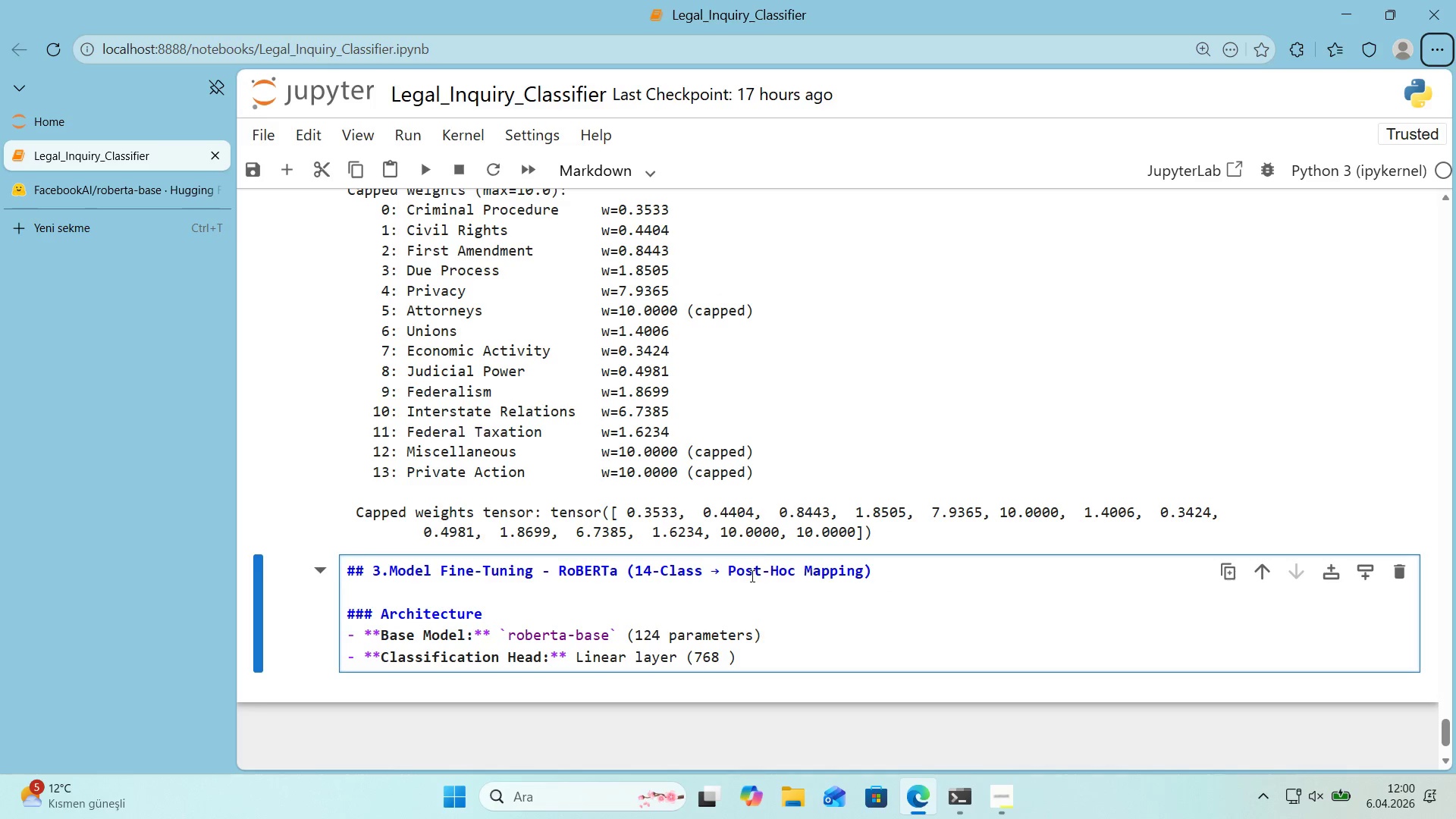 
left_click_drag(start_coordinate=[718, 574], to_coordinate=[712, 574])
 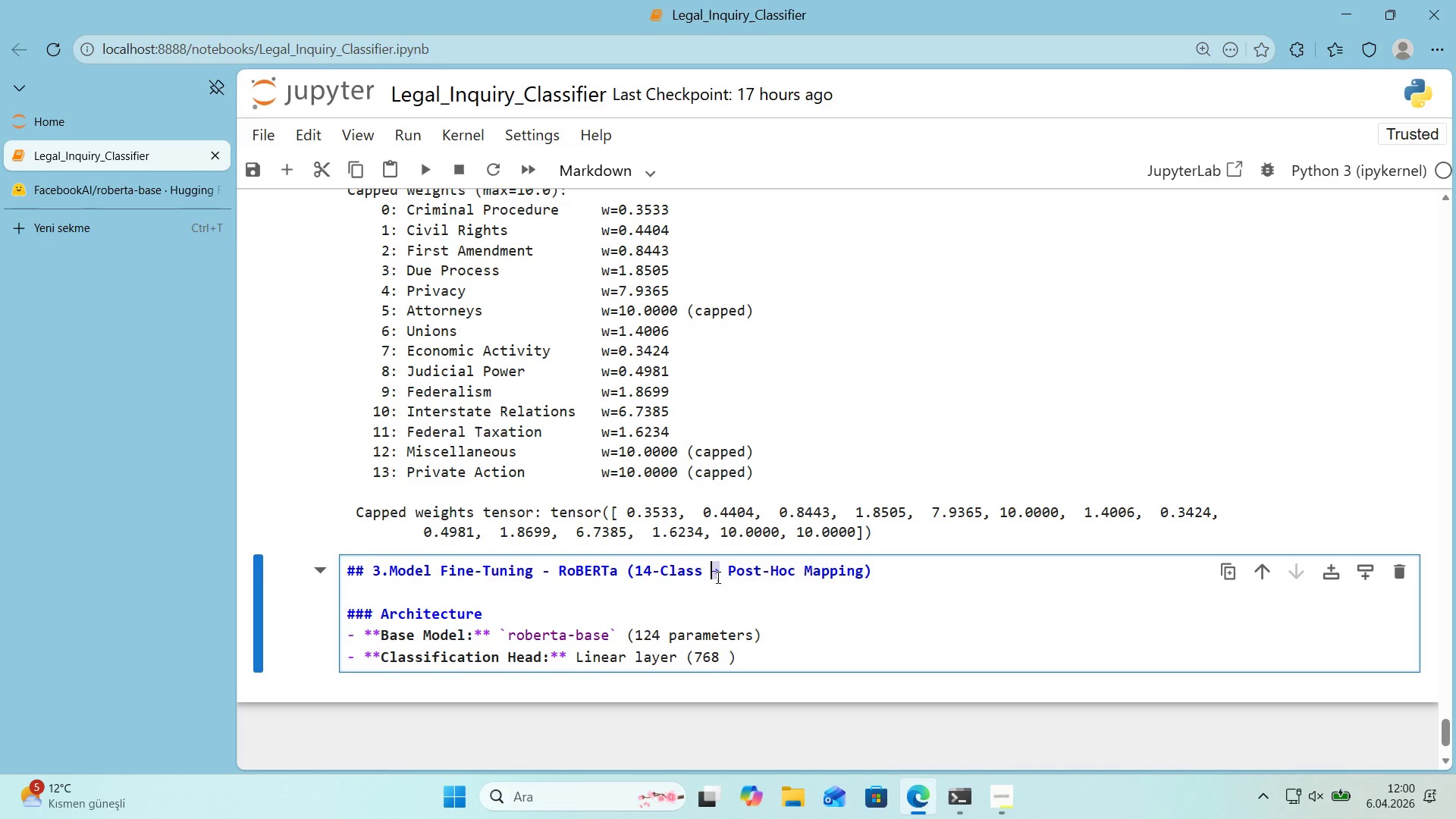 
key(Control+C)
 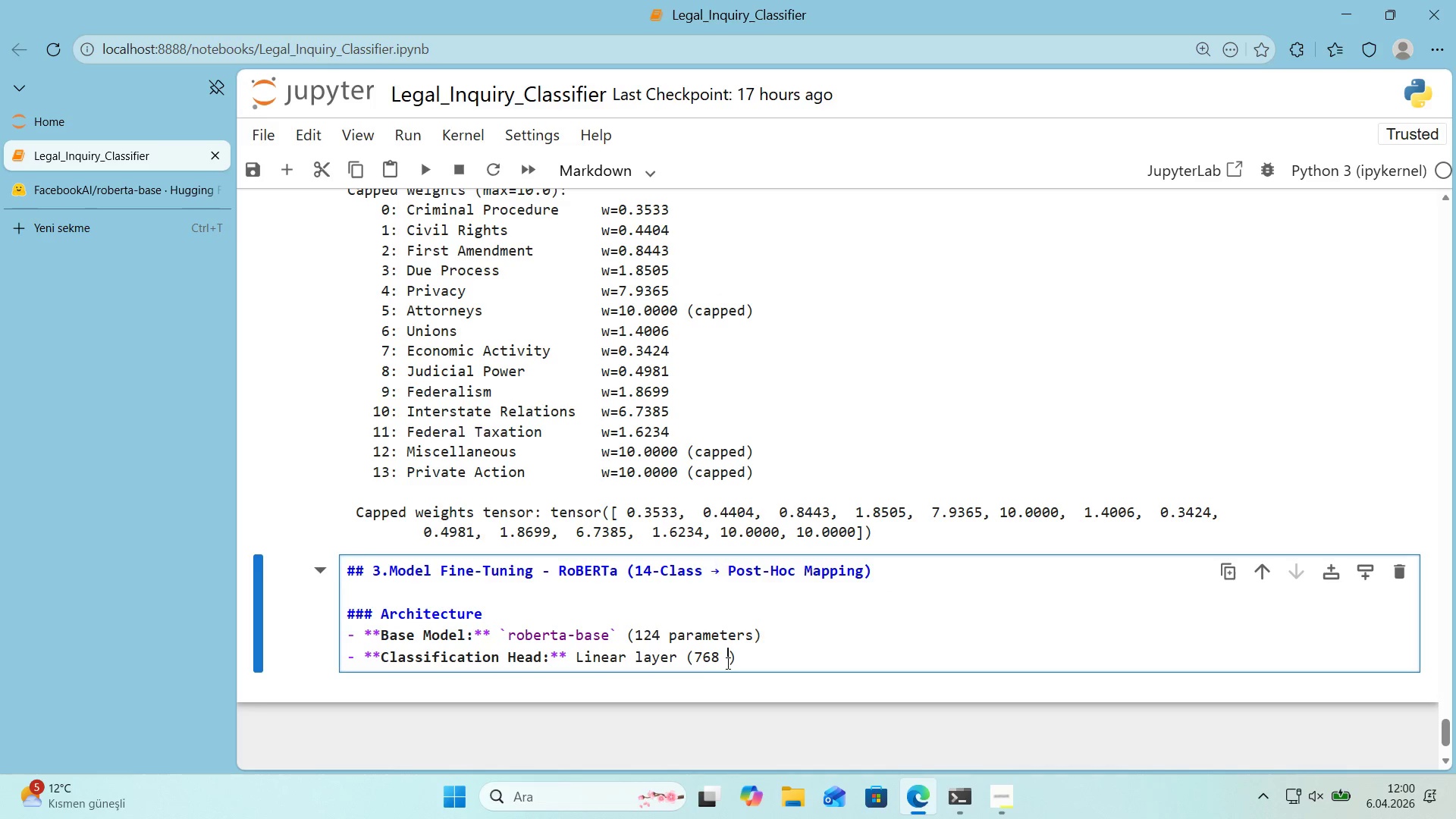 
key(Control+ControlLeft)
 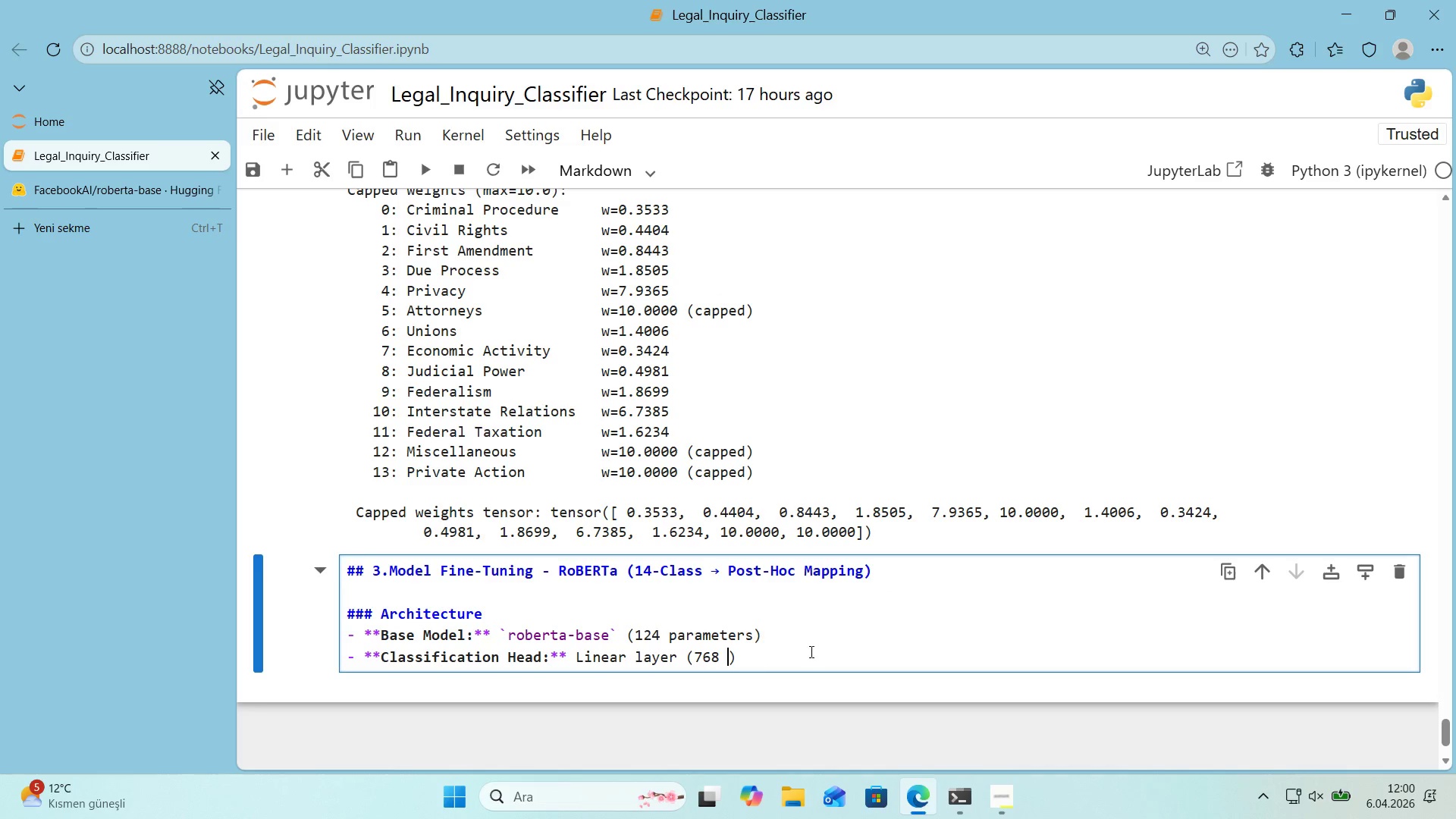 
key(Control+V)
 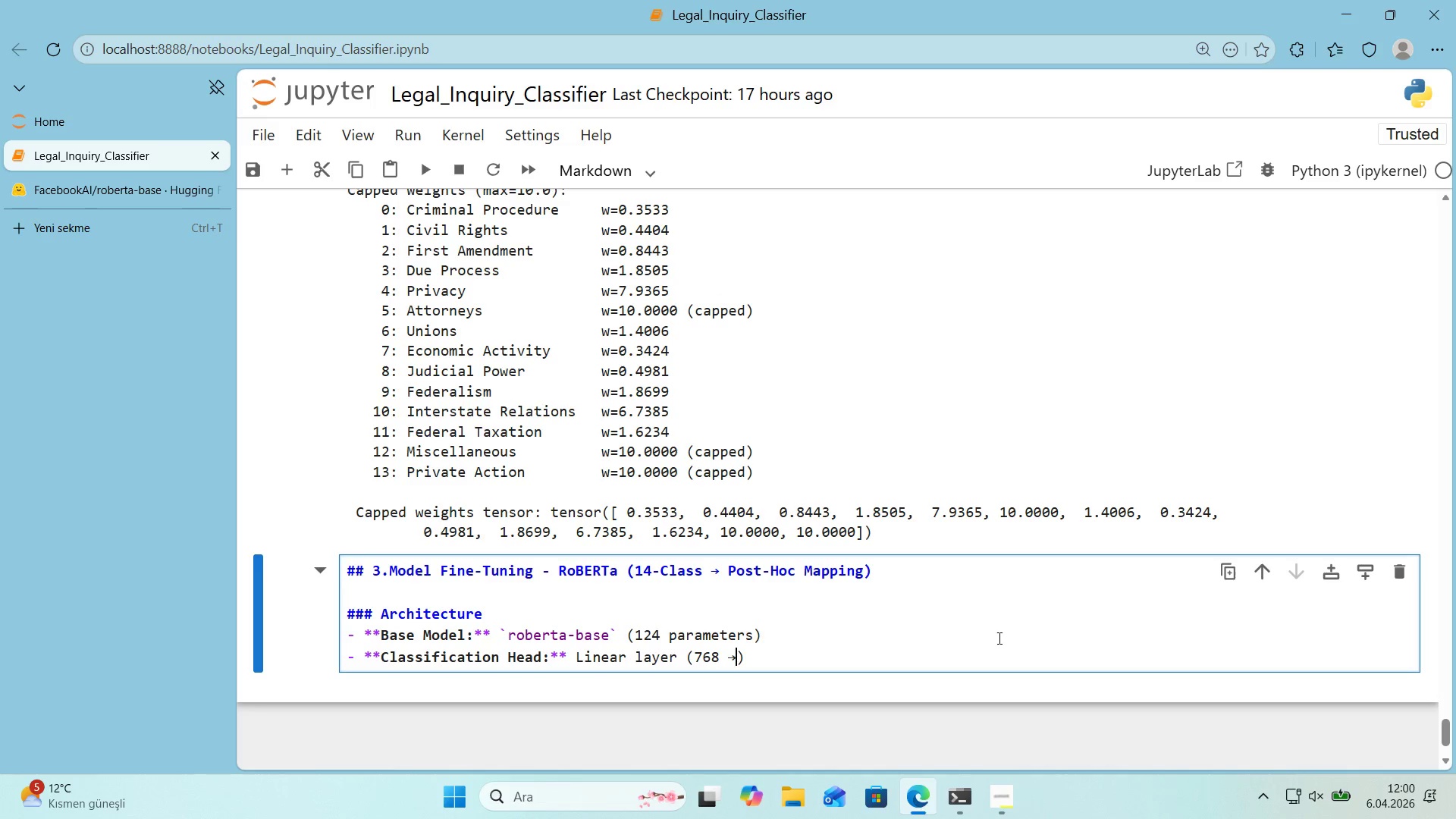 
type( 14 classes)
 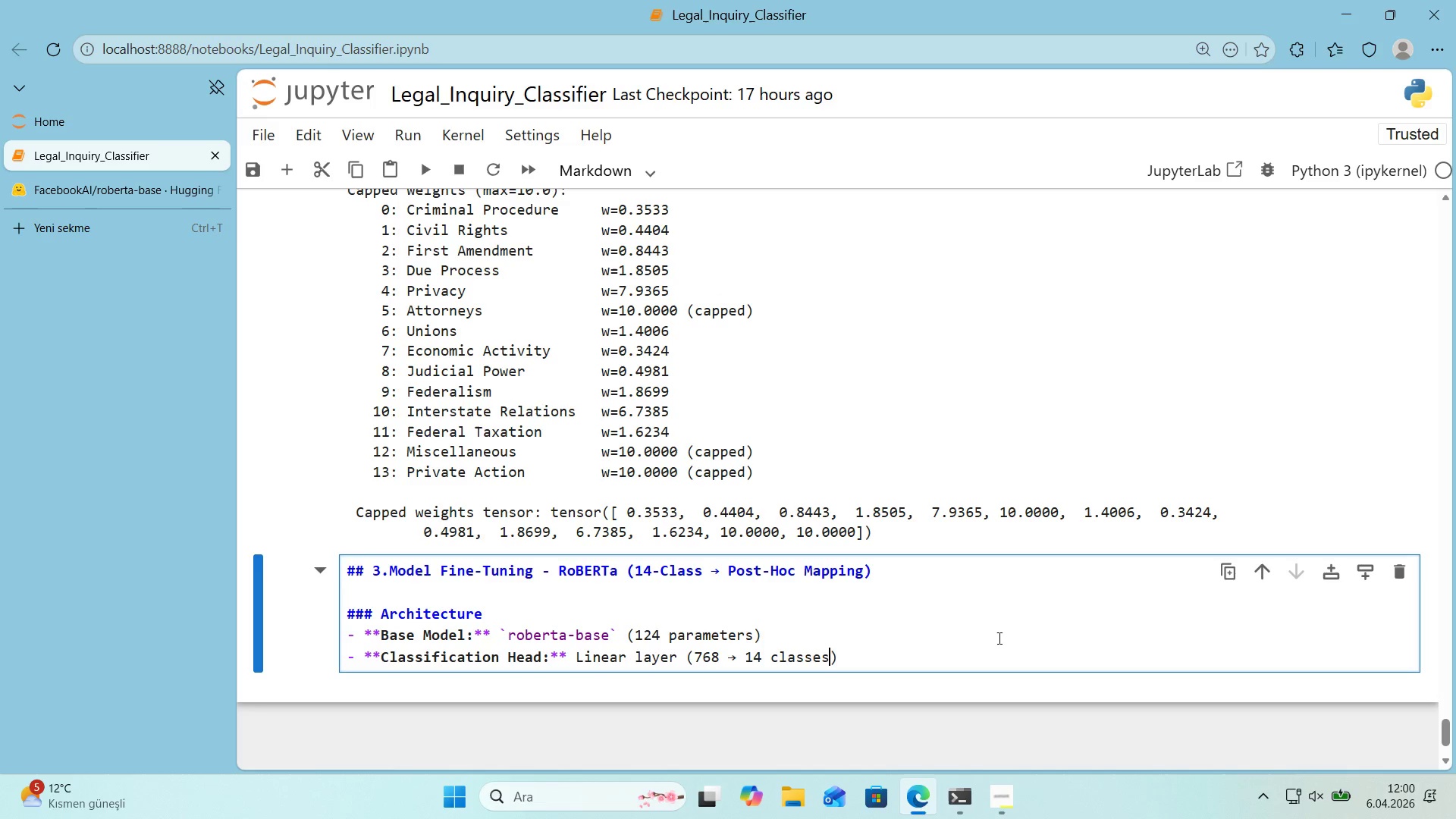 
key(ArrowRight)
 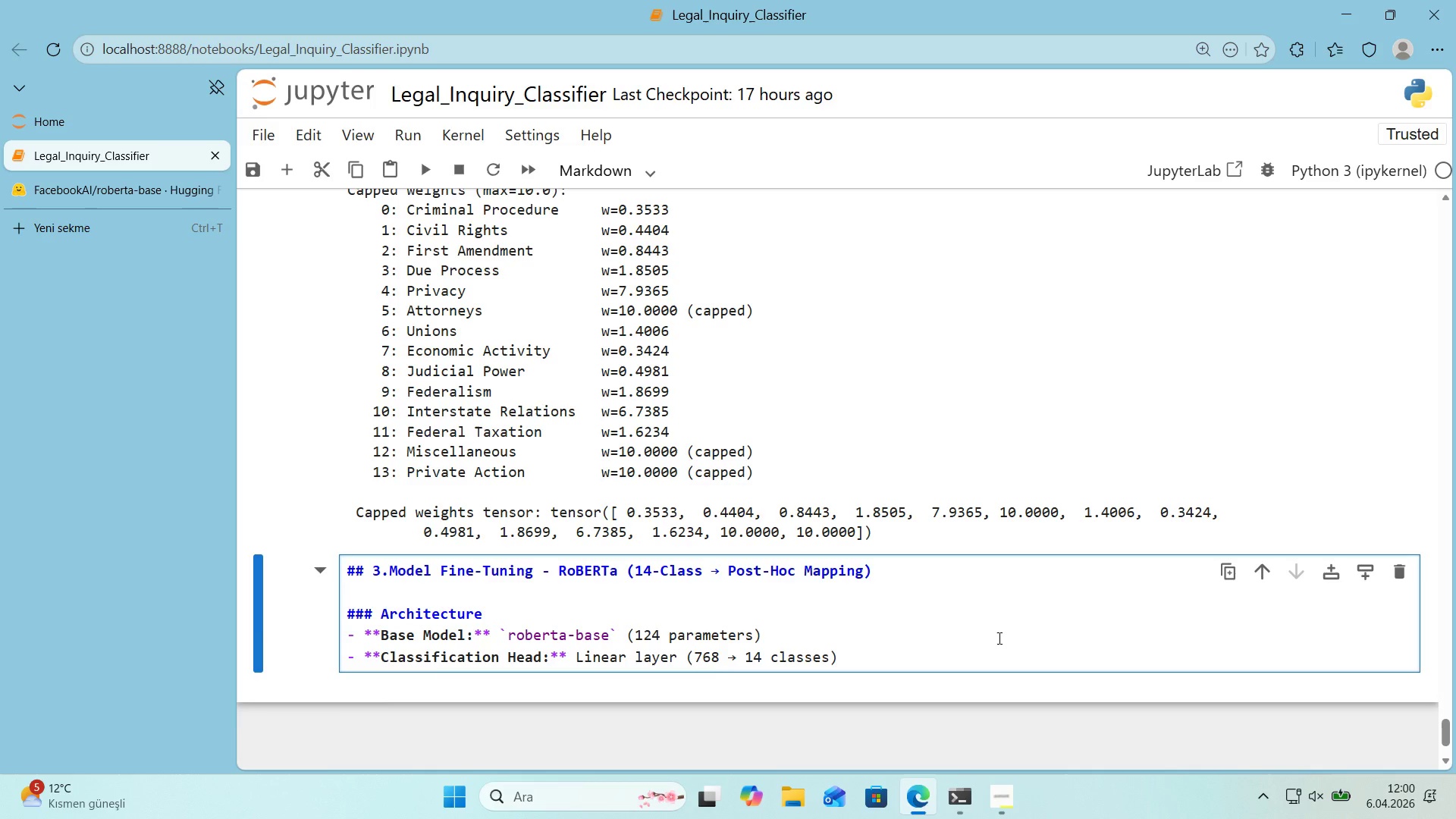 
key(Enter)
 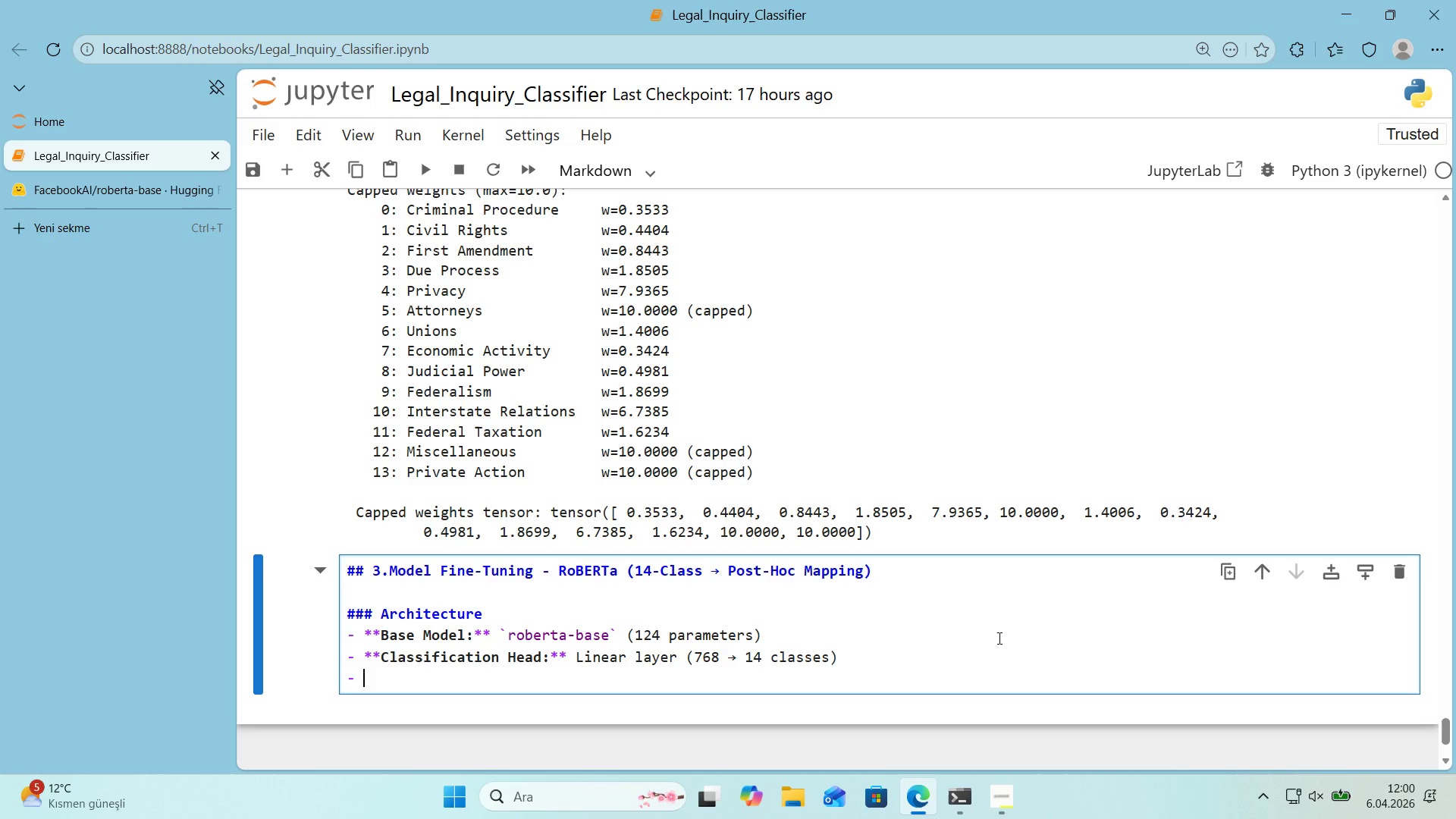 
type(**Loss Funct'on>** e)
key(Backspace)
type(We'ghted Cross-Entropy *()
 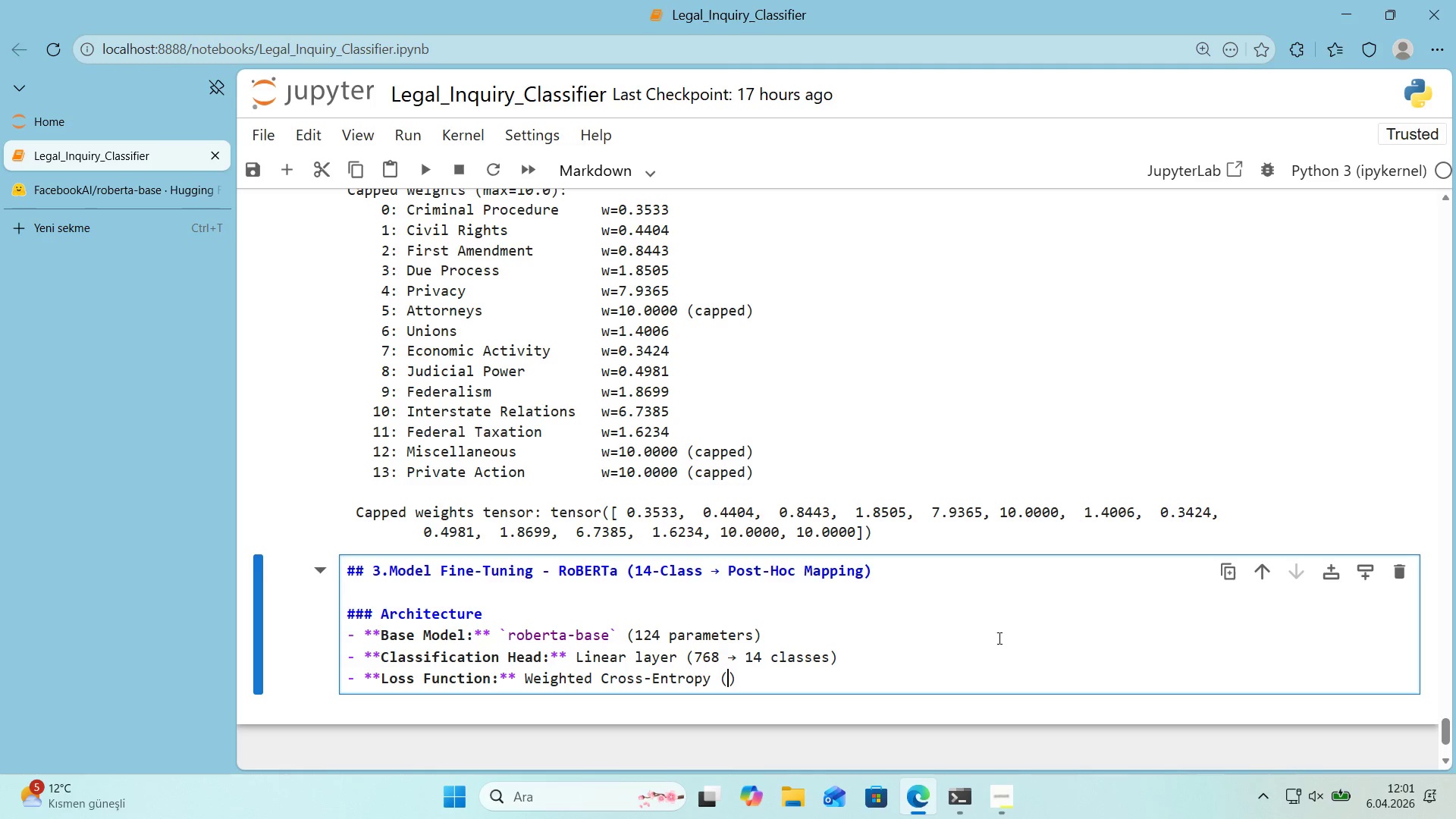 
 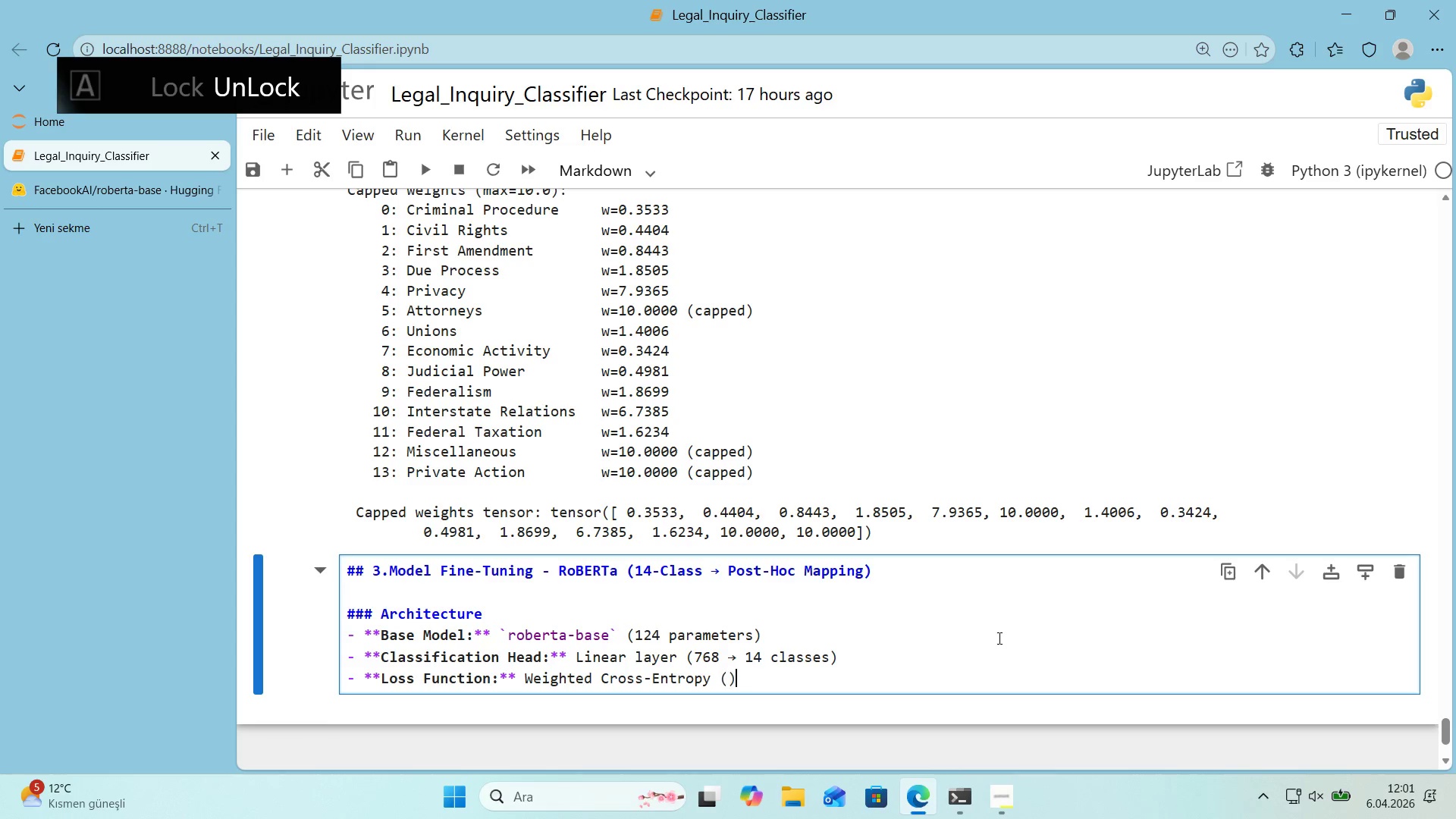 
key(ArrowLeft)
 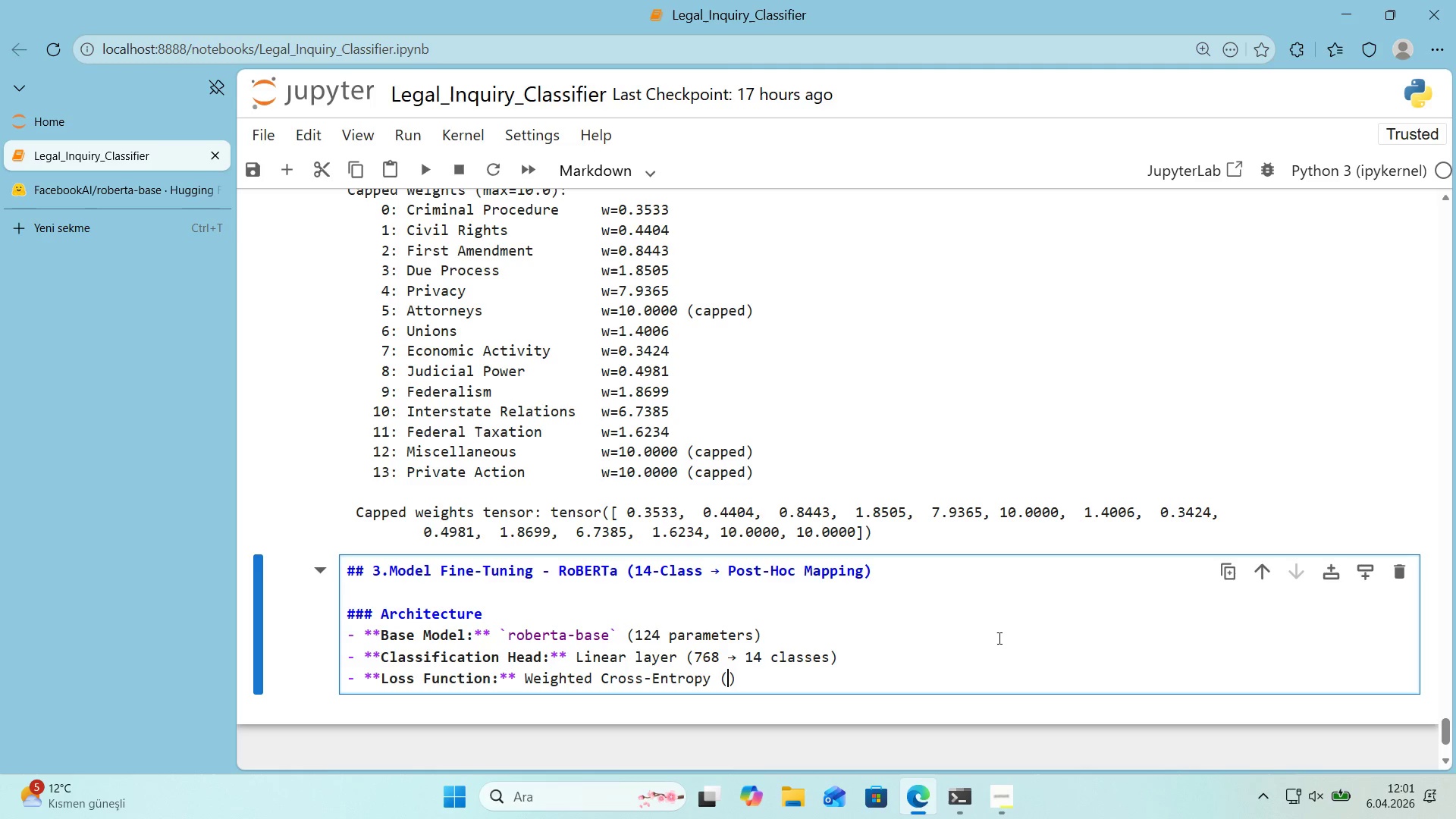 
type(addresses class 'mbalance )
key(Backspace)
type(, we'ghts capped at 10.0)
 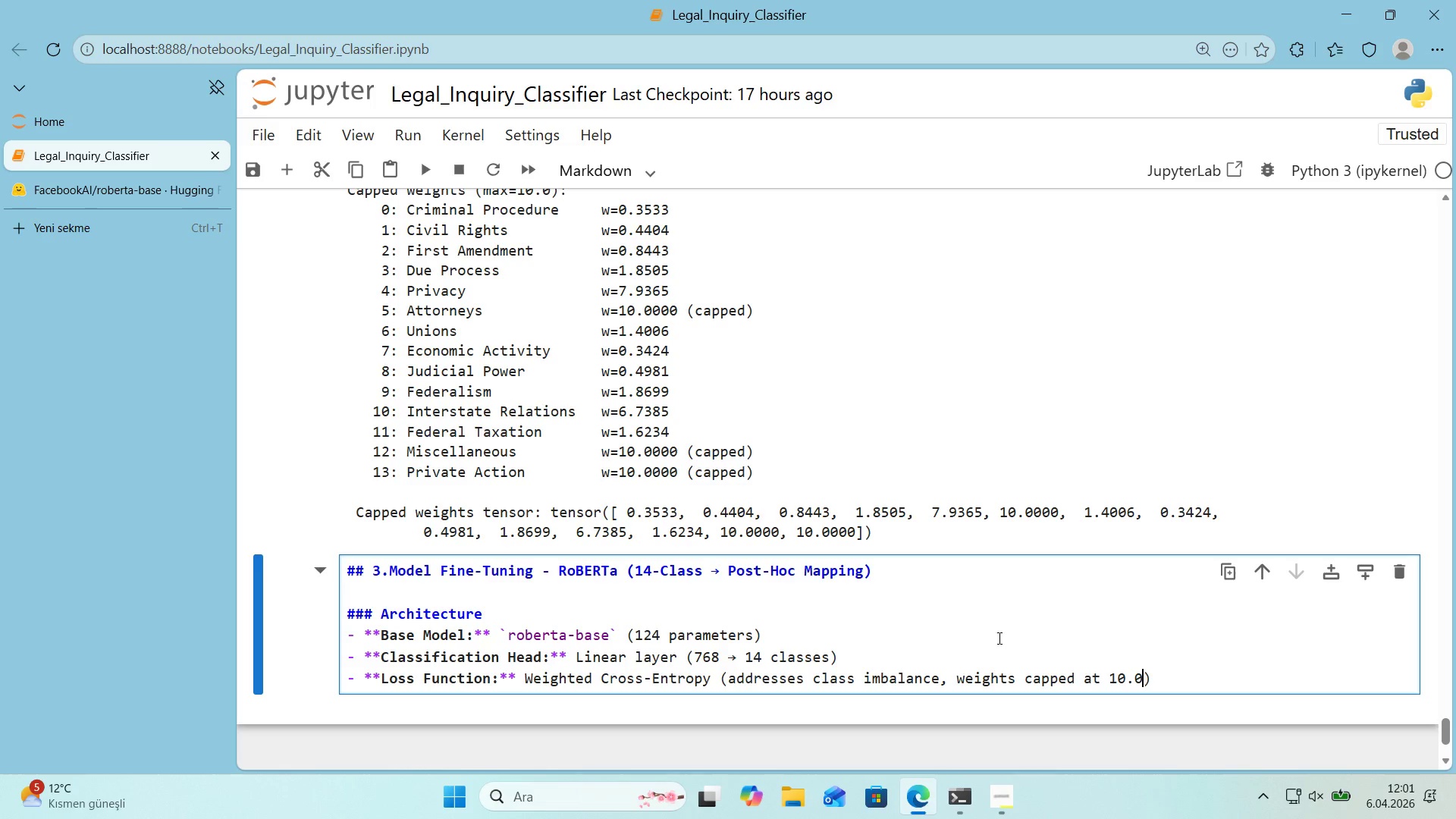 
key(ArrowRight)
 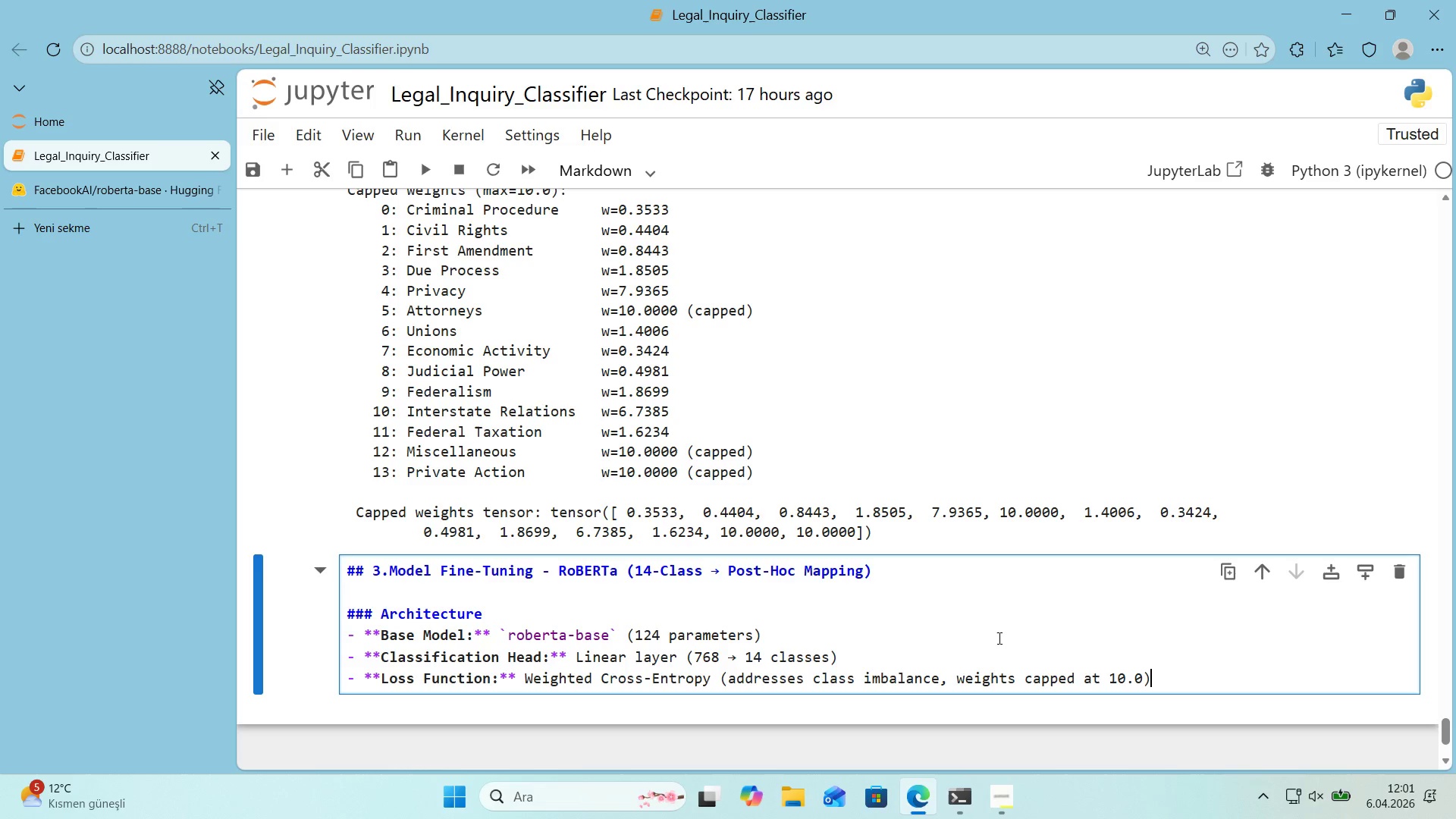 
key(Enter)
 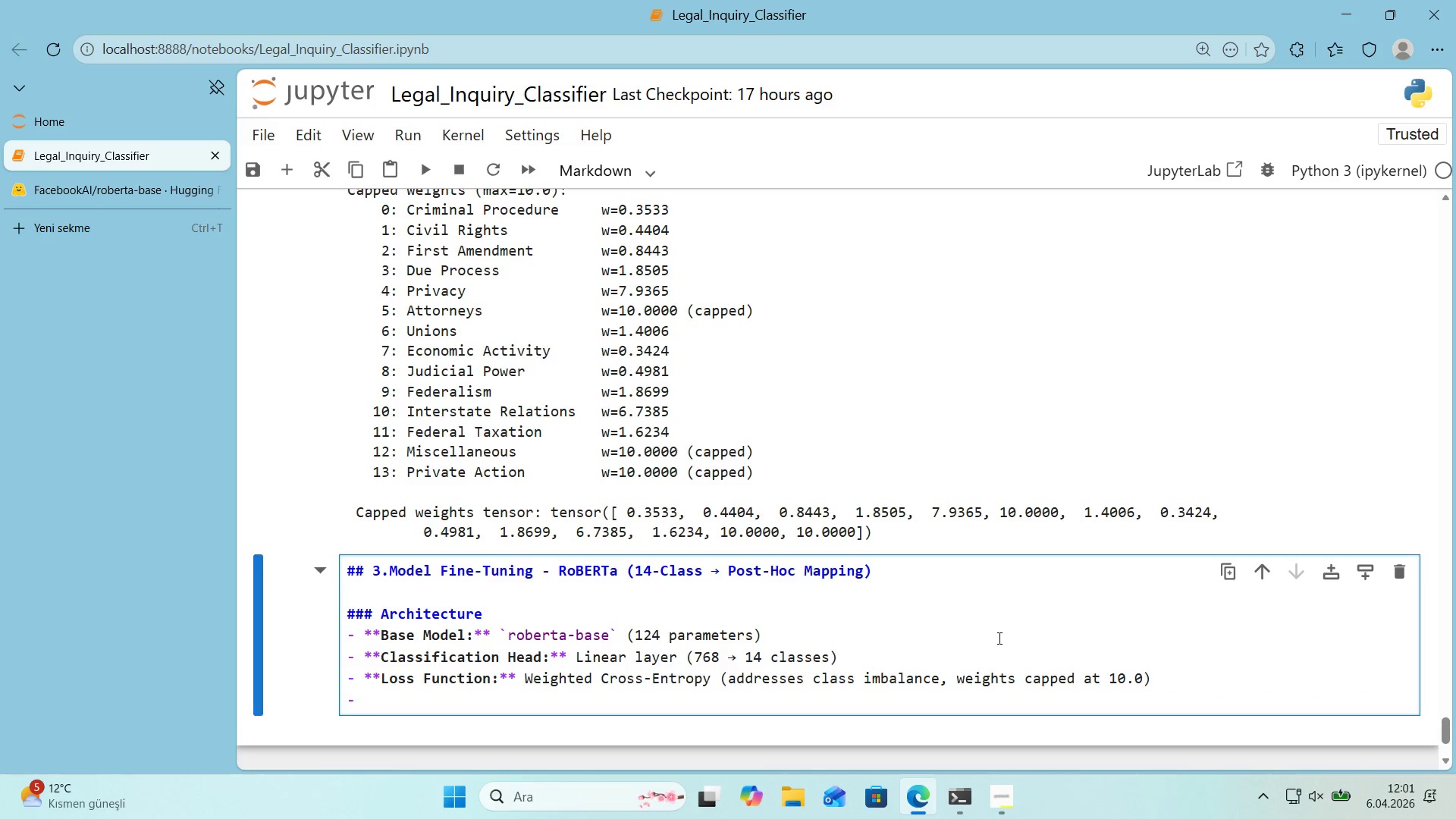 
key(Backspace)
 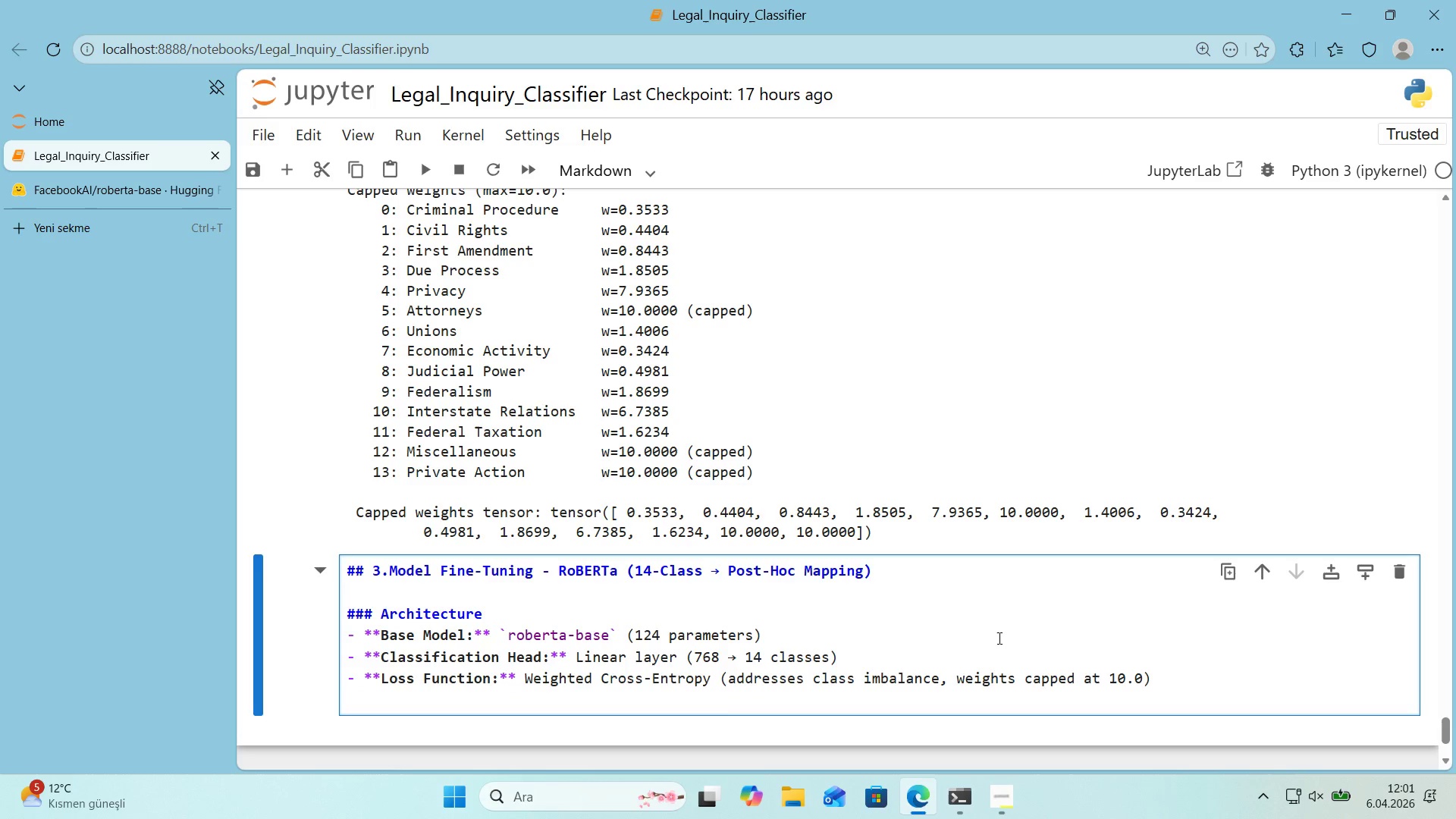 
key(Backspace)
 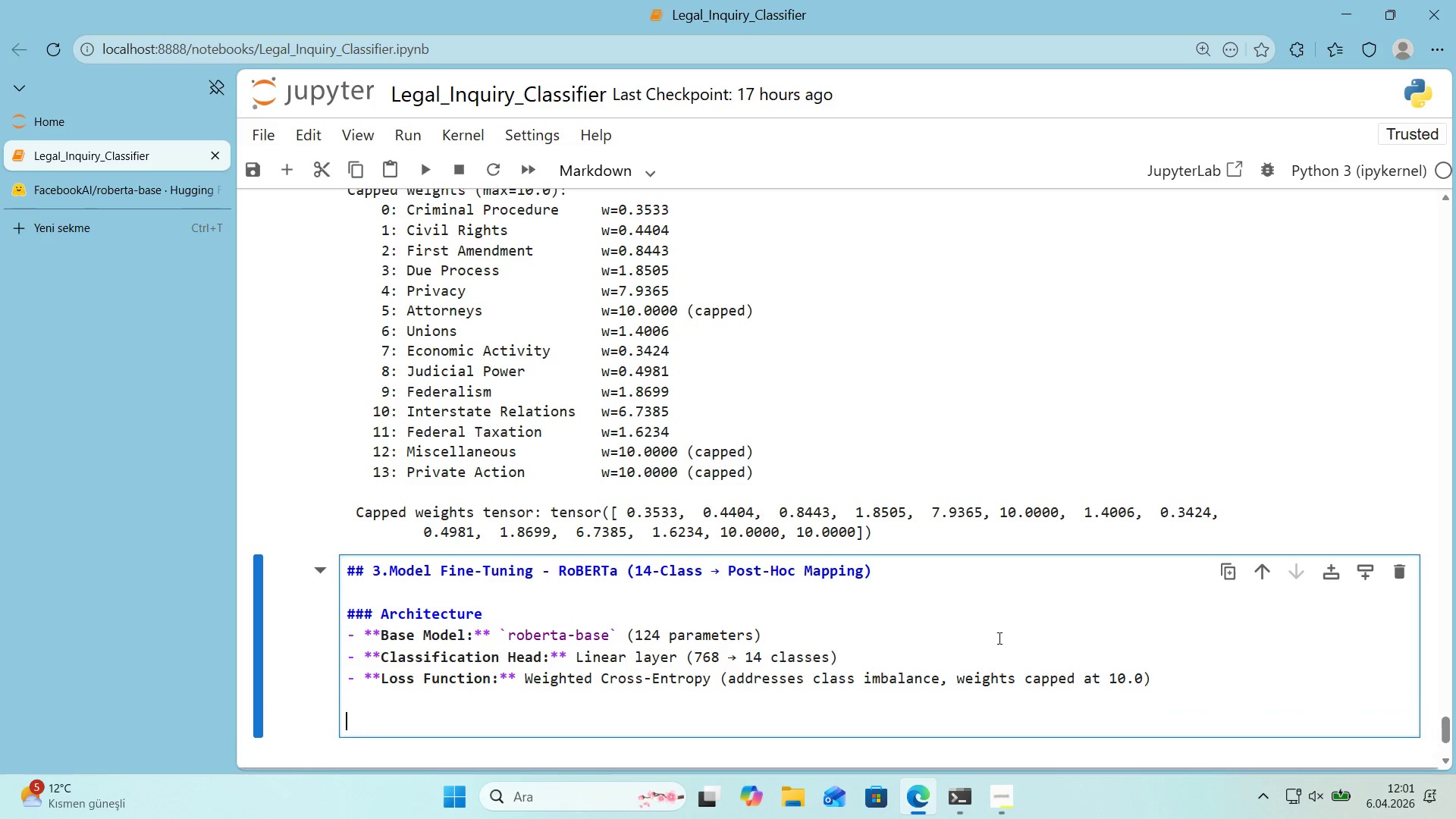 
key(Enter)
 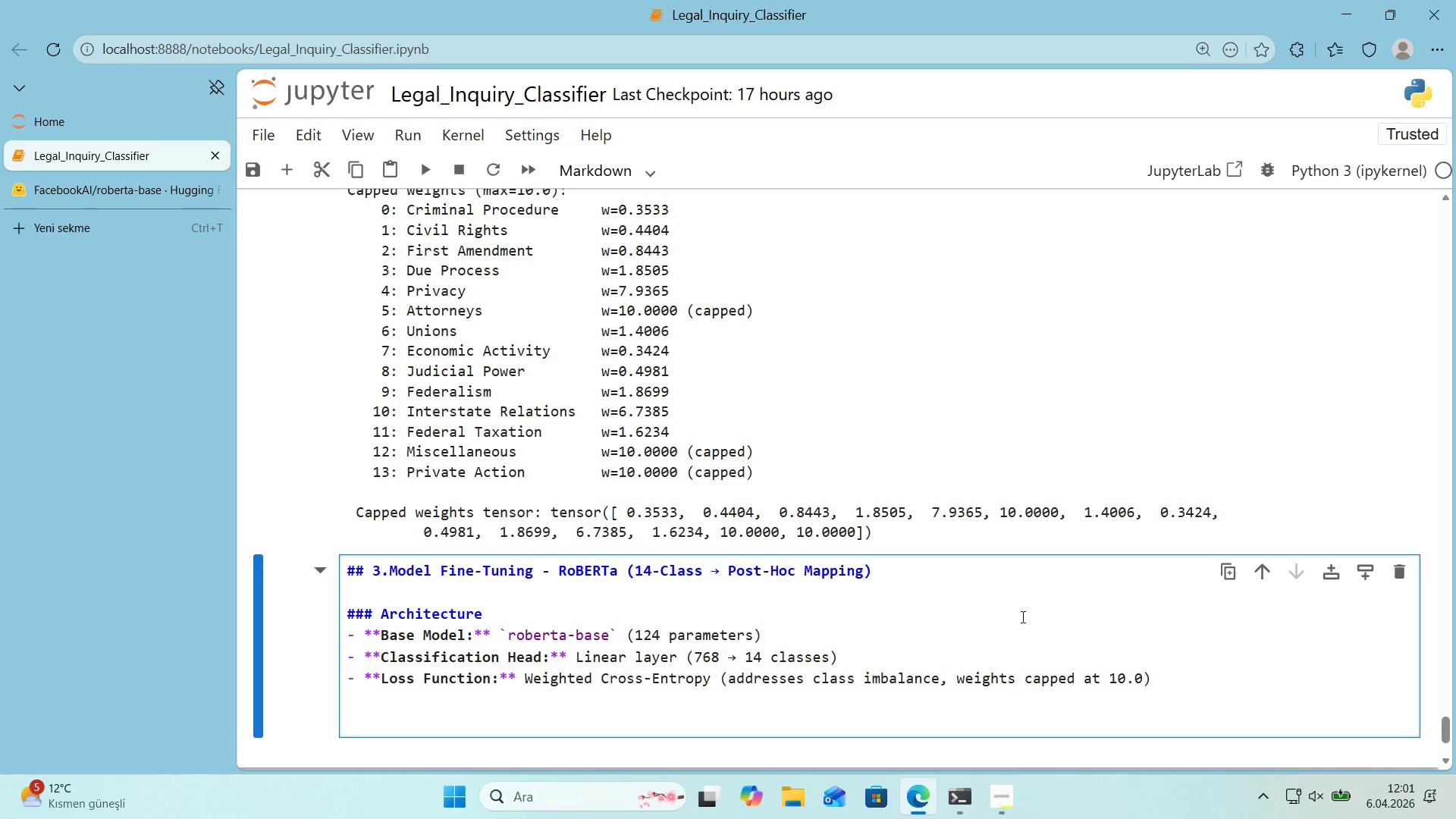 
scroll: coordinate [1072, 602], scroll_direction: down, amount: 1.0
 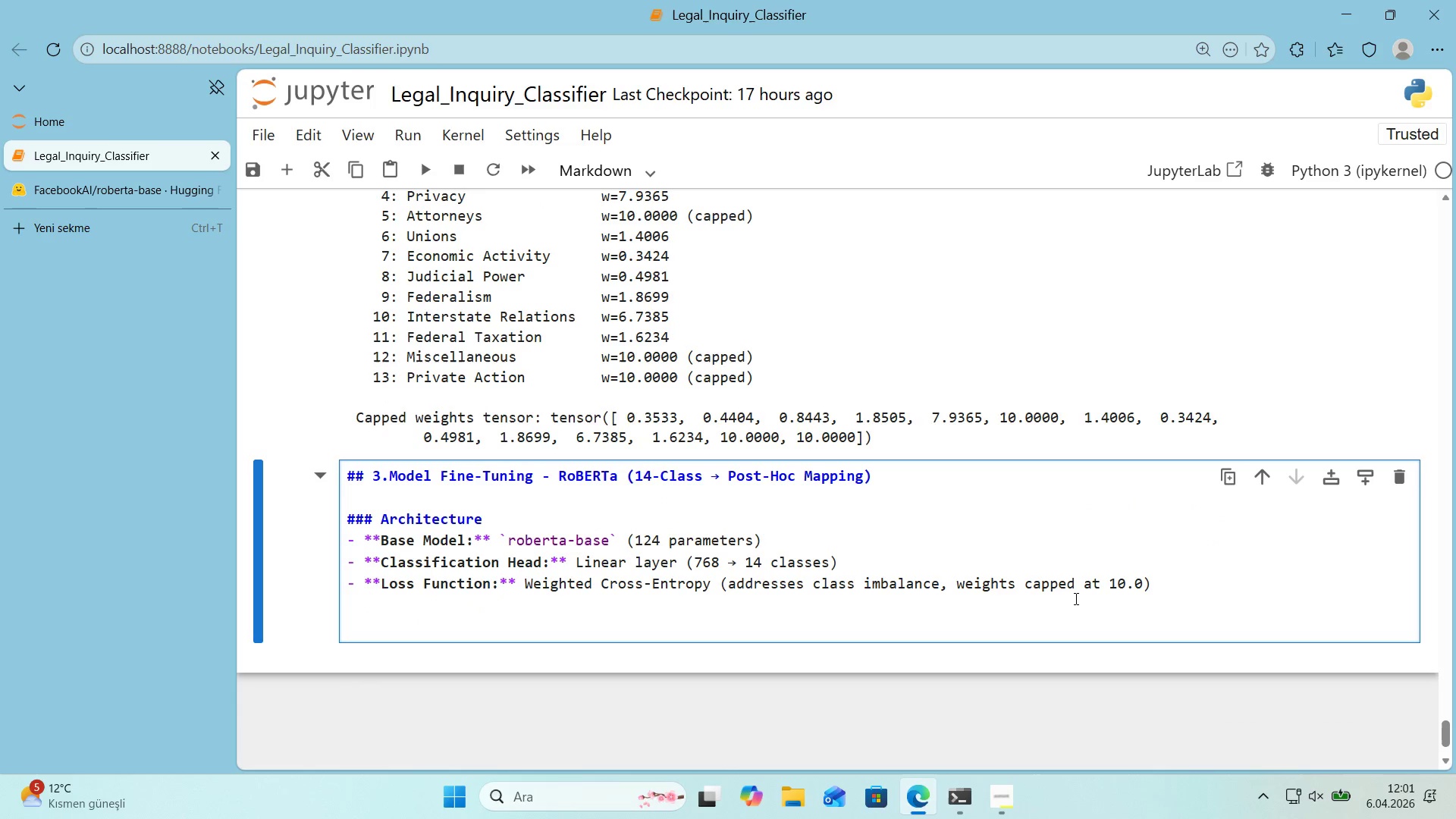 
key(Alt+Control+3)
 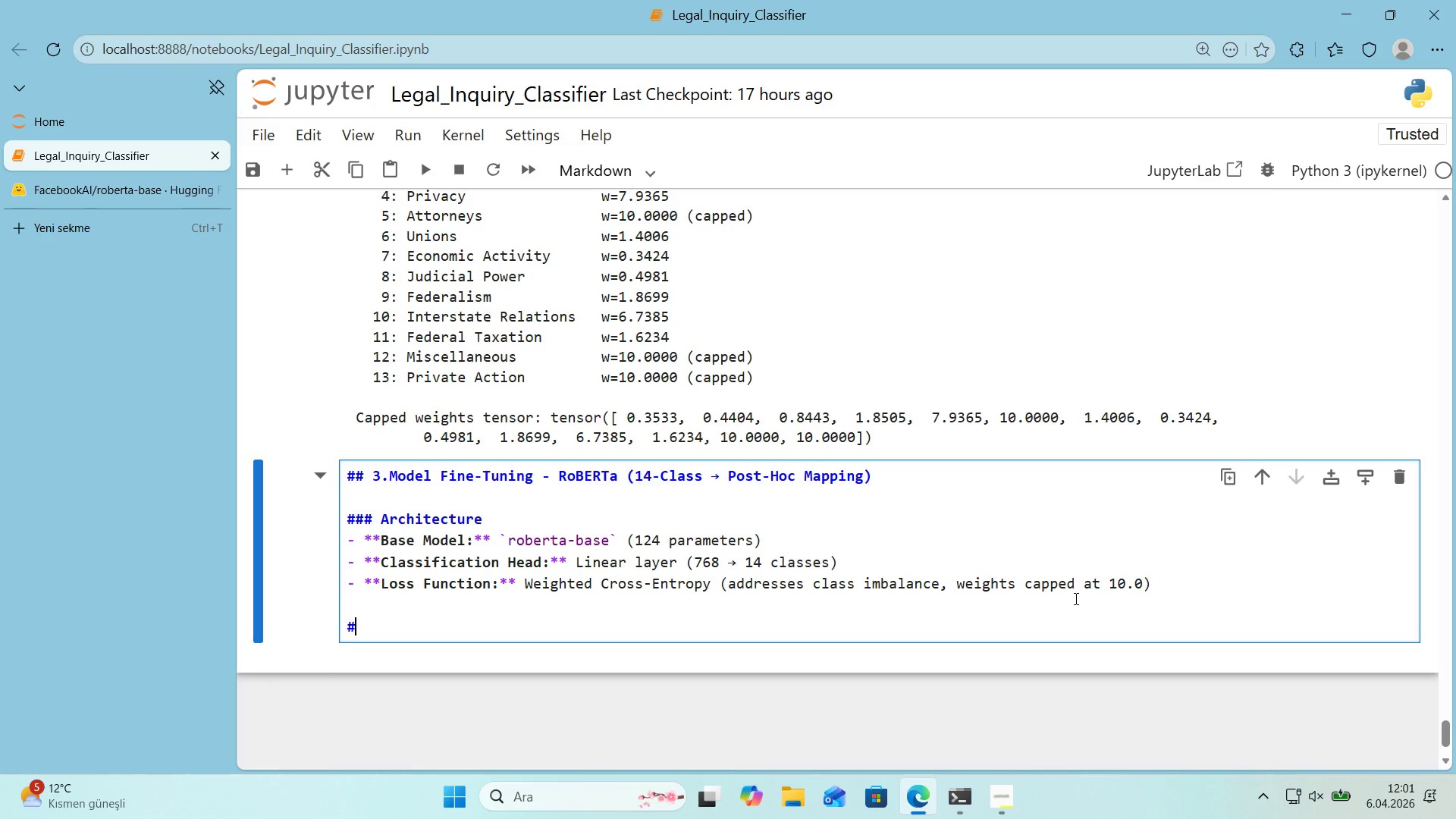 
key(Alt+Control+3)
 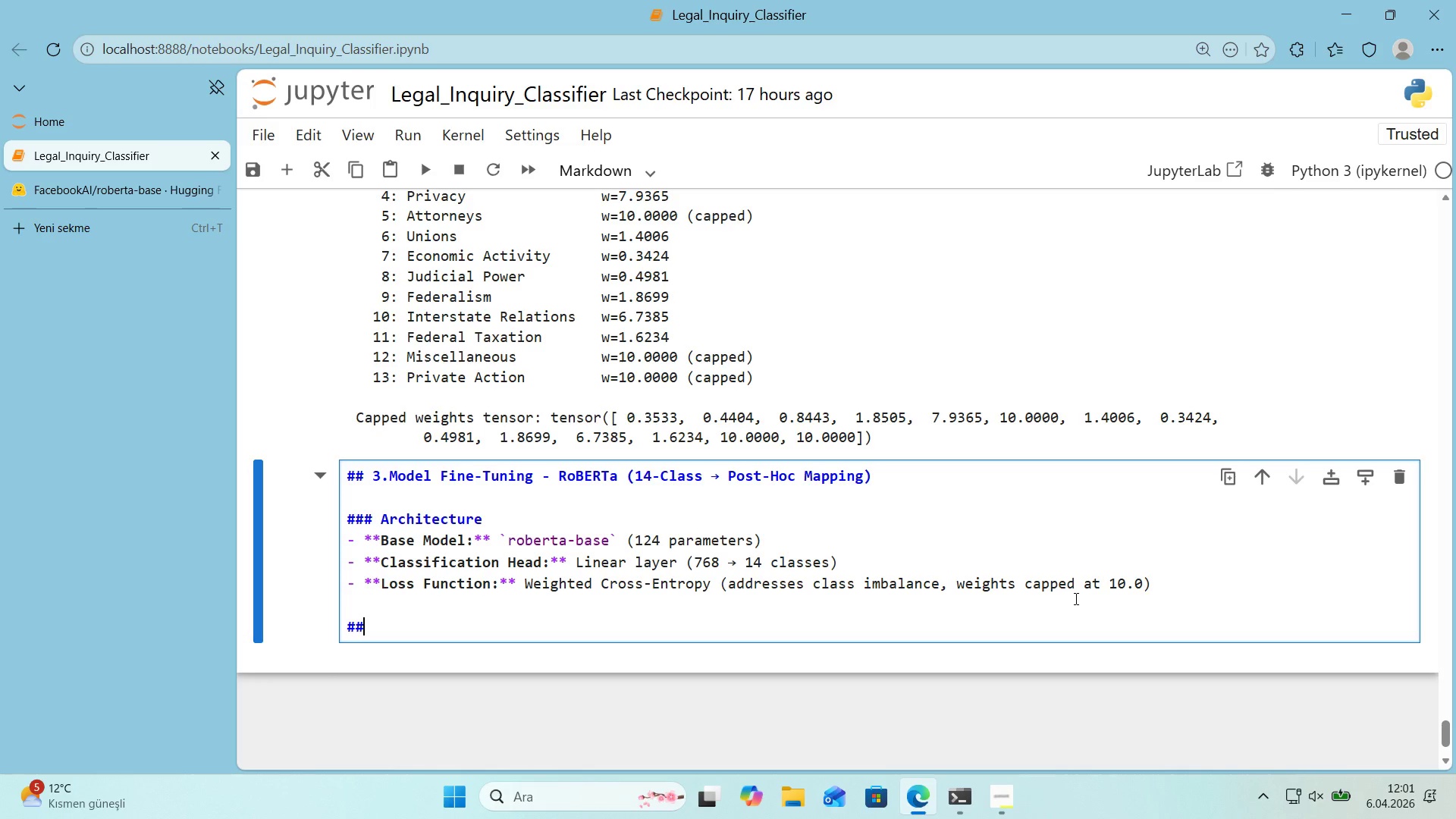 
key(Alt+Control+3)
 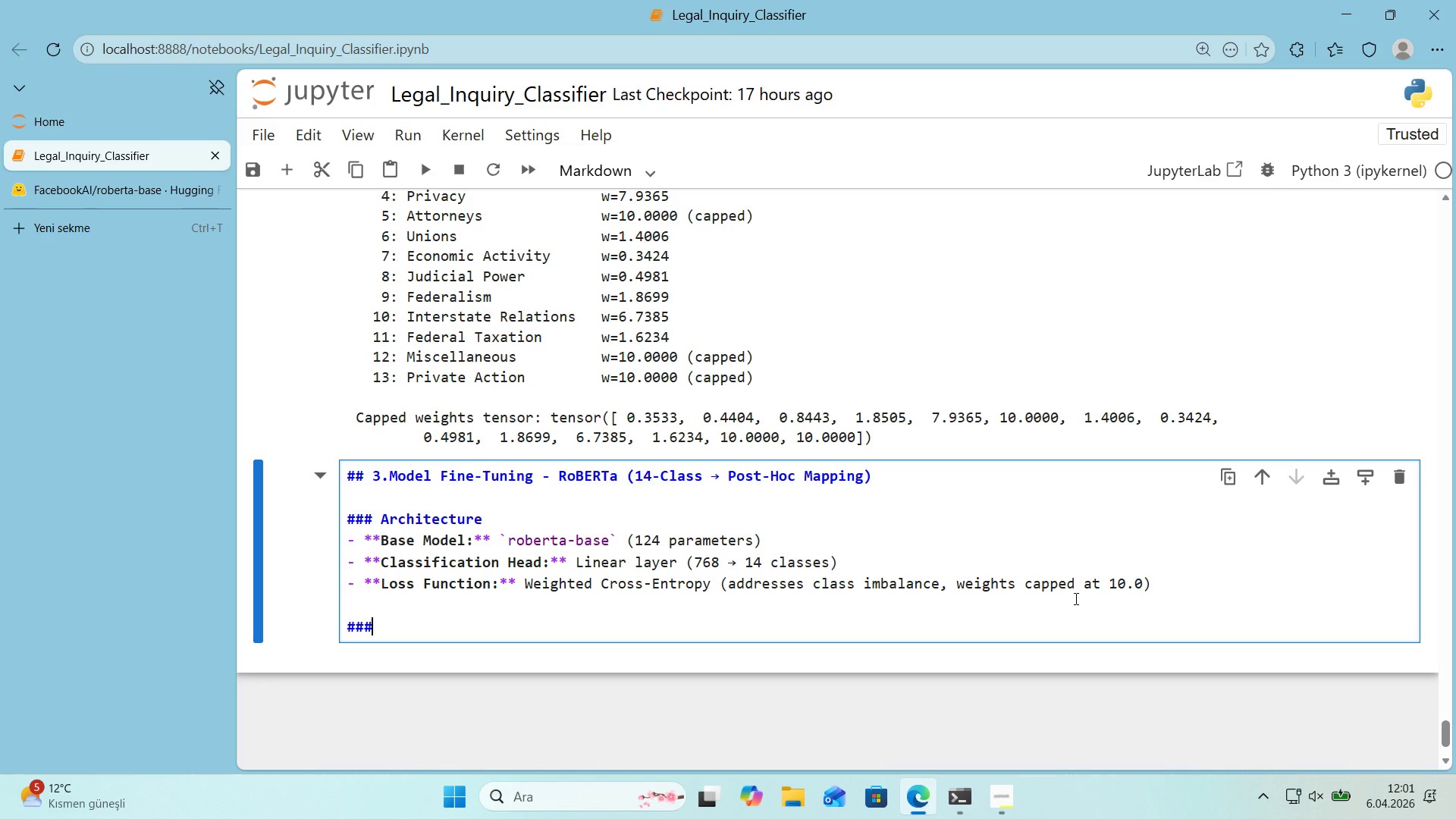 
type( Tra'n'ng Strategy)
 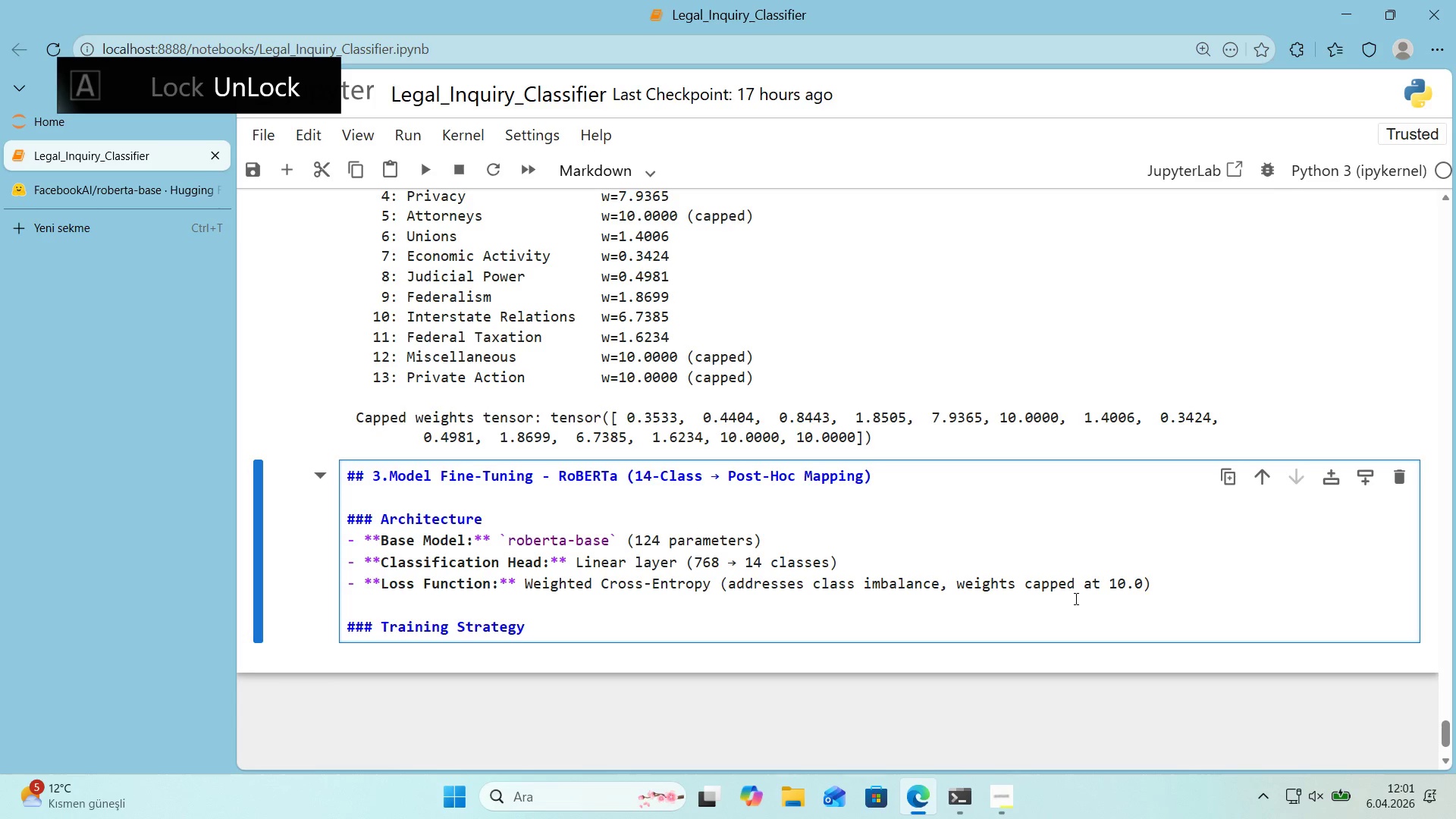 
key(Enter)
 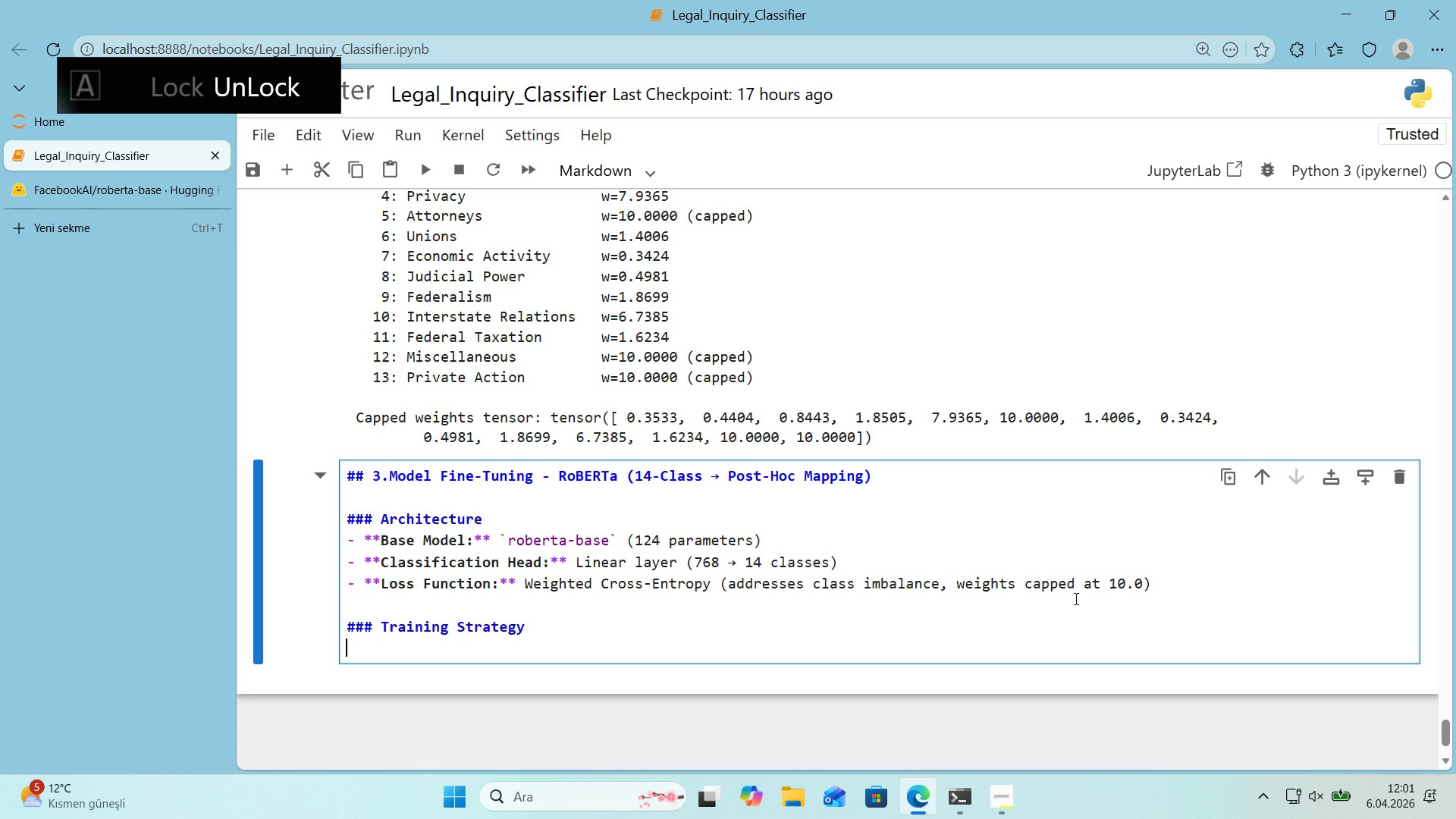 
type(The moel 's tra'ned on the **or'g'nal 14 C)
key(Backspace)
type(SCOTUS 'ssue categor'es**)
 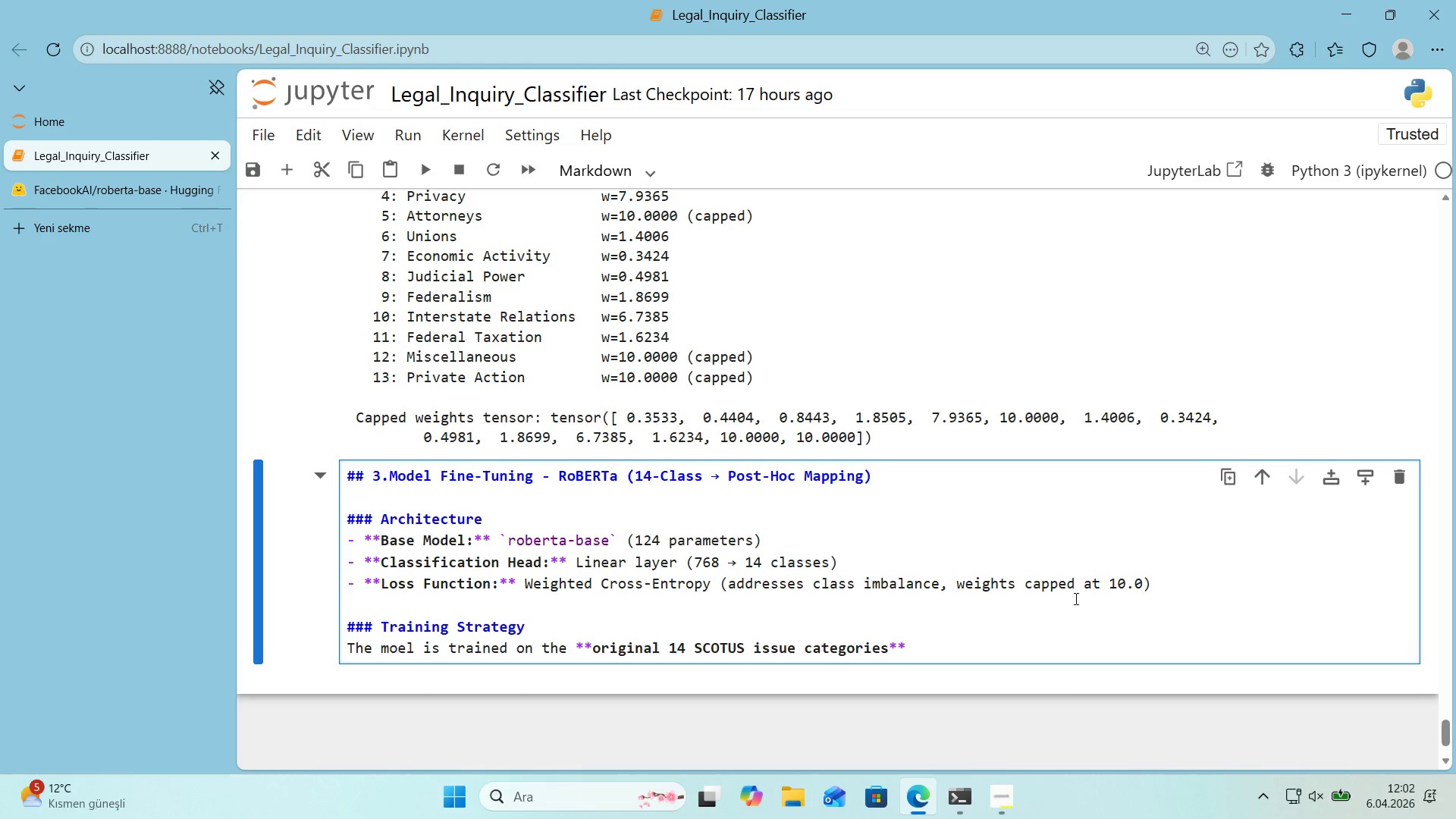 
type( to preserve the dataset@s 'nherent class structure. Pred'ct'ons)
 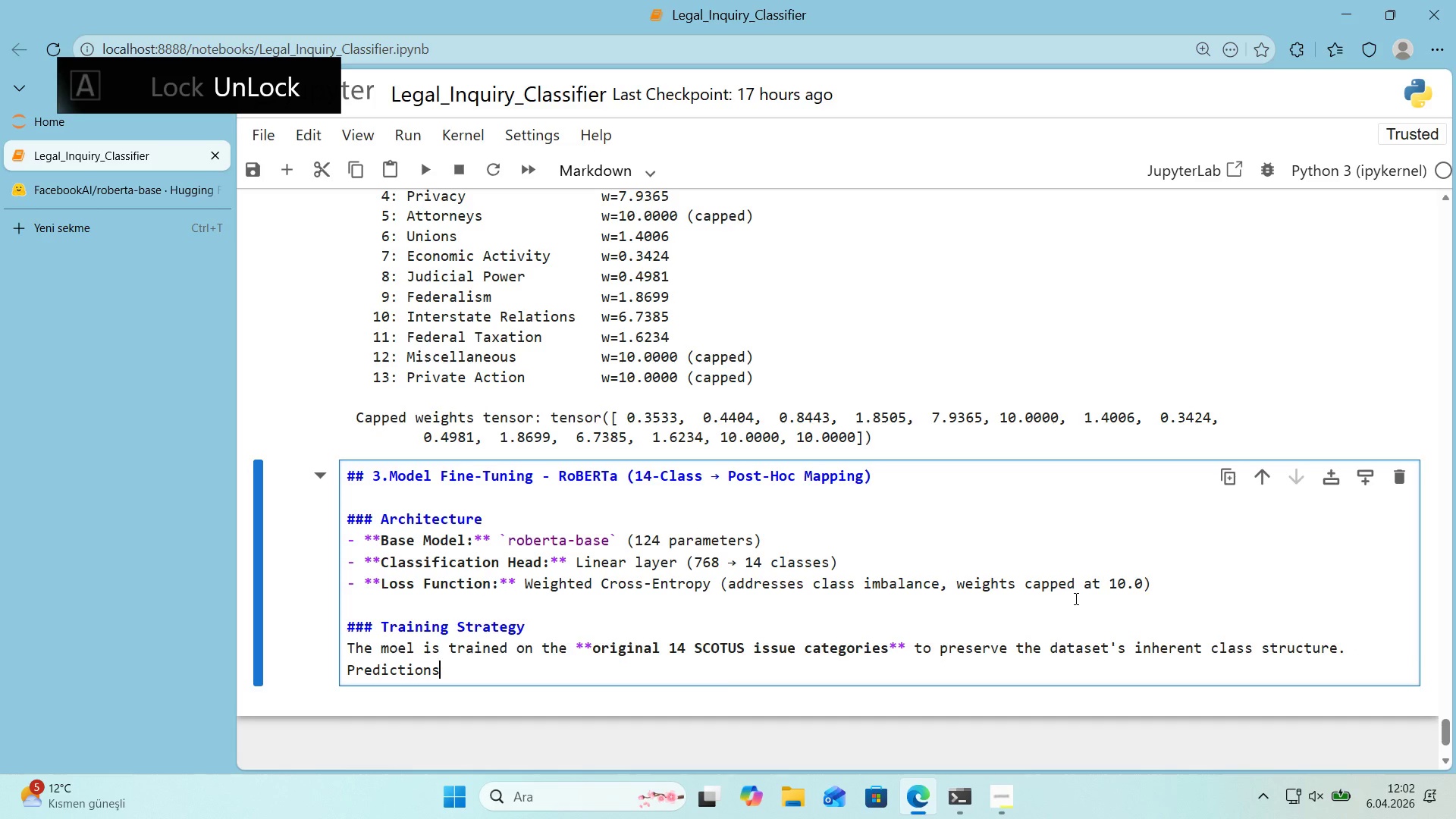 
wait(6.44)
 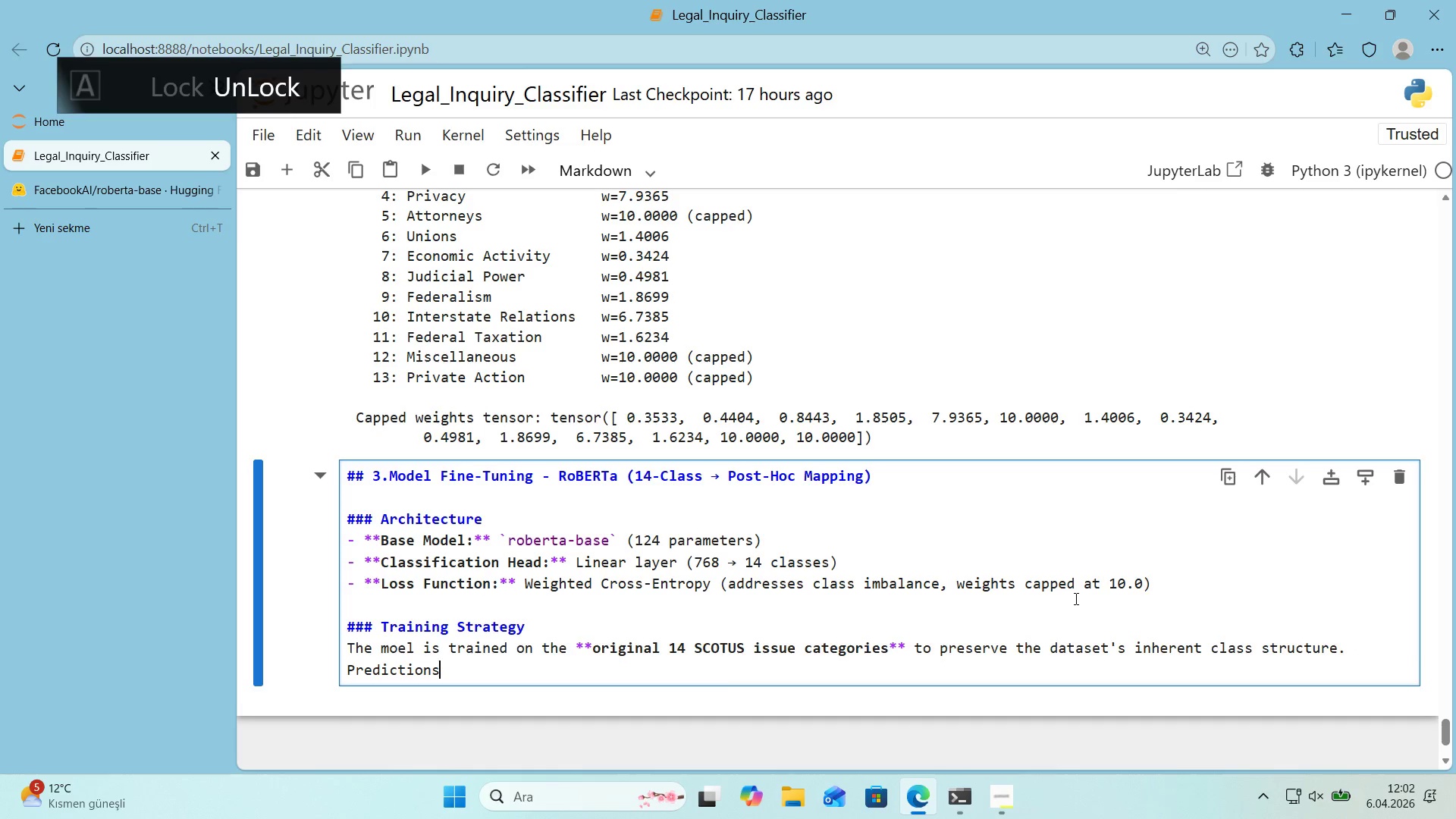 
type( are then mapped post-hoc to 4 target pract'ce areas. )
 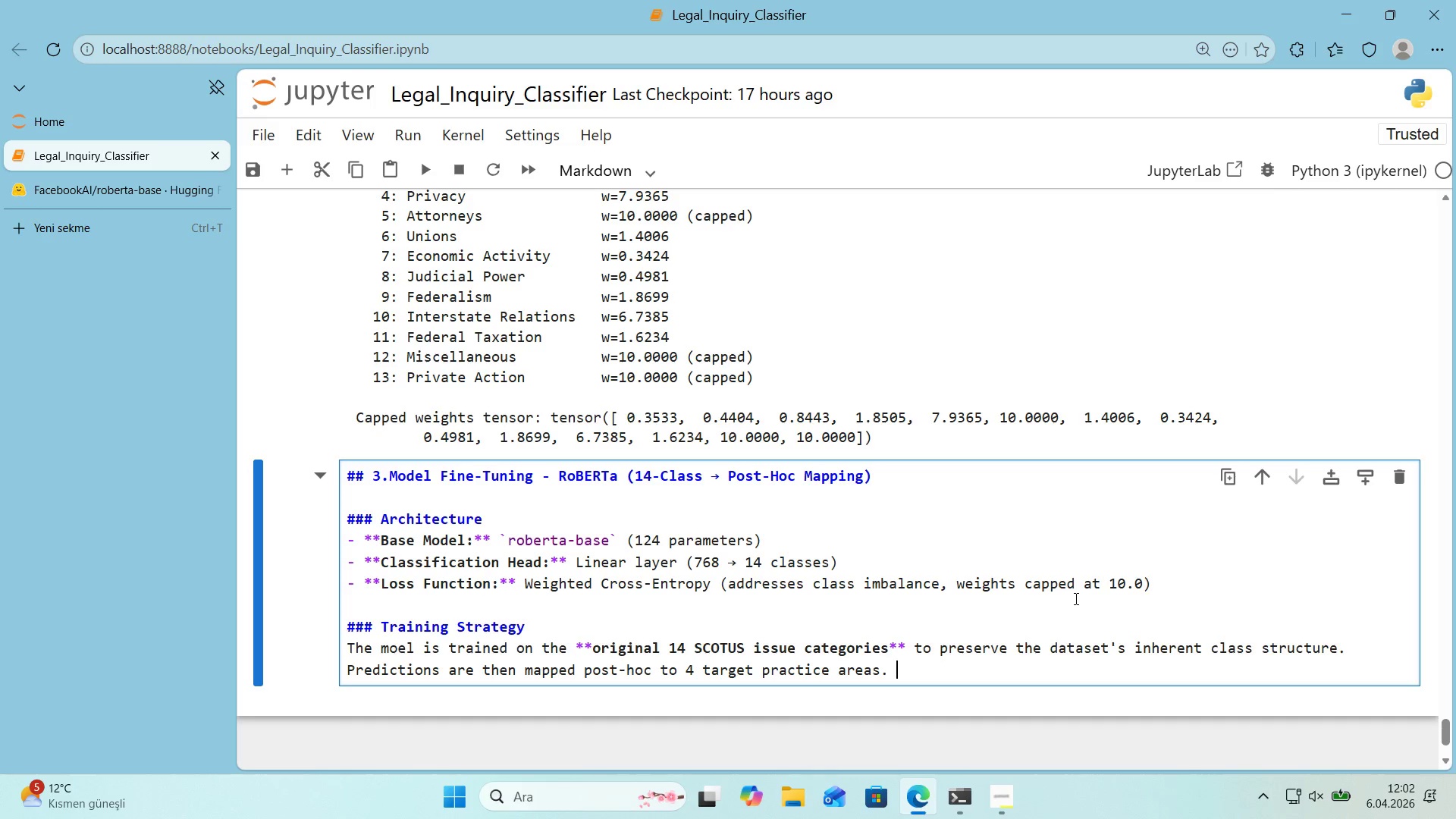 
type(Th's approach y'elds cleae)
key(Backspace)
type(ner dec's'on boundar'es bea)
key(Backspace)
type(cause 14 )
 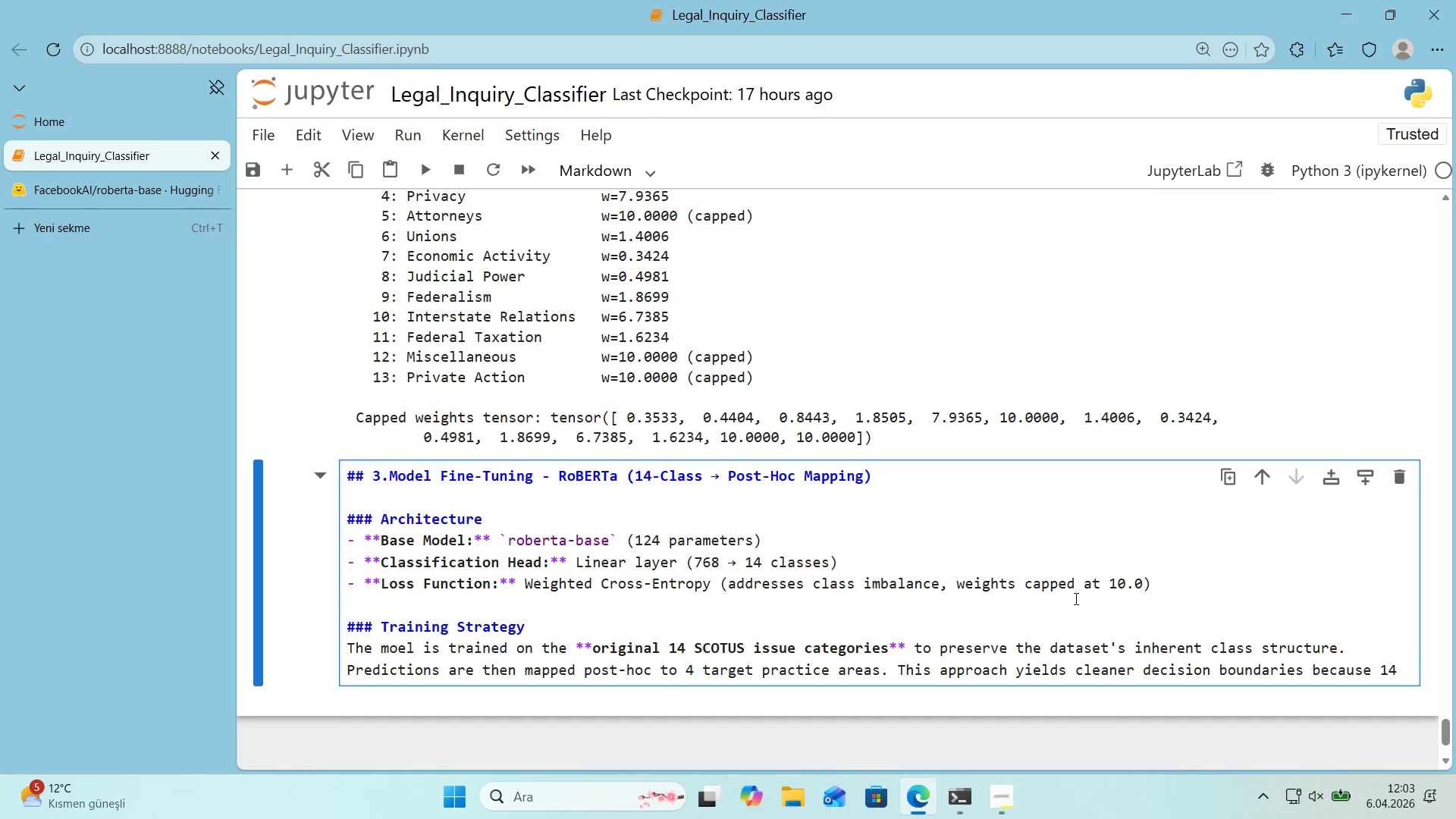 
key(Backspace)
key(Backspace)
key(Backspace)
key(Backspace)
type( the 14 SCOTUS labels are 'nternally cons'stent *()
 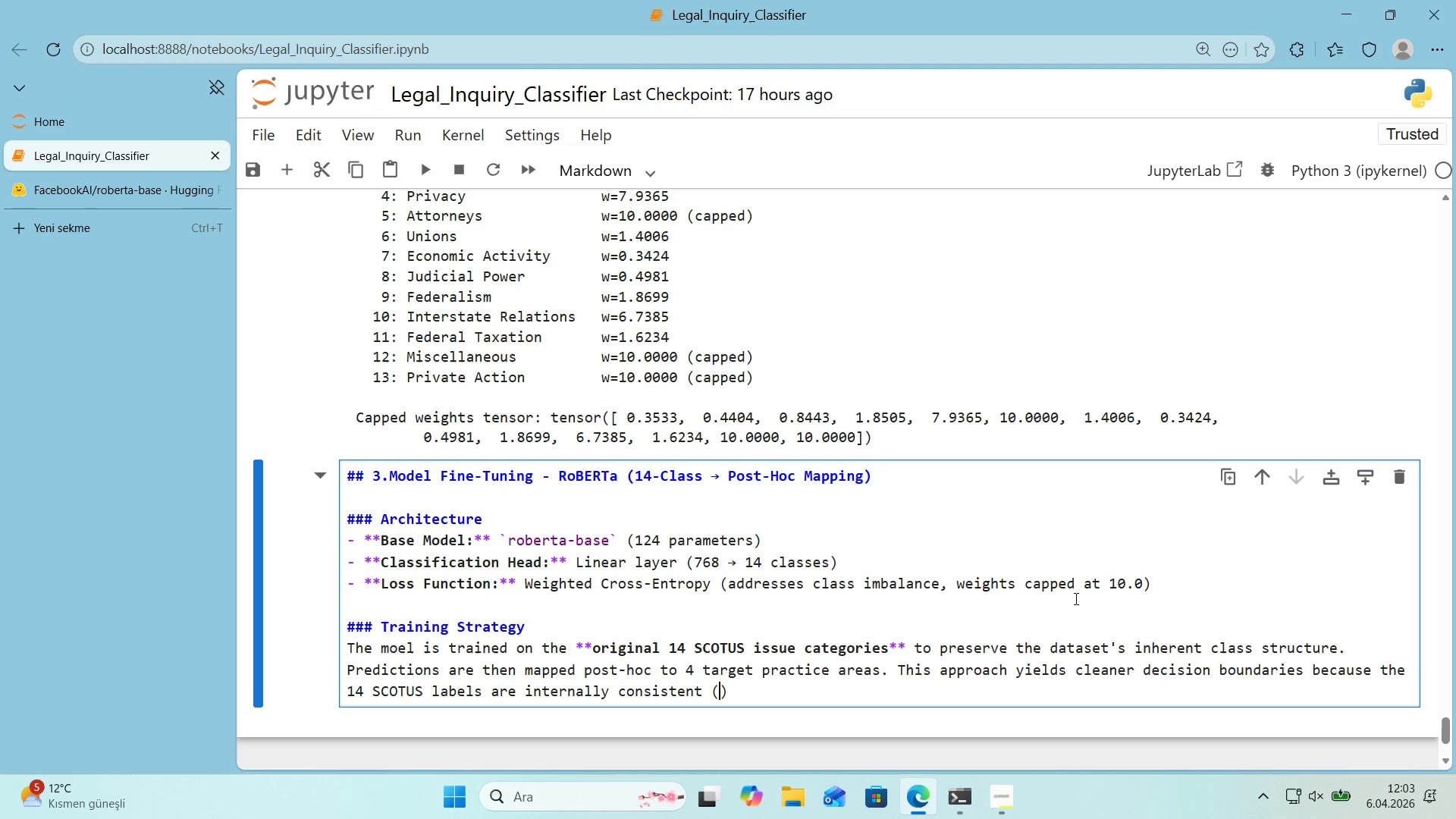 
 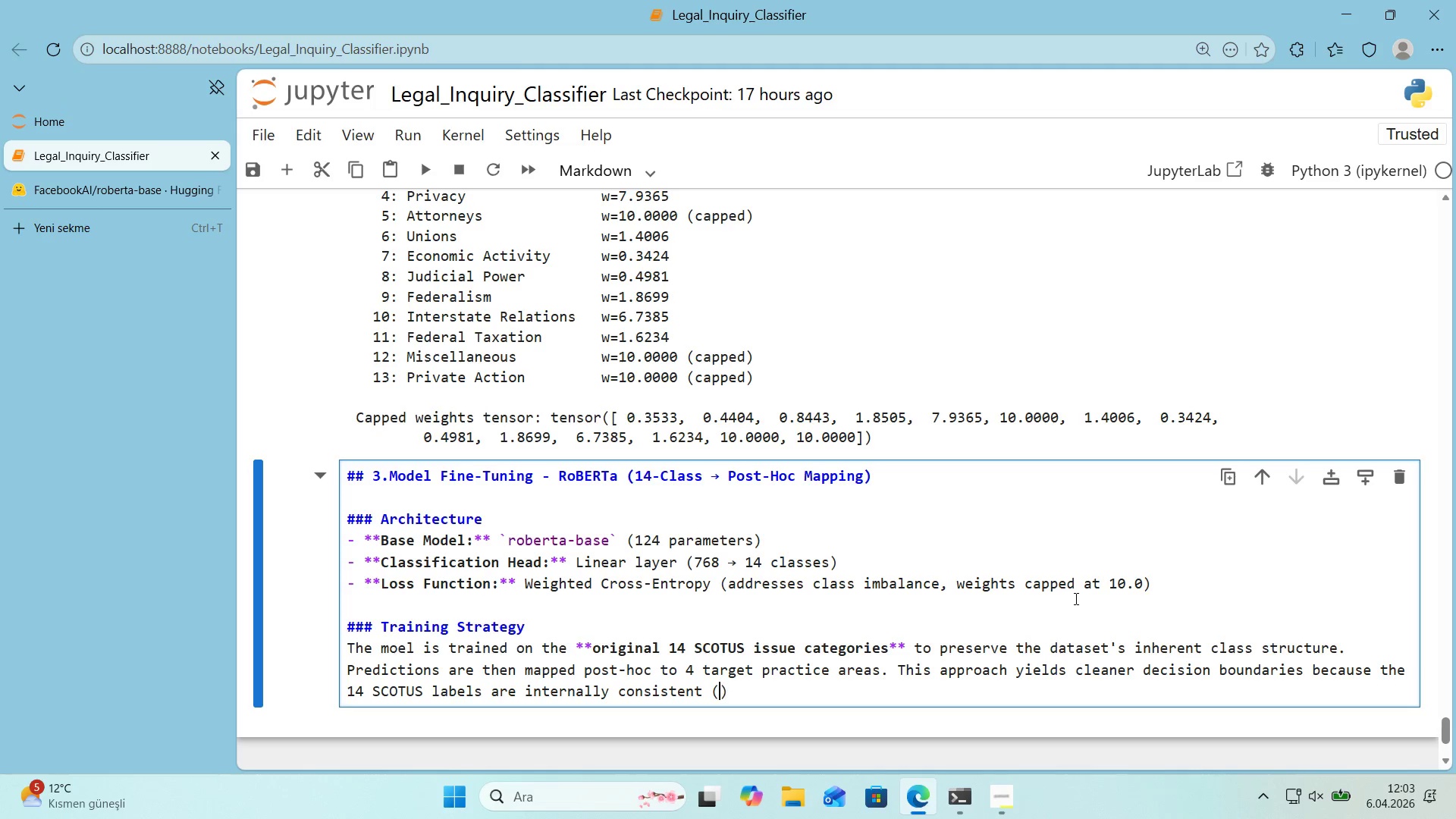 
key(ArrowLeft)
 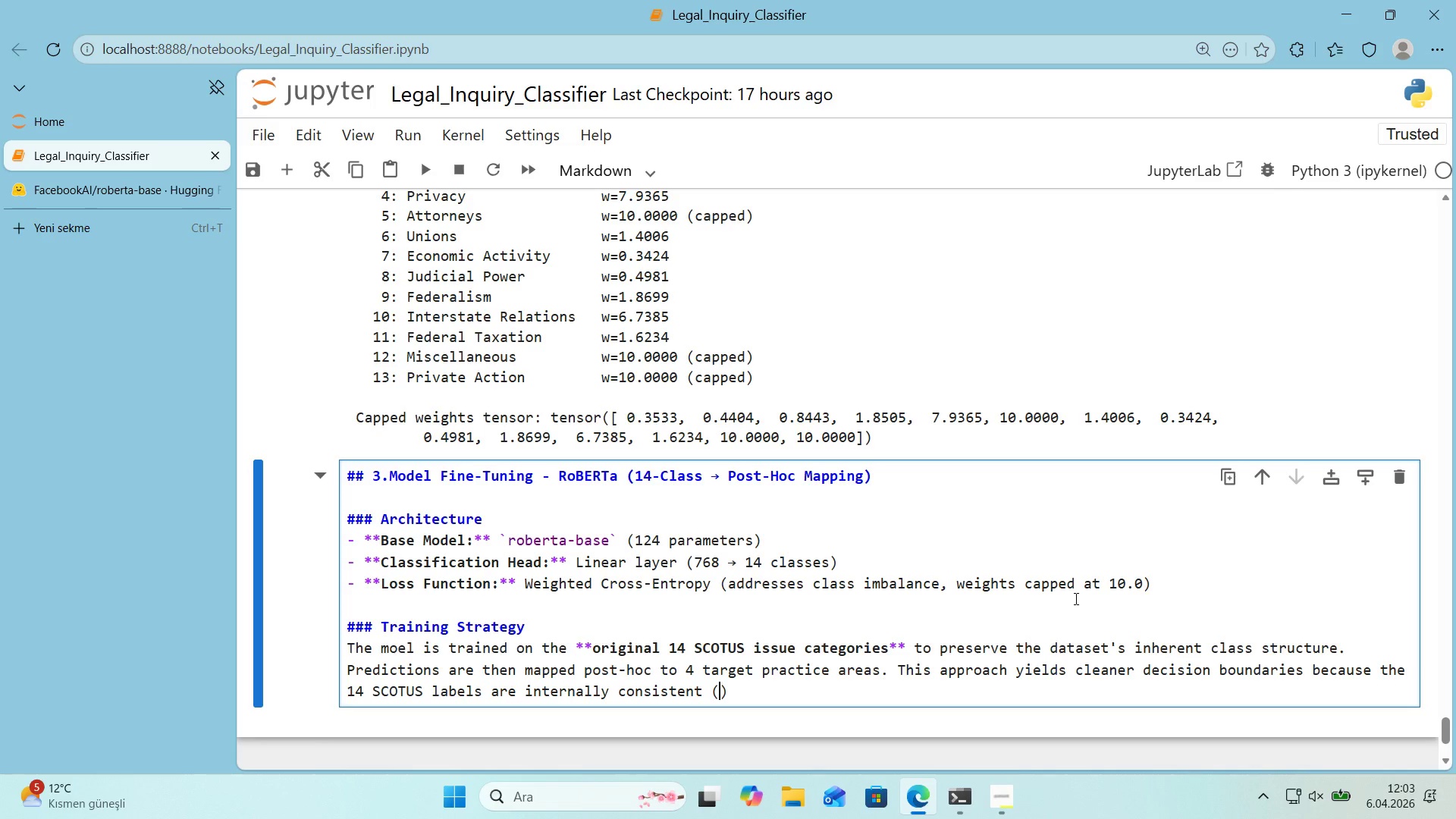 
type(prode)
key(Backspace)
key(Backspace)
type(cedural class'f'cat'on)
 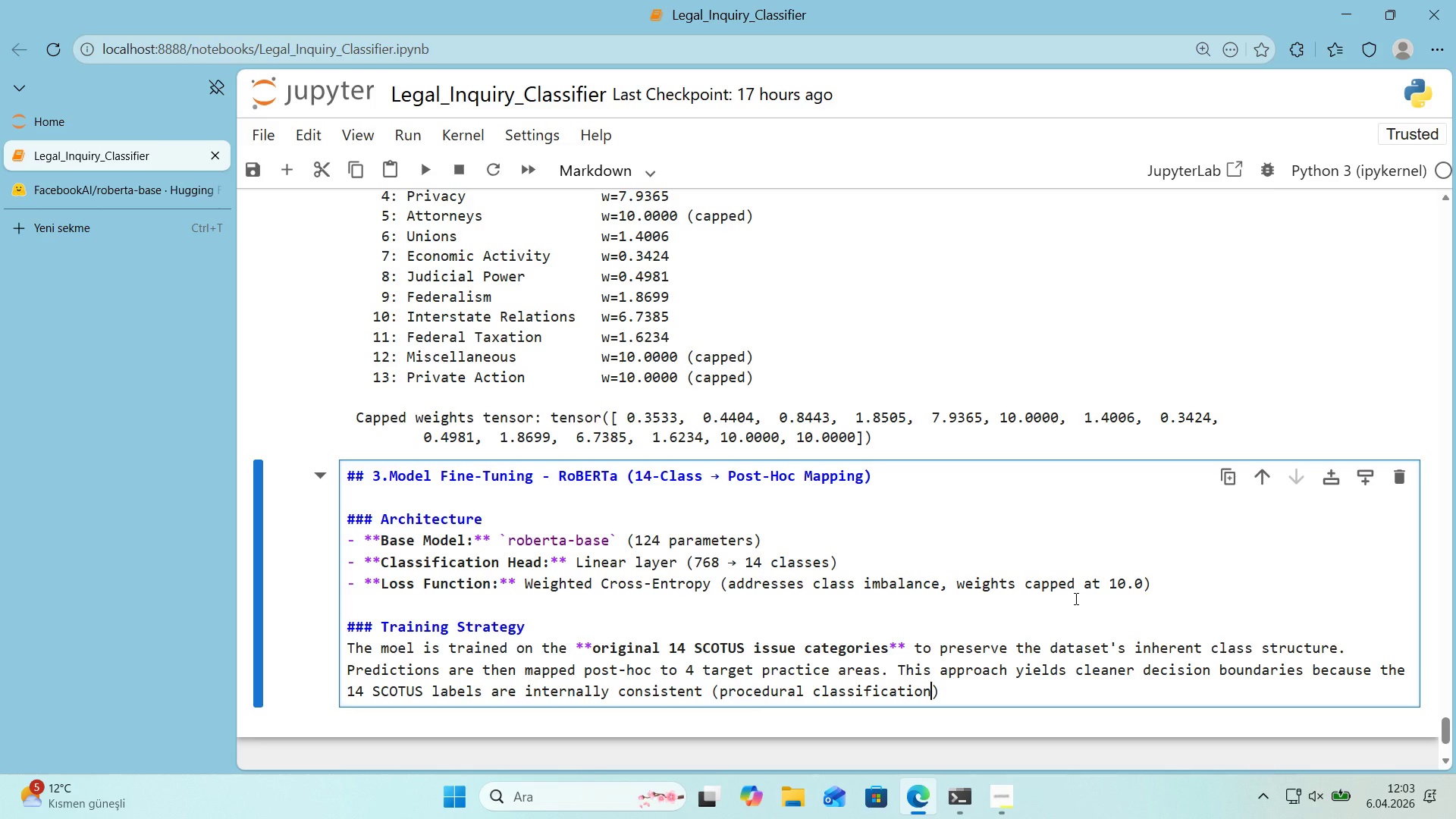 
key(ArrowRight)
 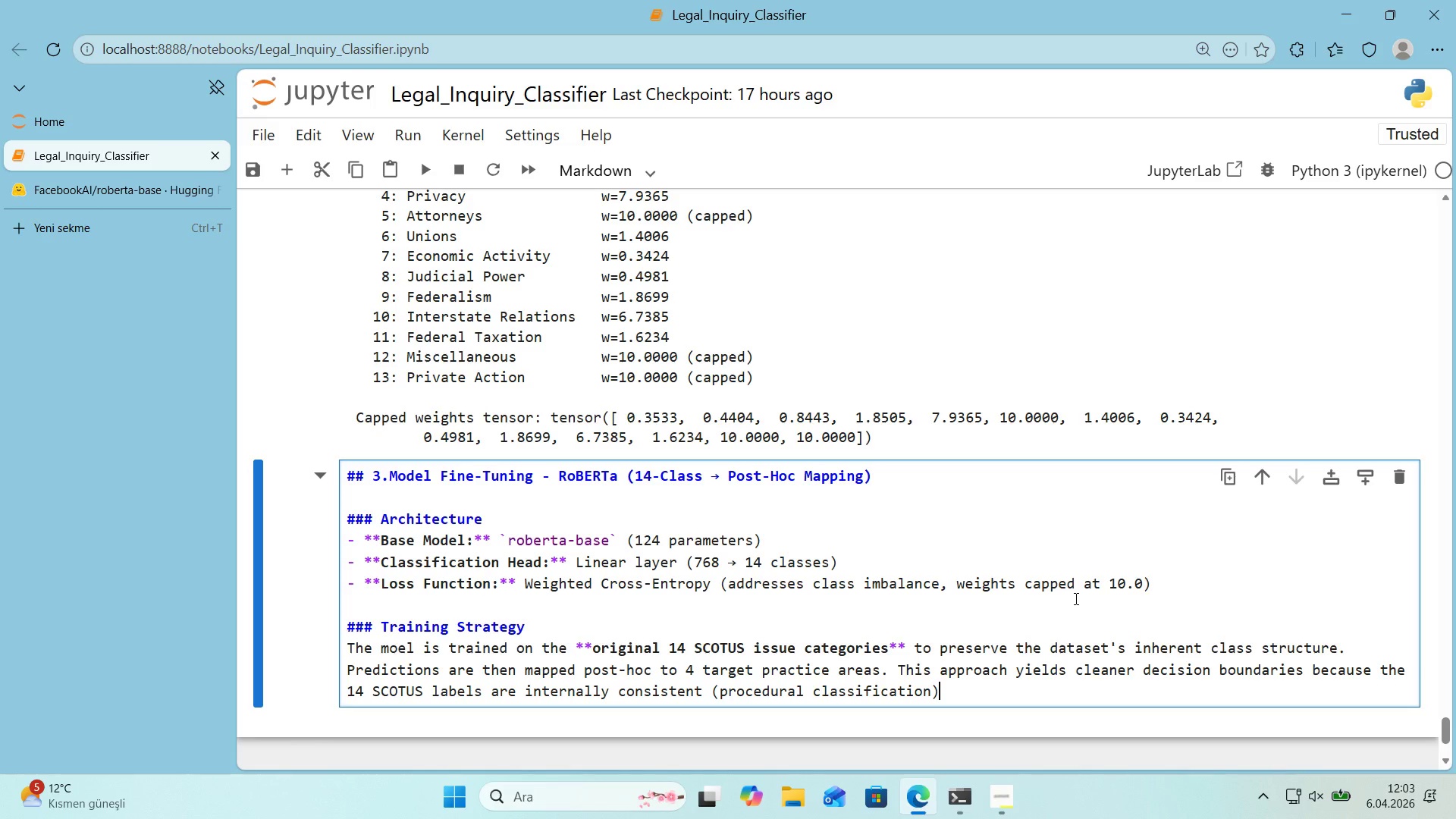 
type(, wwhe)
key(Backspace)
key(Backspace)
key(Backspace)
type(hereas the 4-category mapp'ng 'ntroduc'ng)
key(Backspace)
key(Backspace)
key(Backspace)
type(es)
 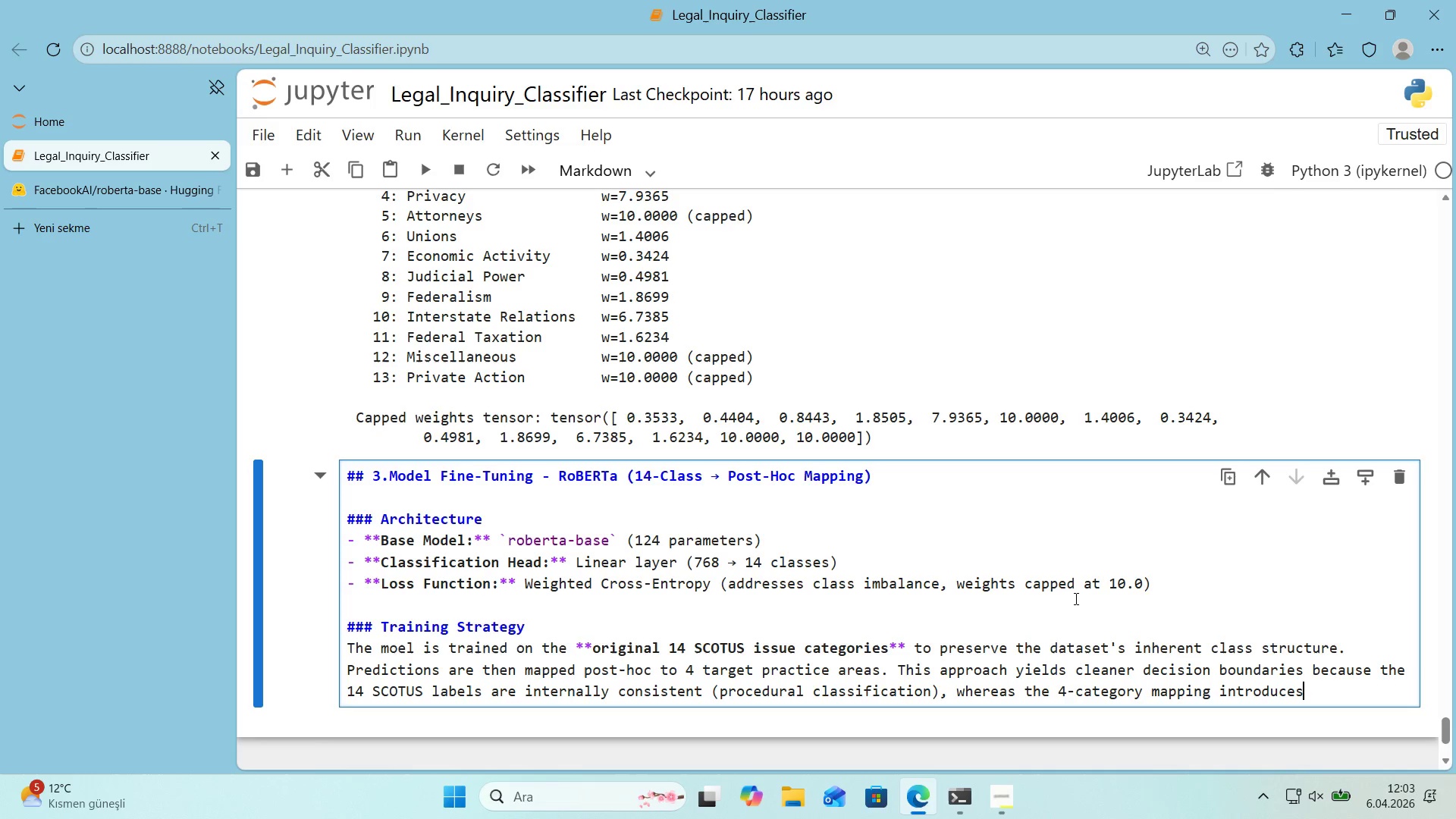 
type( semant'c amb'gu'ty.)
 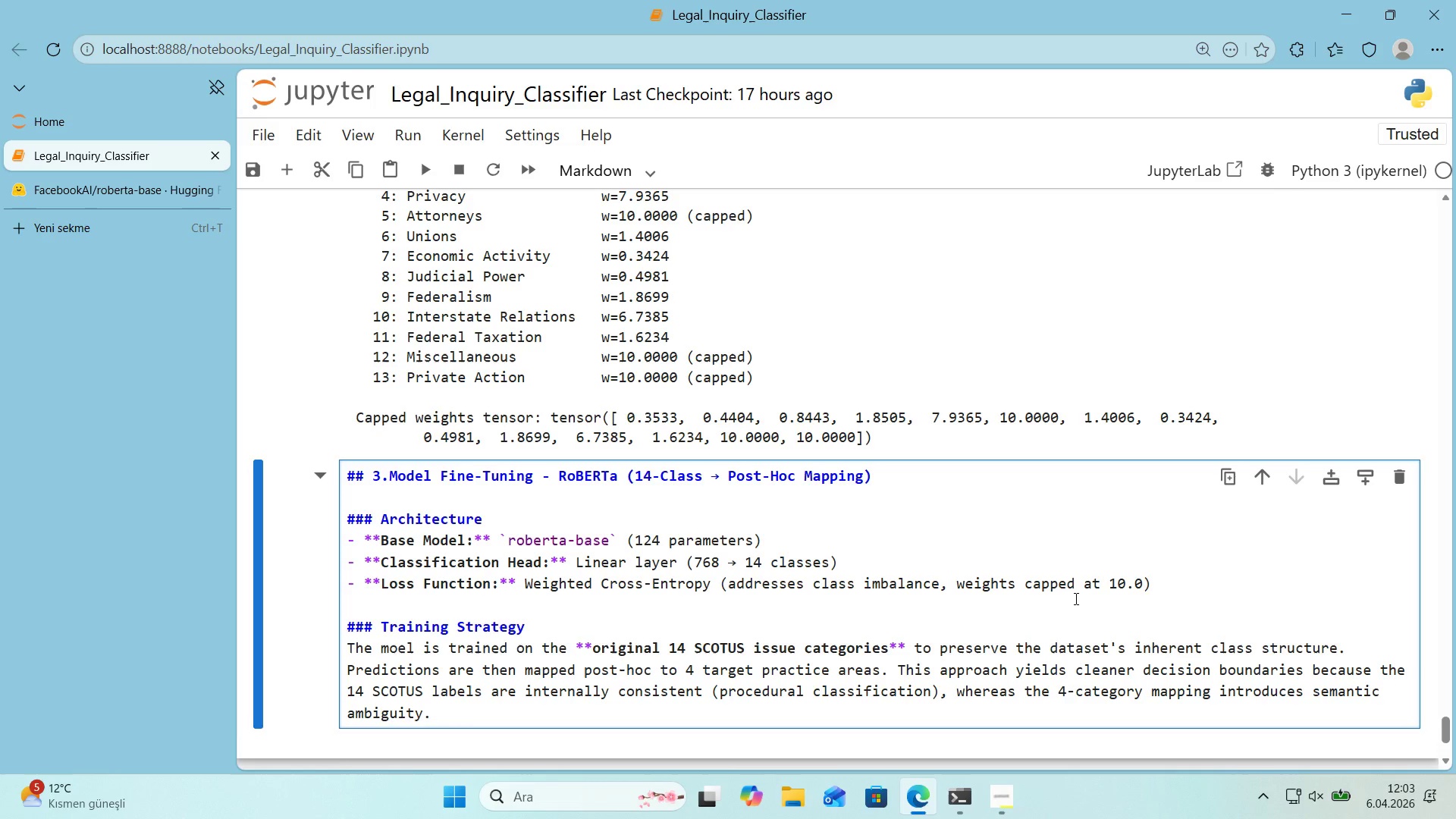 
wait(5.59)
 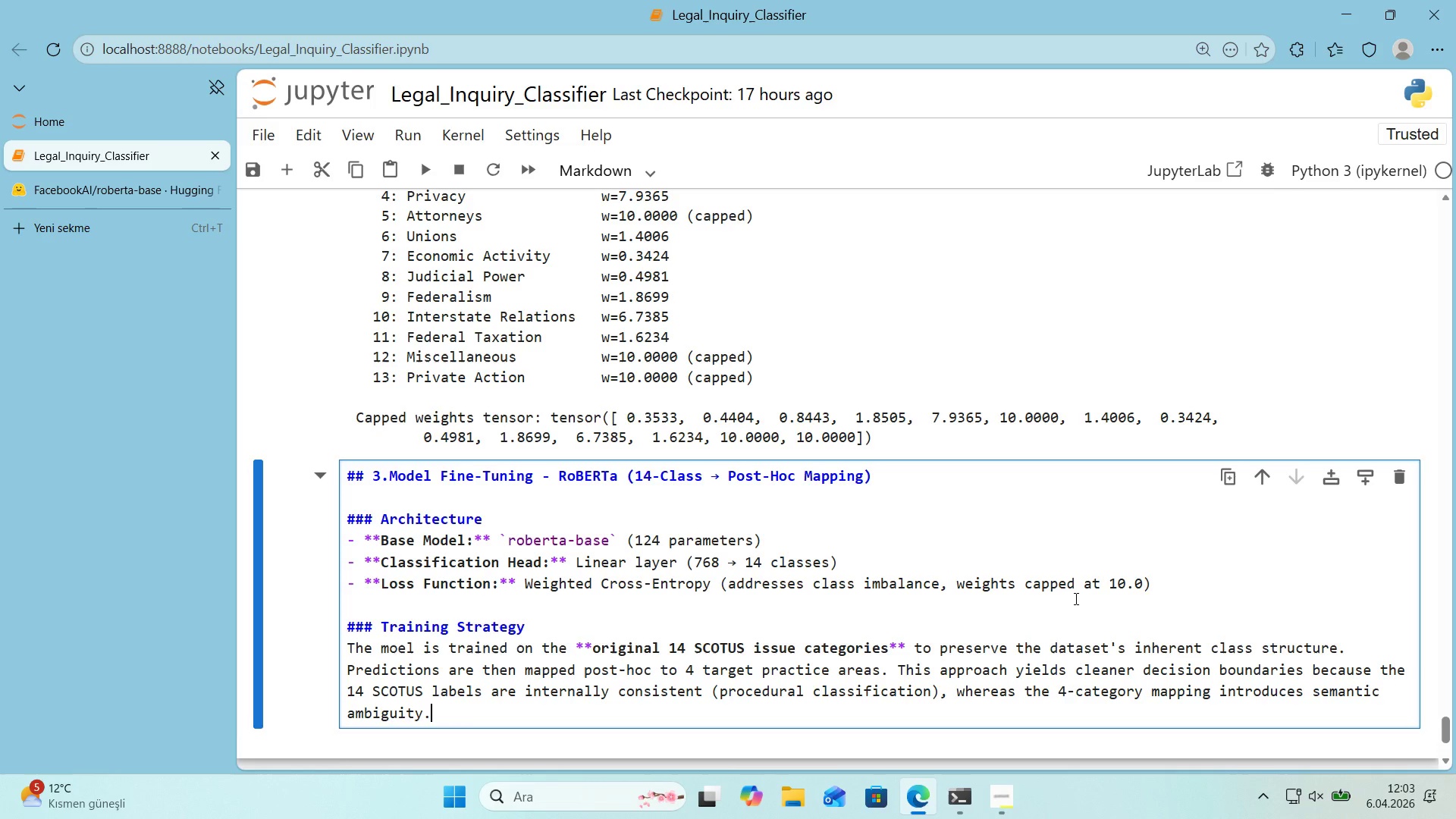 
key(Enter)
 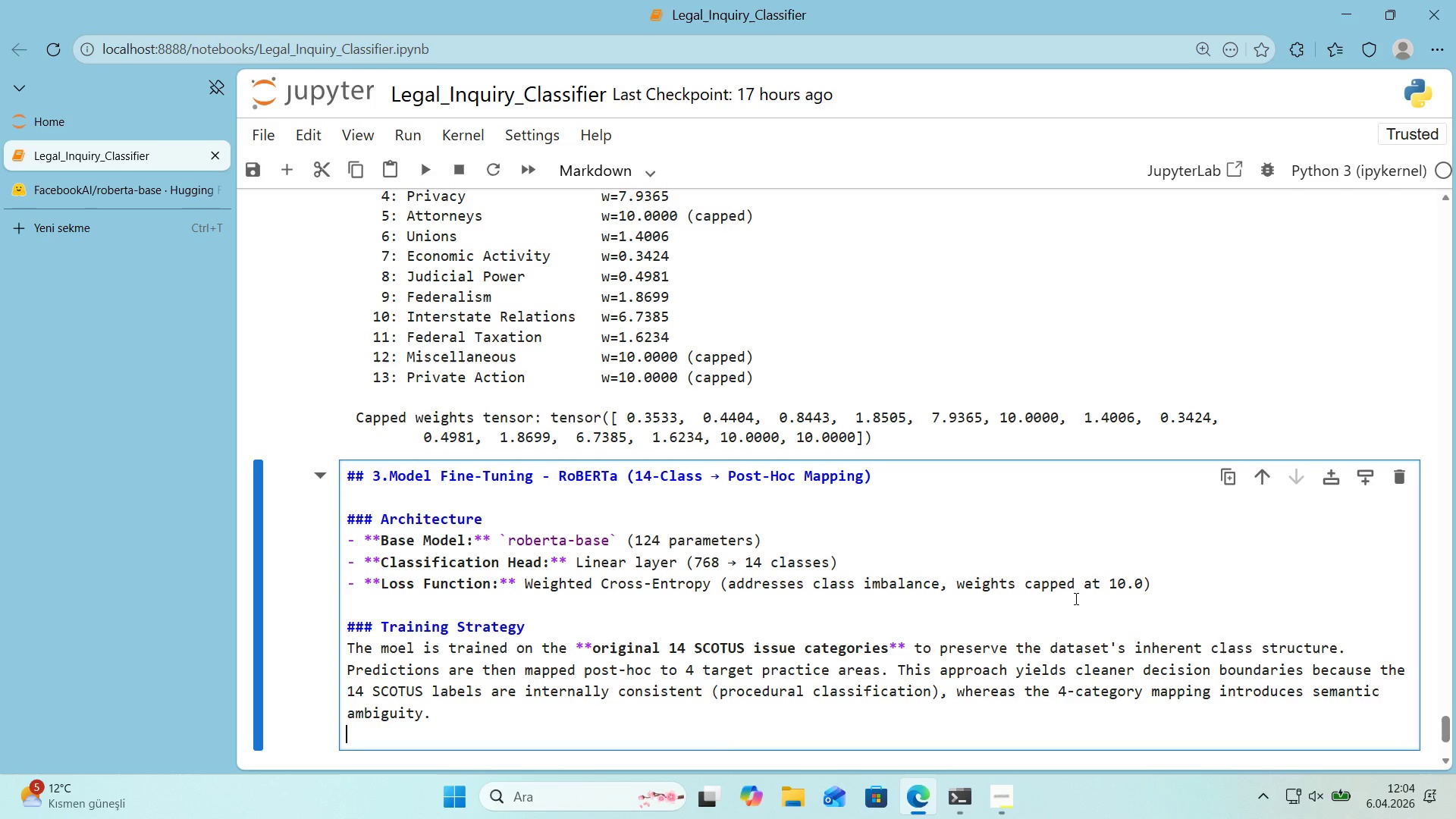 
key(Enter)
 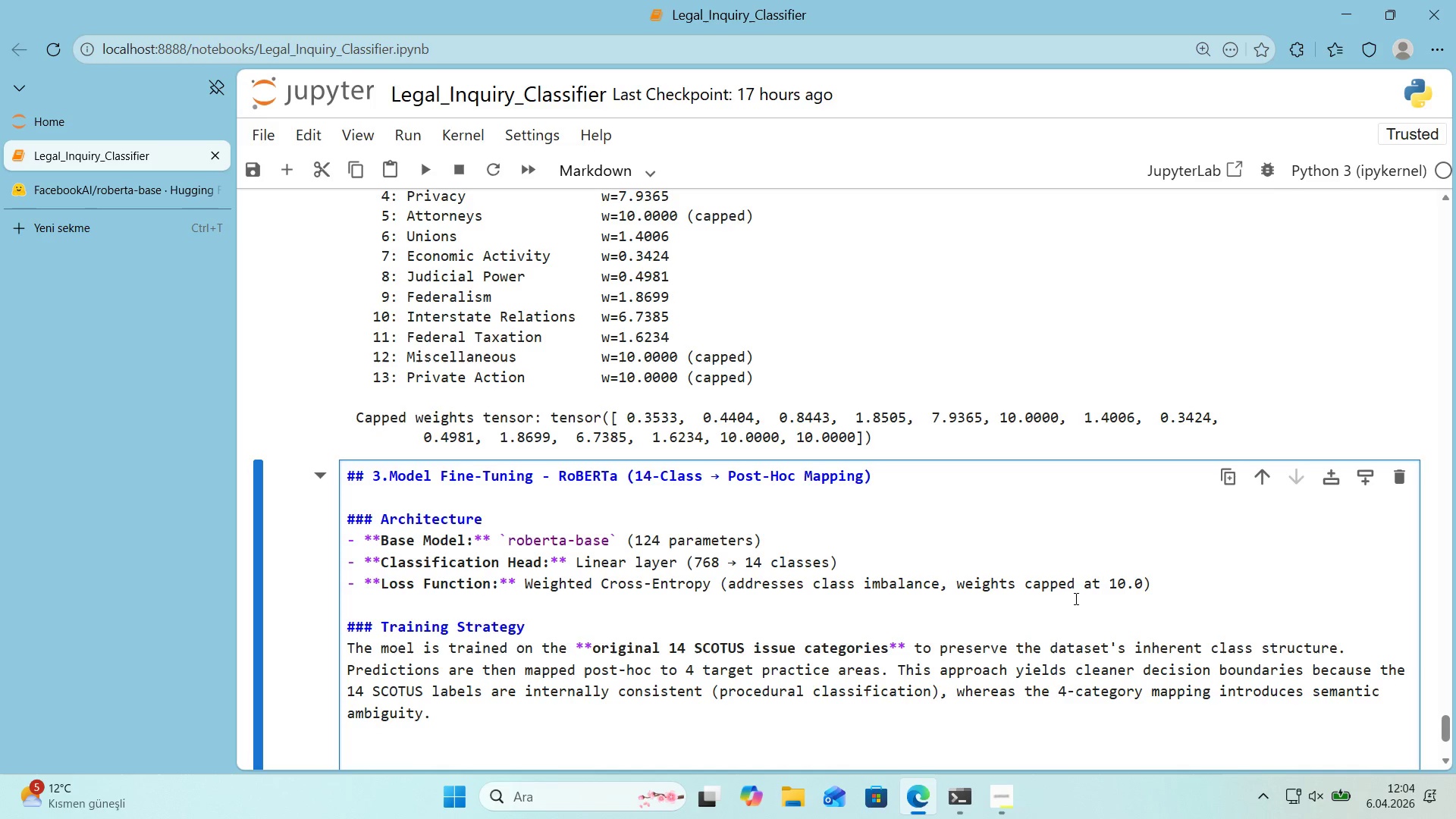 
scroll: coordinate [1109, 559], scroll_direction: down, amount: 1.0
 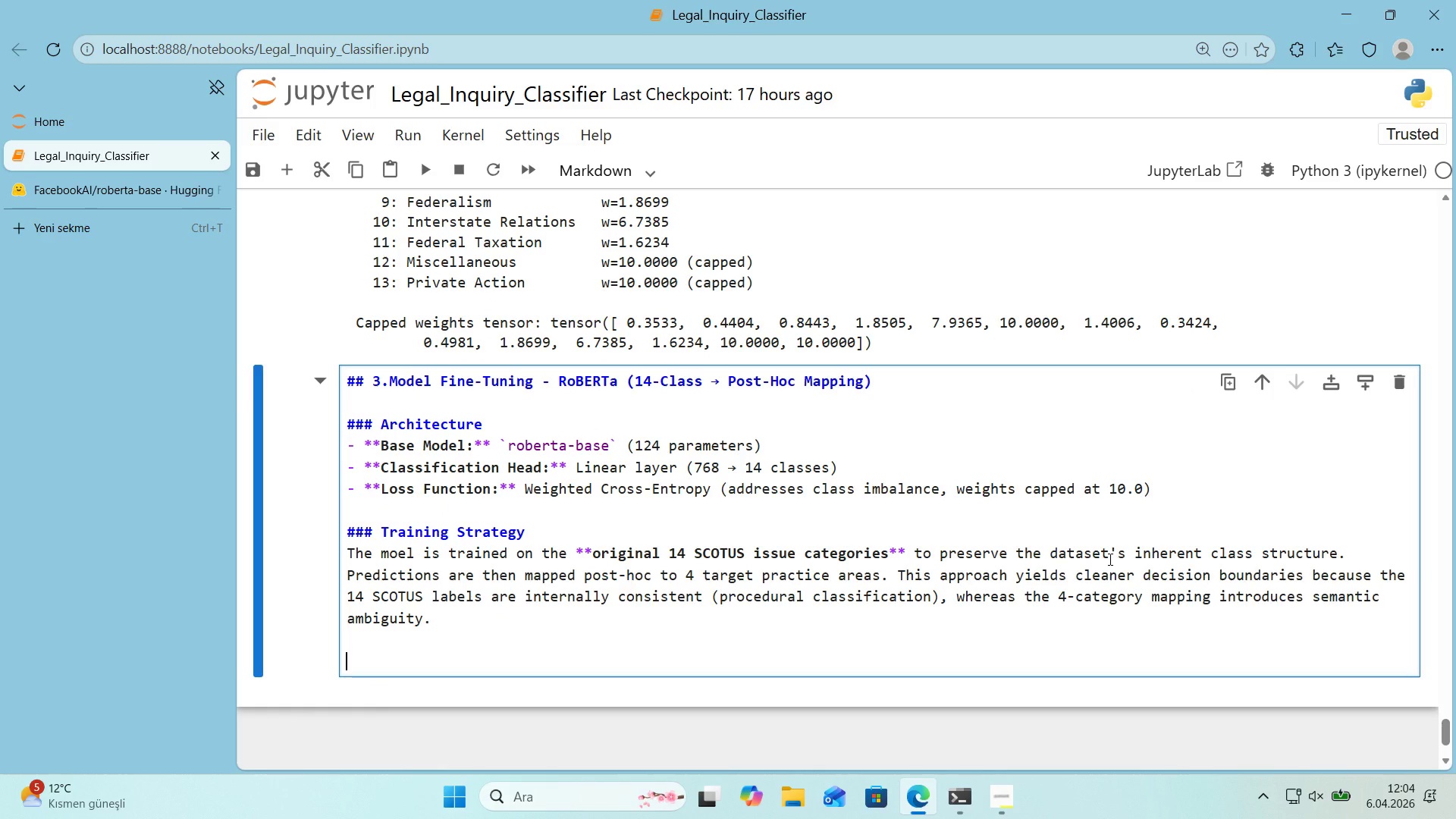 
key(Alt+Control+3)
 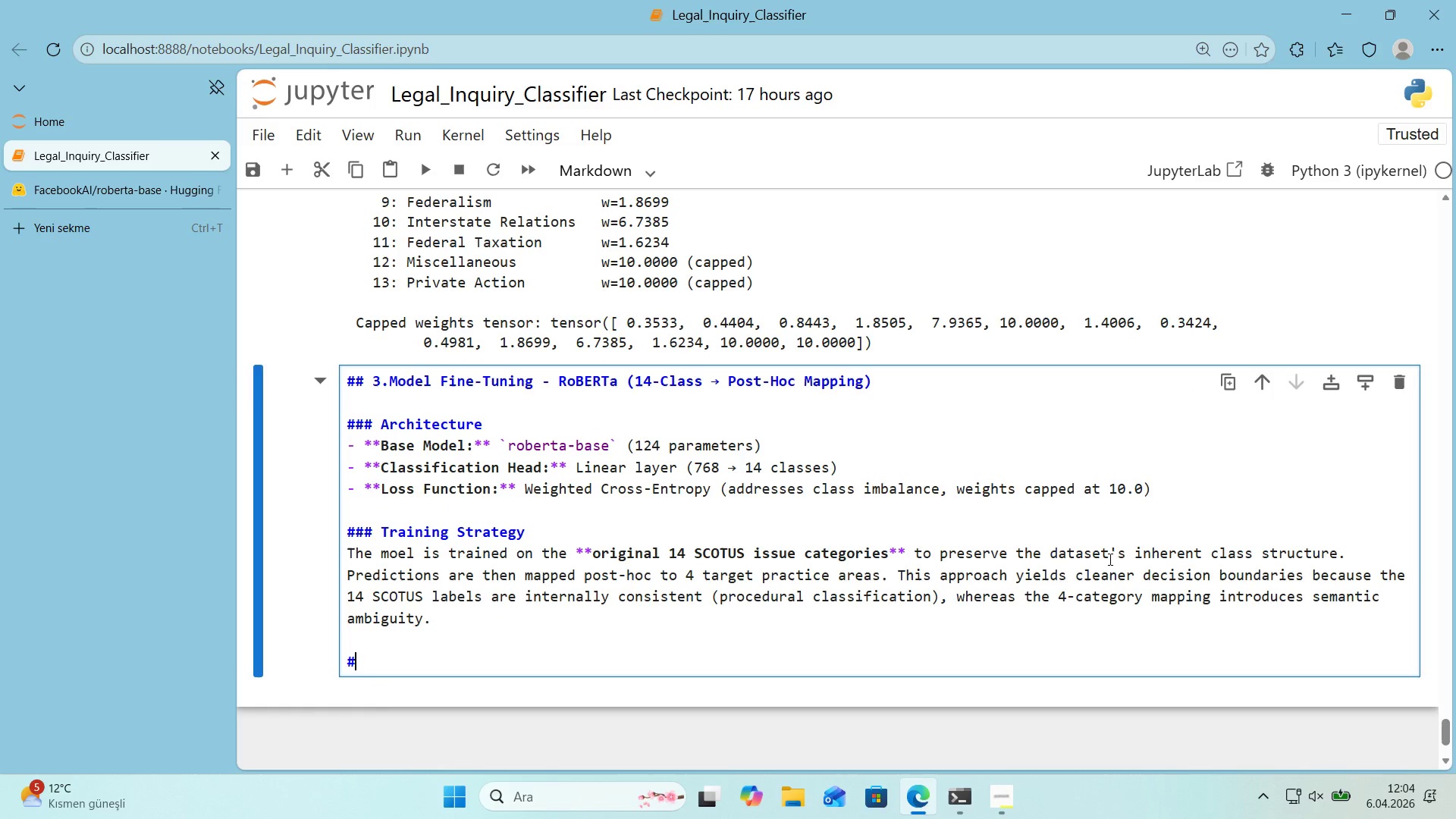 
key(Alt+Control+3)
 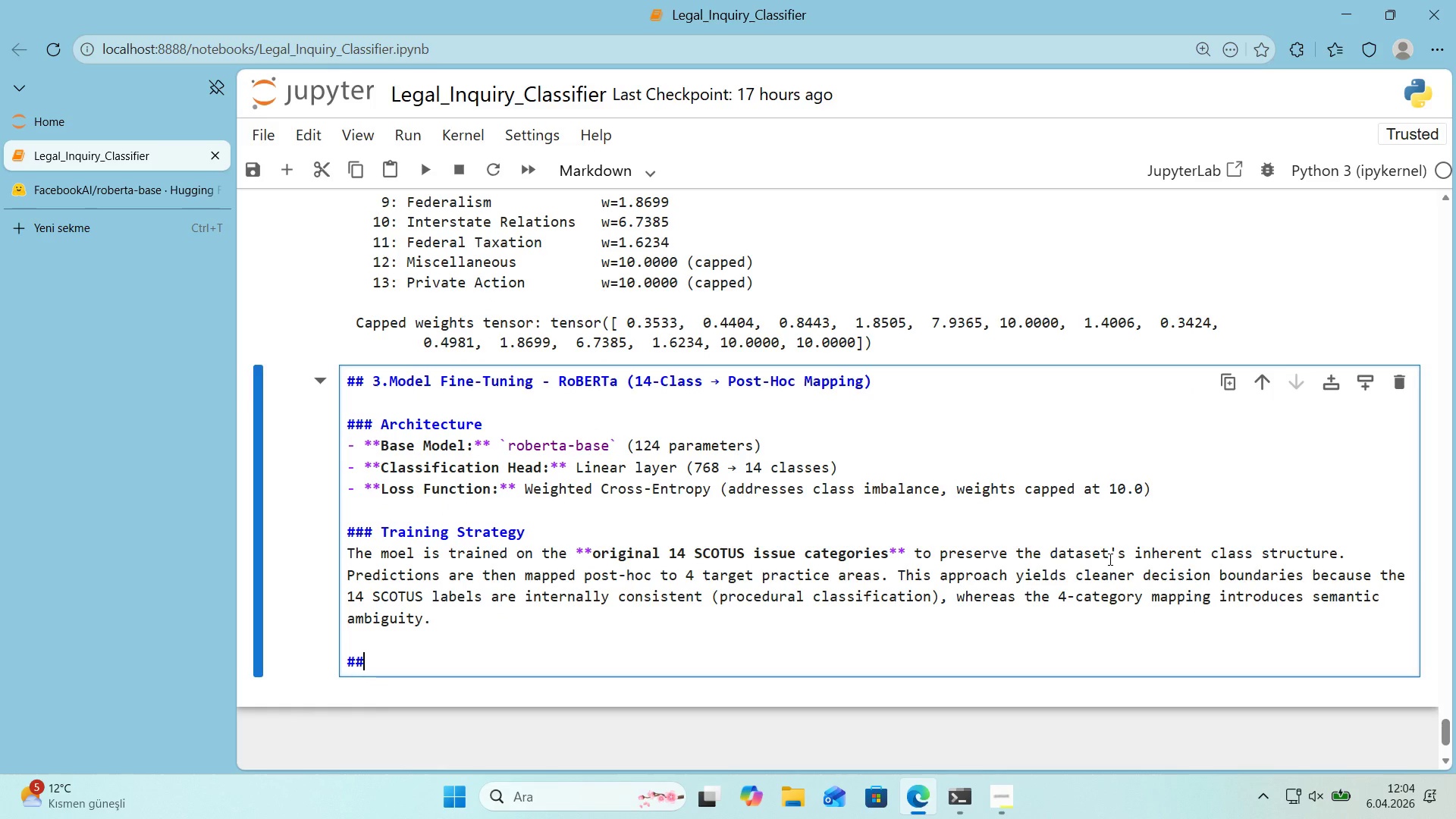 
key(Alt+Control+3)
 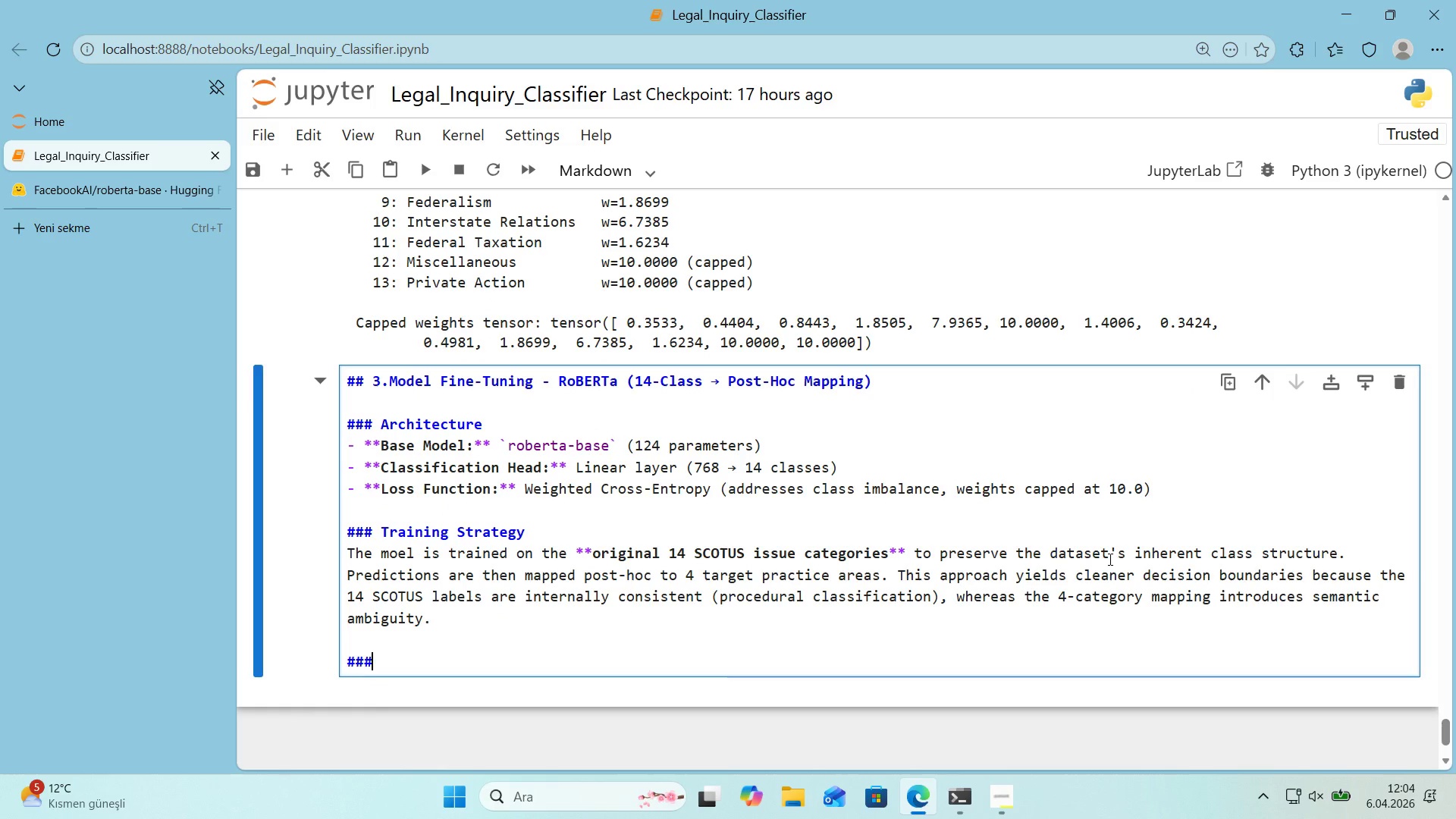 
type( Tra'n'ng Conf'gurat'on)
 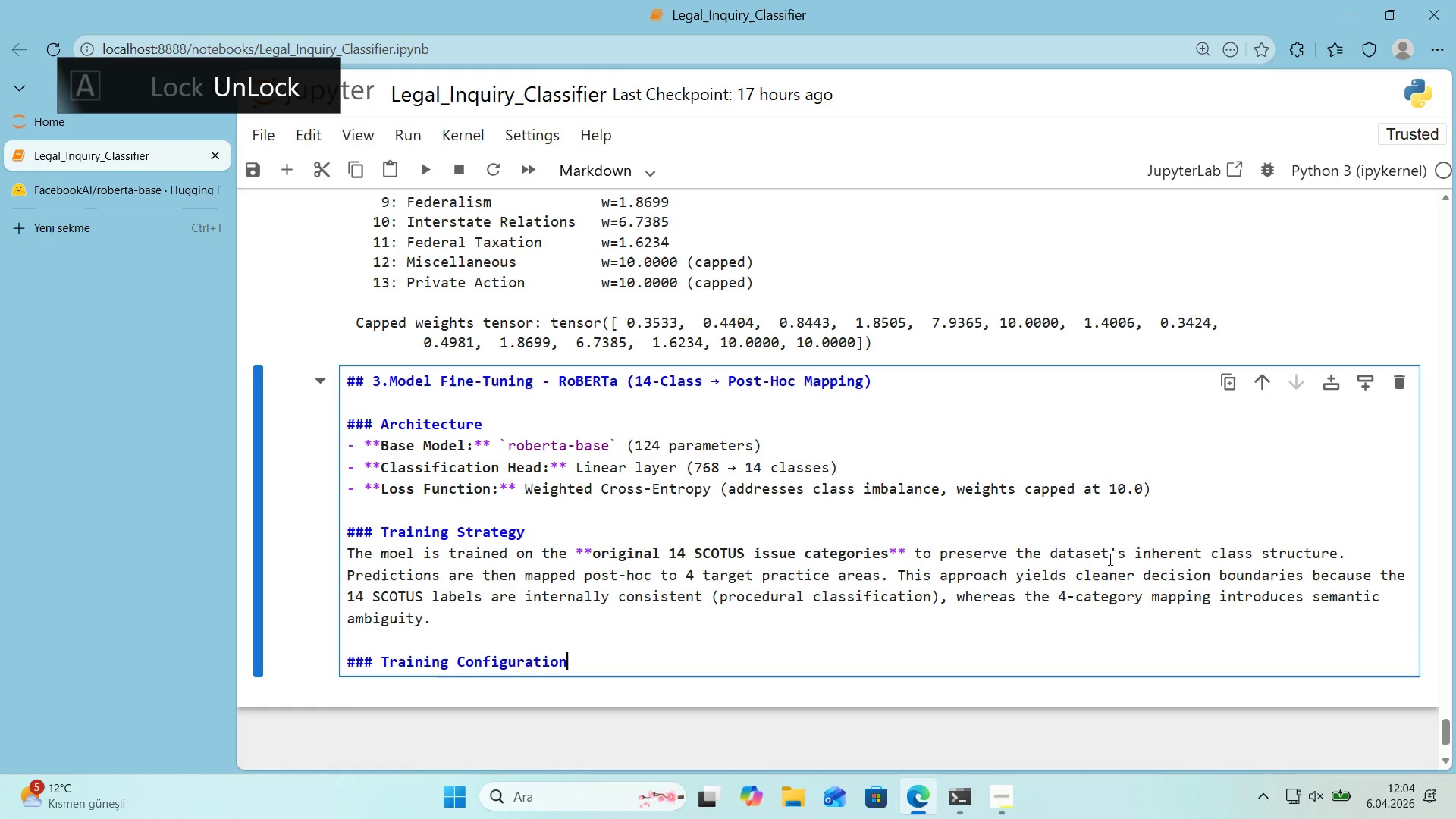 
key(Enter)
 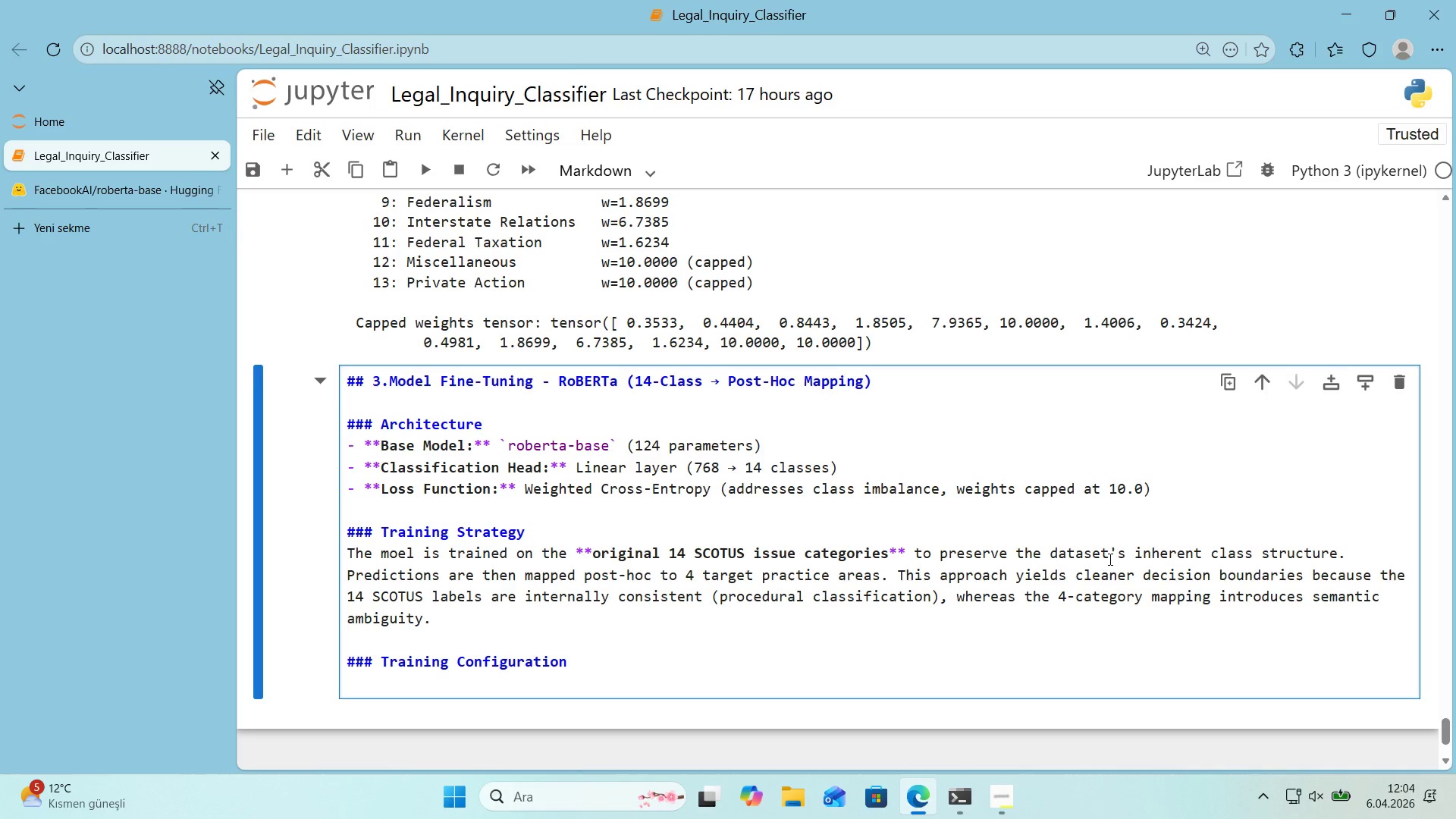 
key(Enter)
 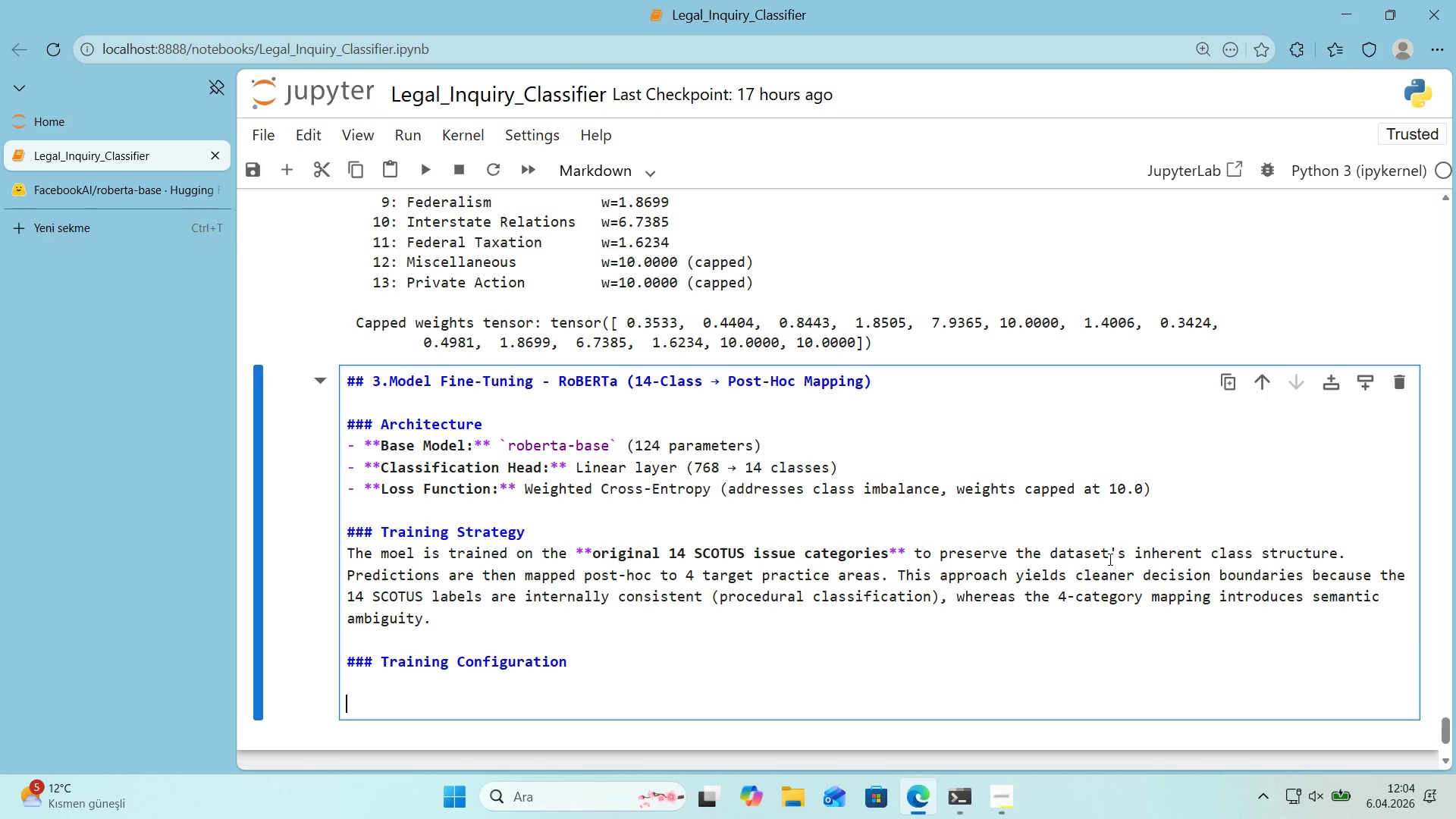 
key(Control+ControlLeft)
 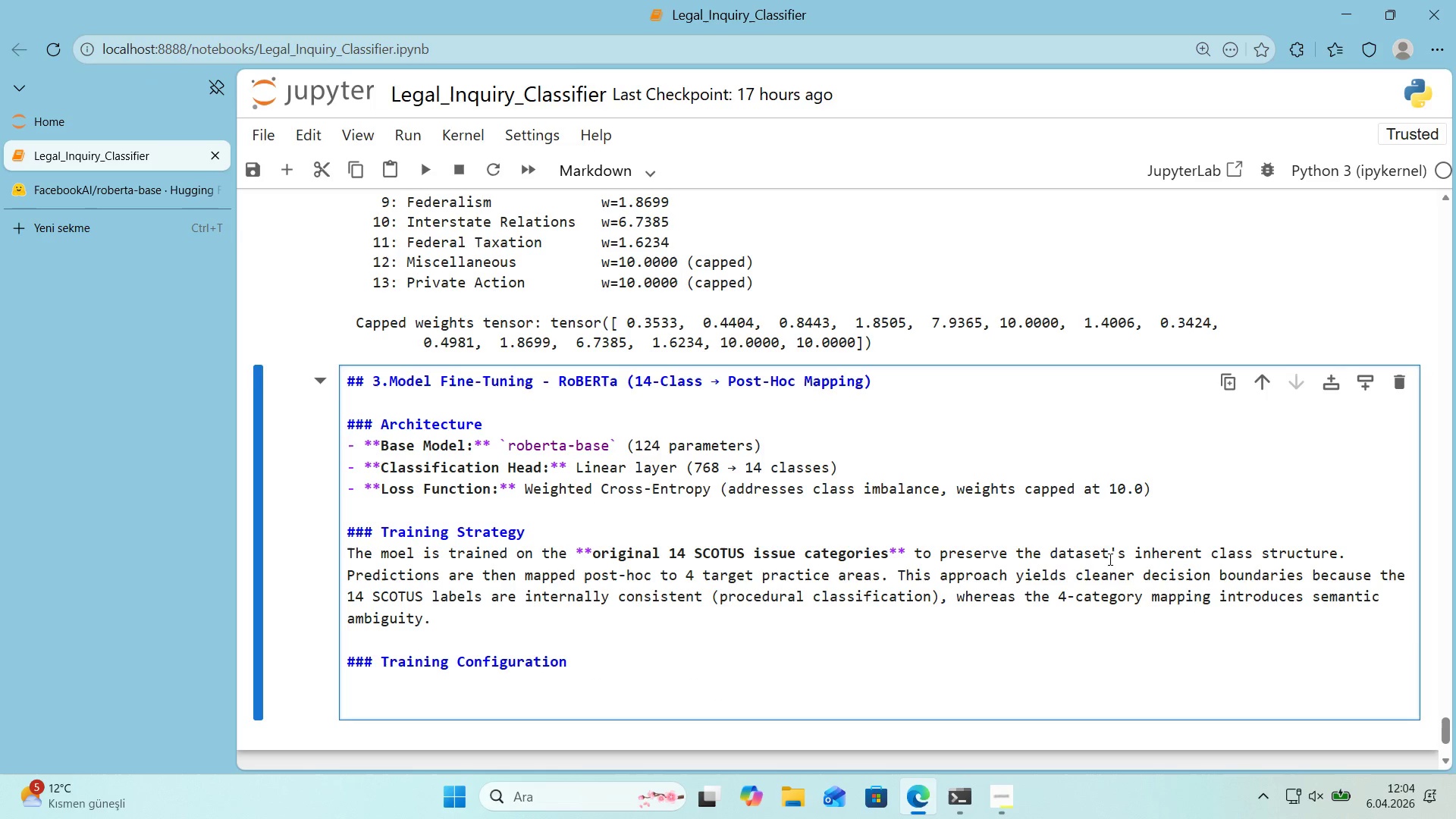 
key(Alt+Control+AltRight)
 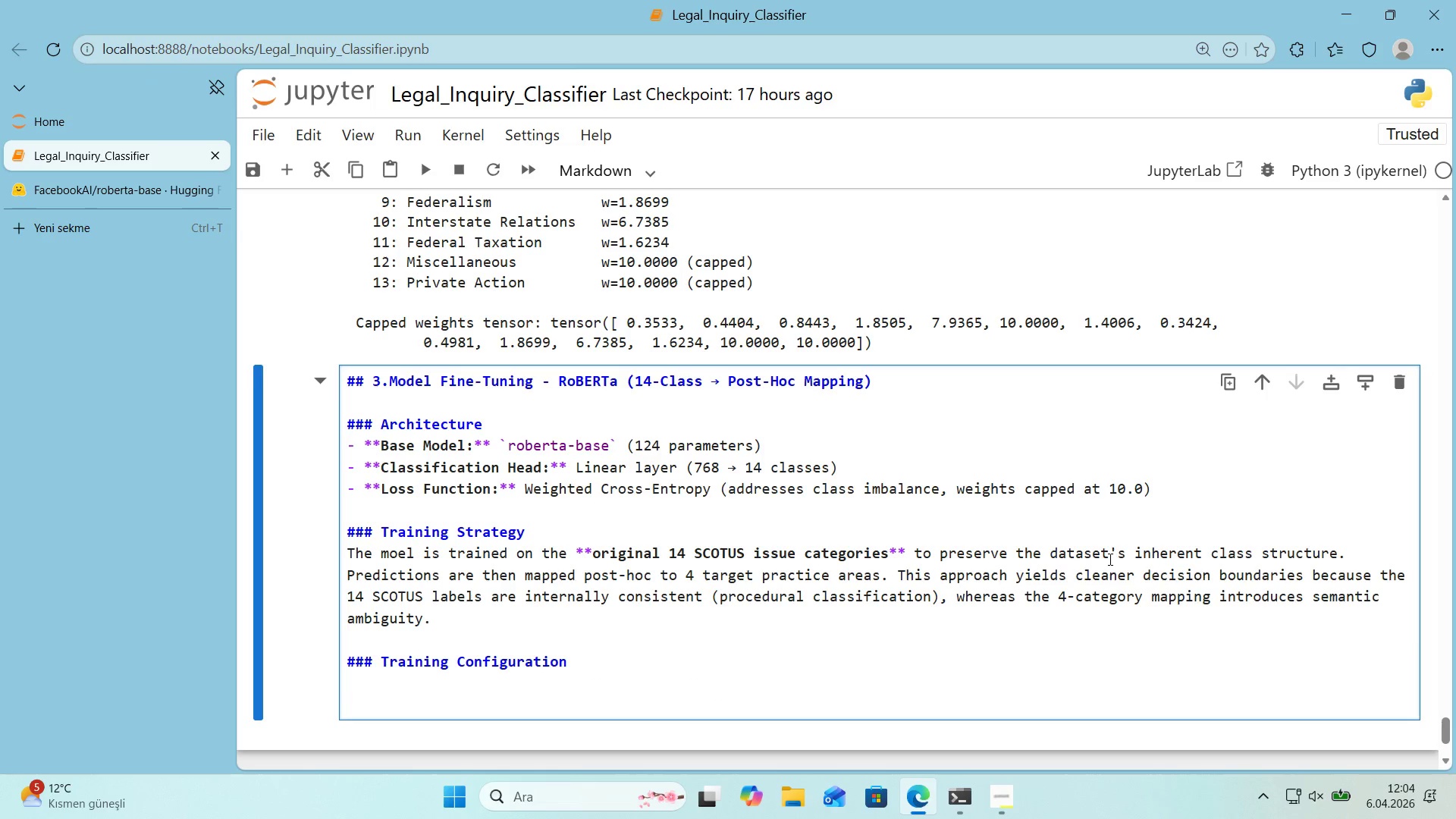 
key(Alt+Control+3)
 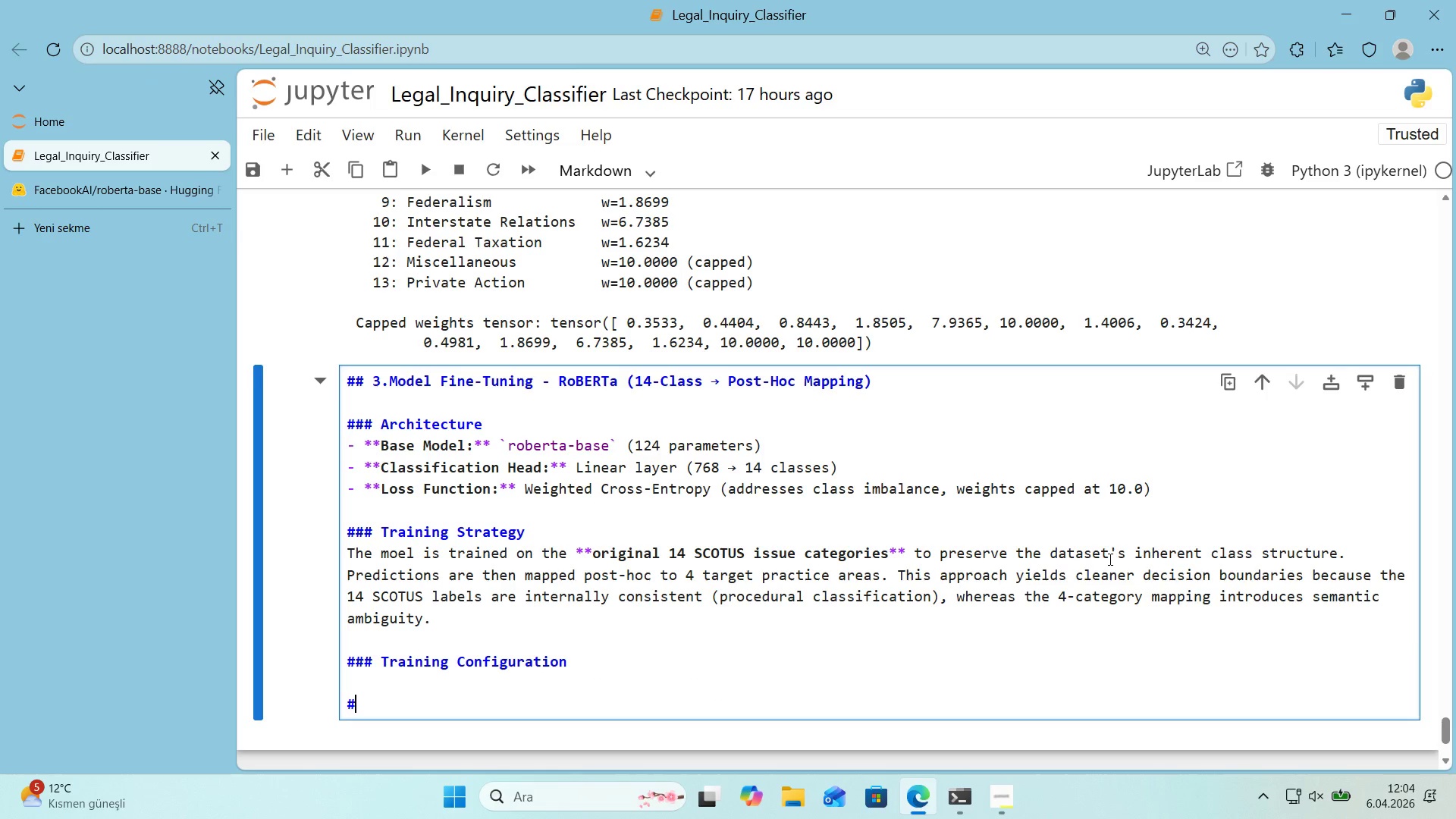 
key(Backspace)
 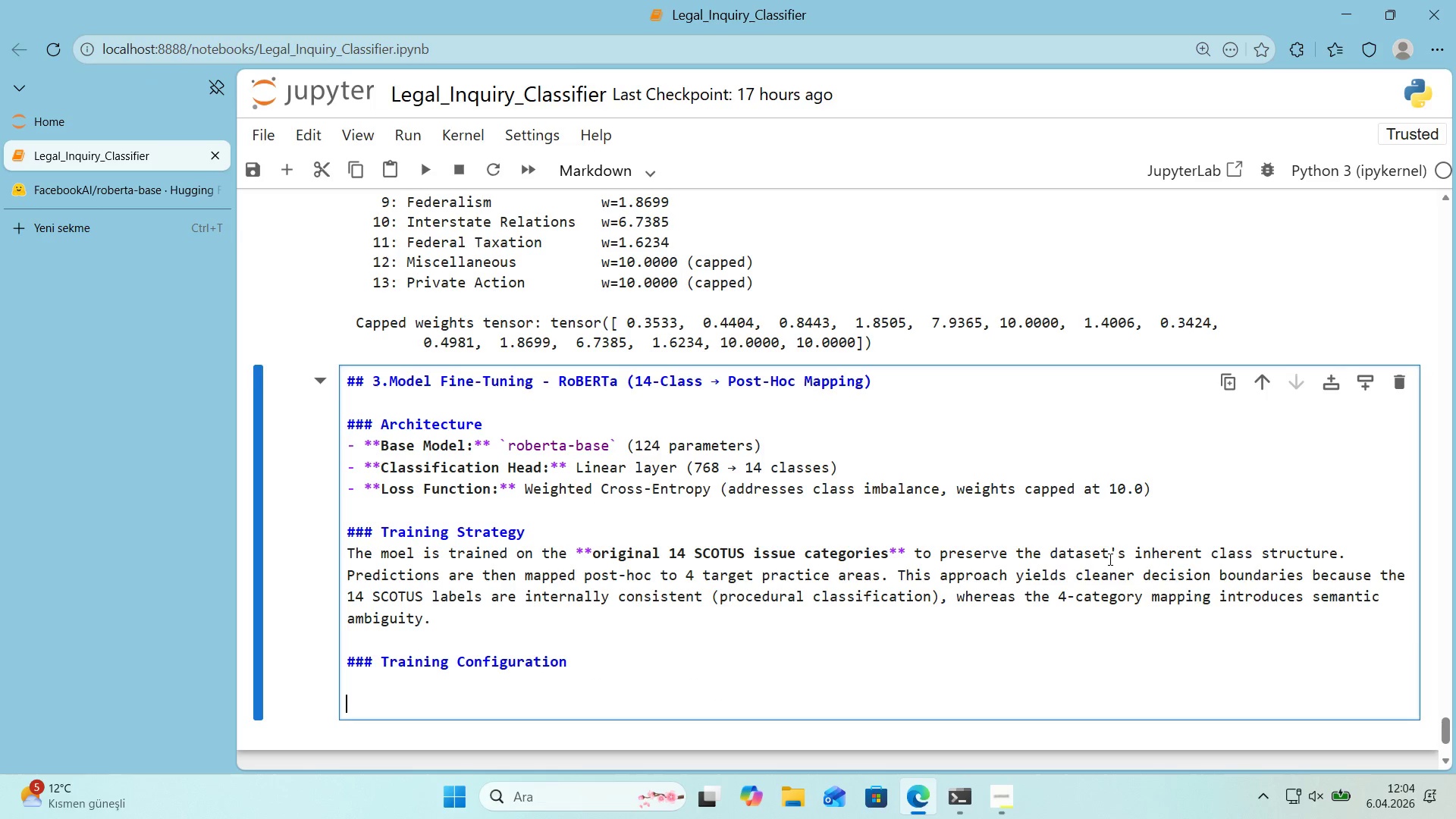 
key(Alt+Control+Minus)
 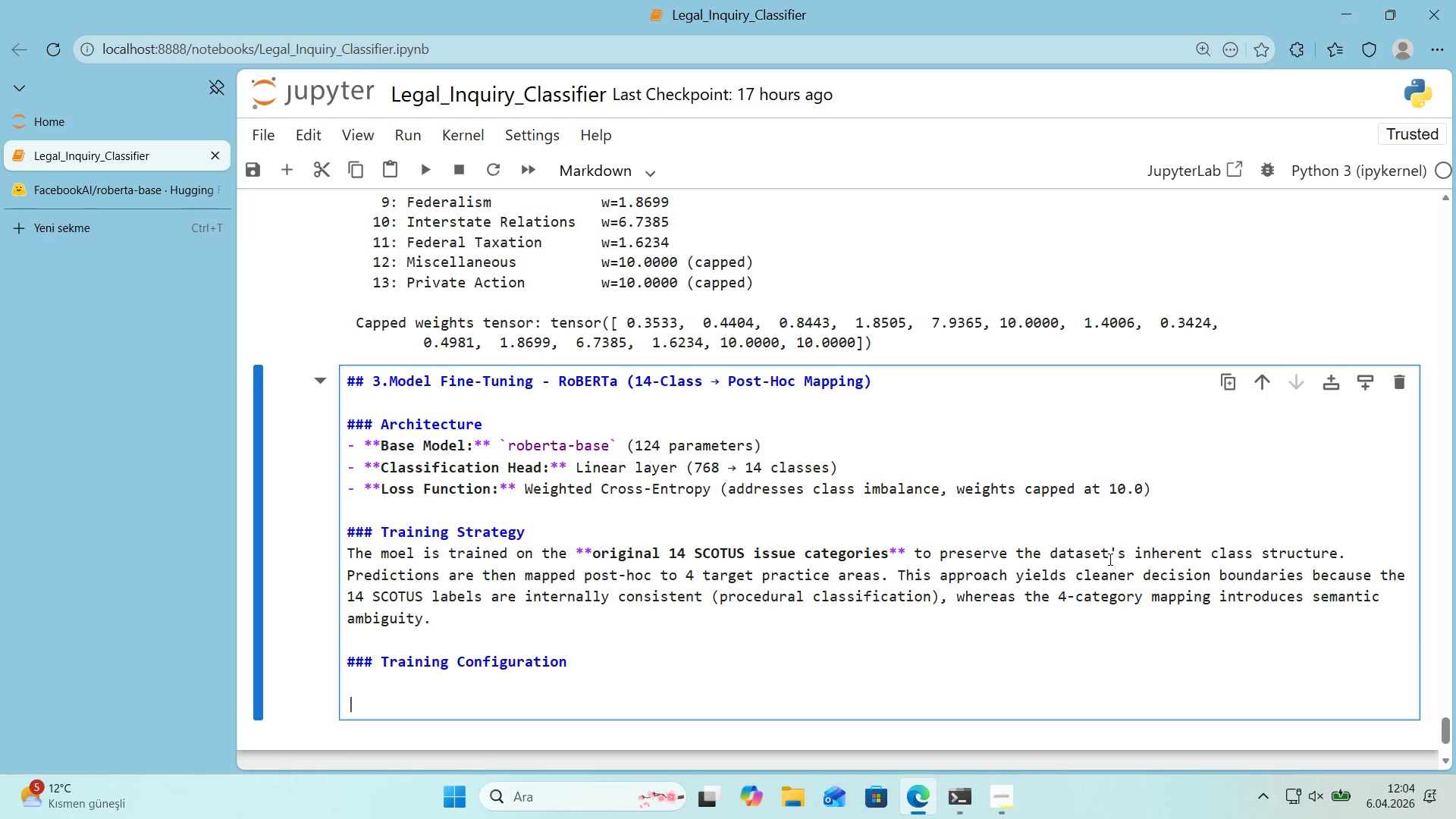 
type( Parameter )
 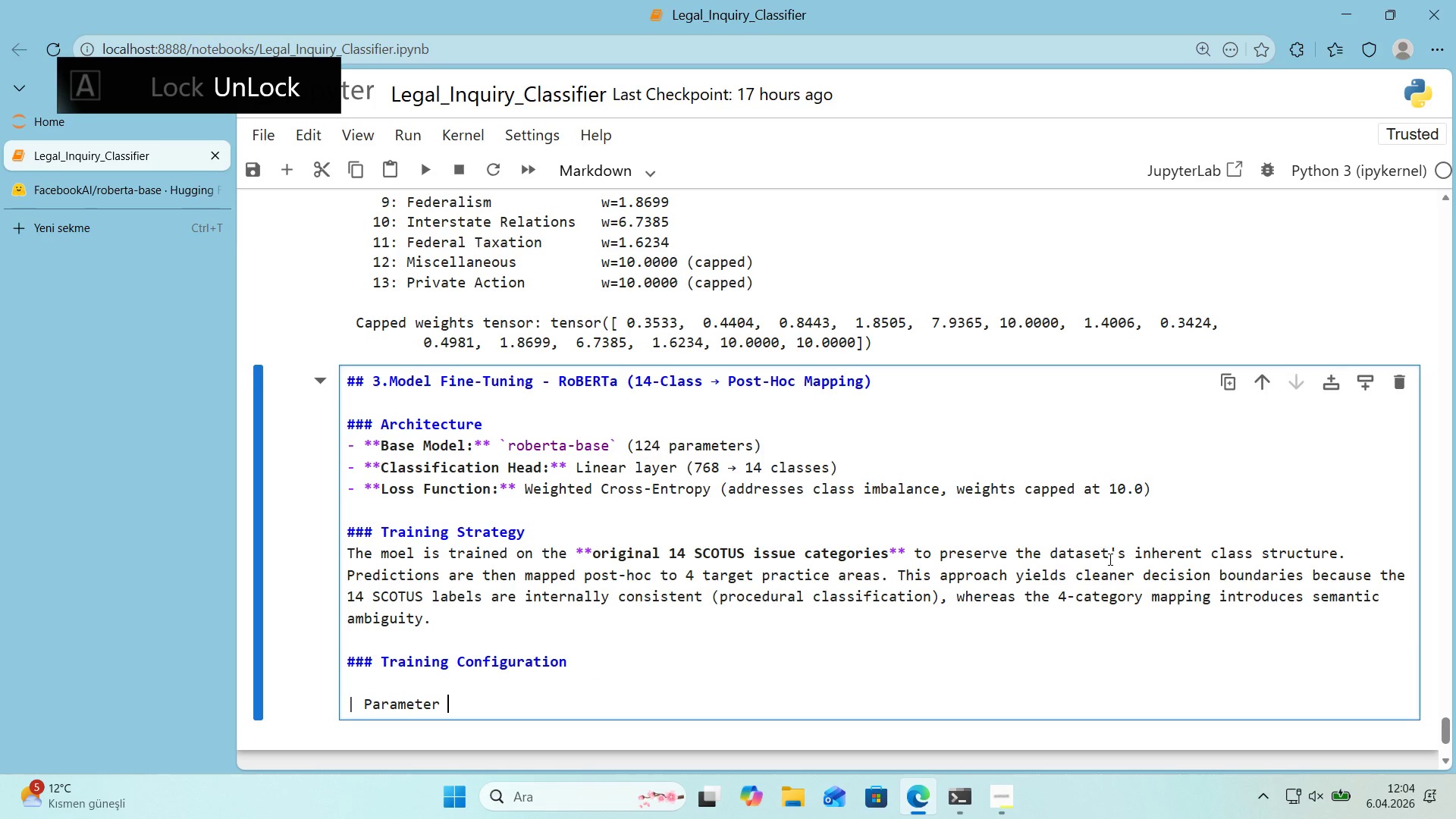 
key(Alt+Control+Minus)
 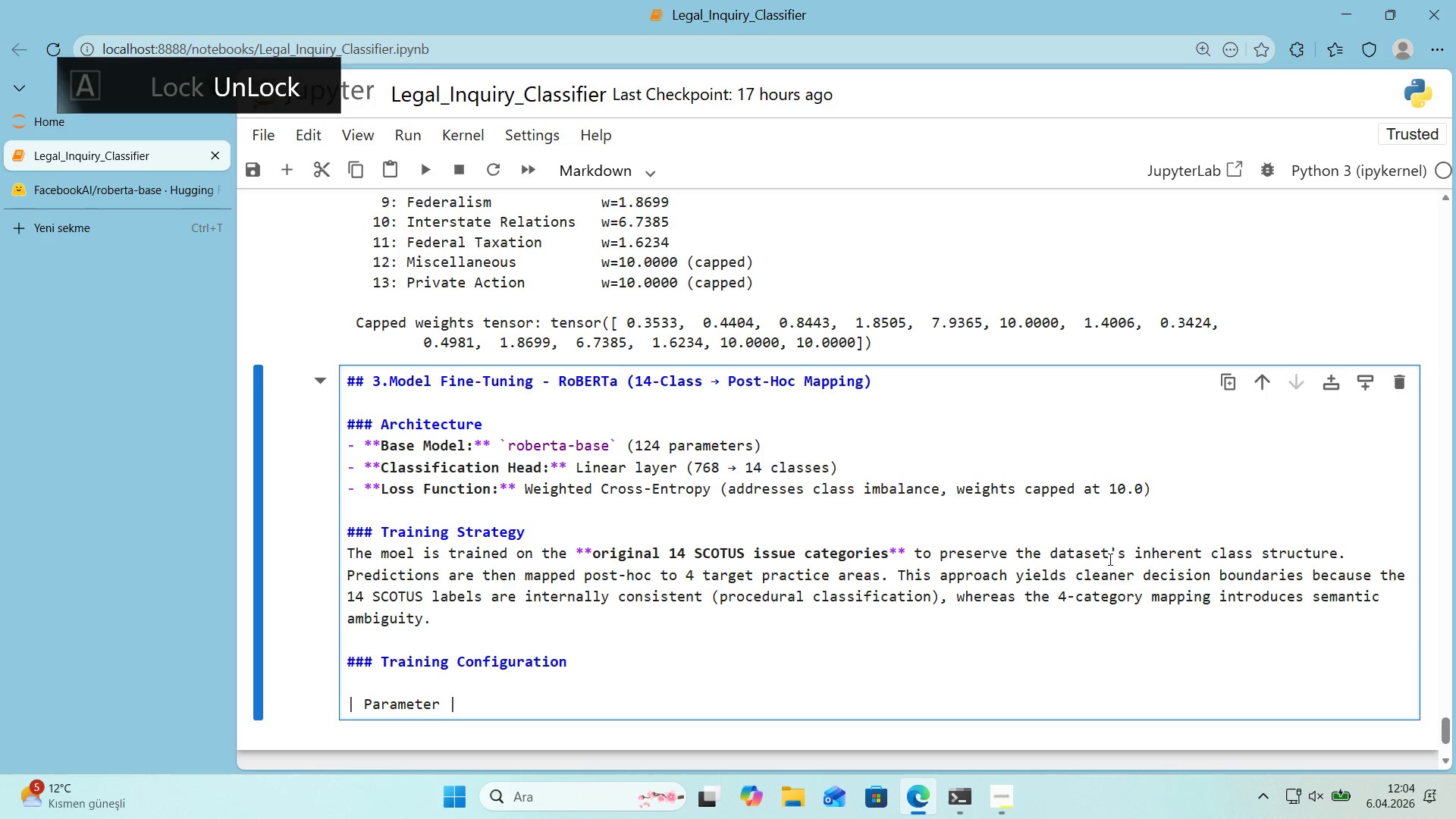 
type( C)
key(Backspace)
type(Value )
 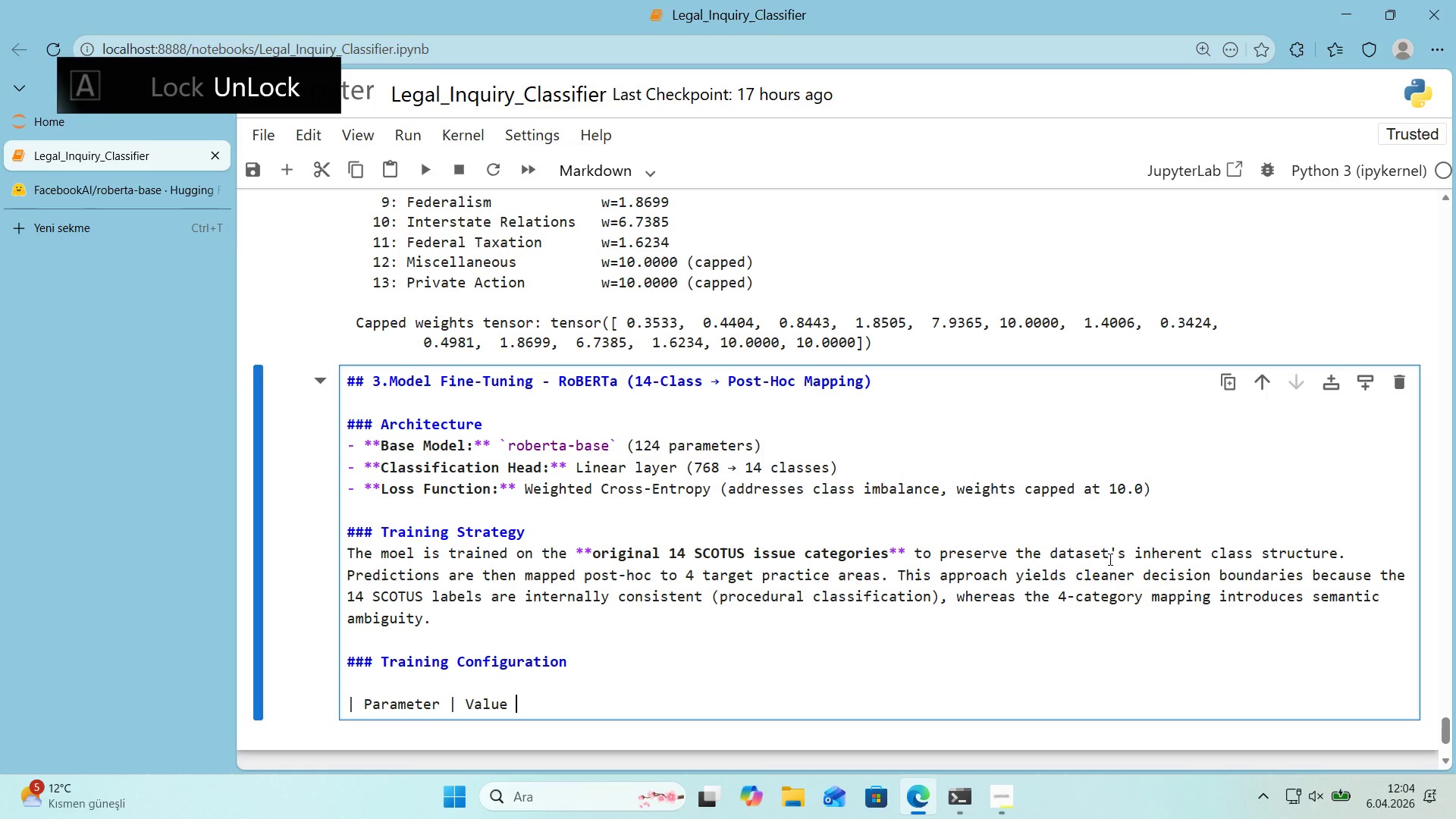 
key(Alt+Control+Minus)
 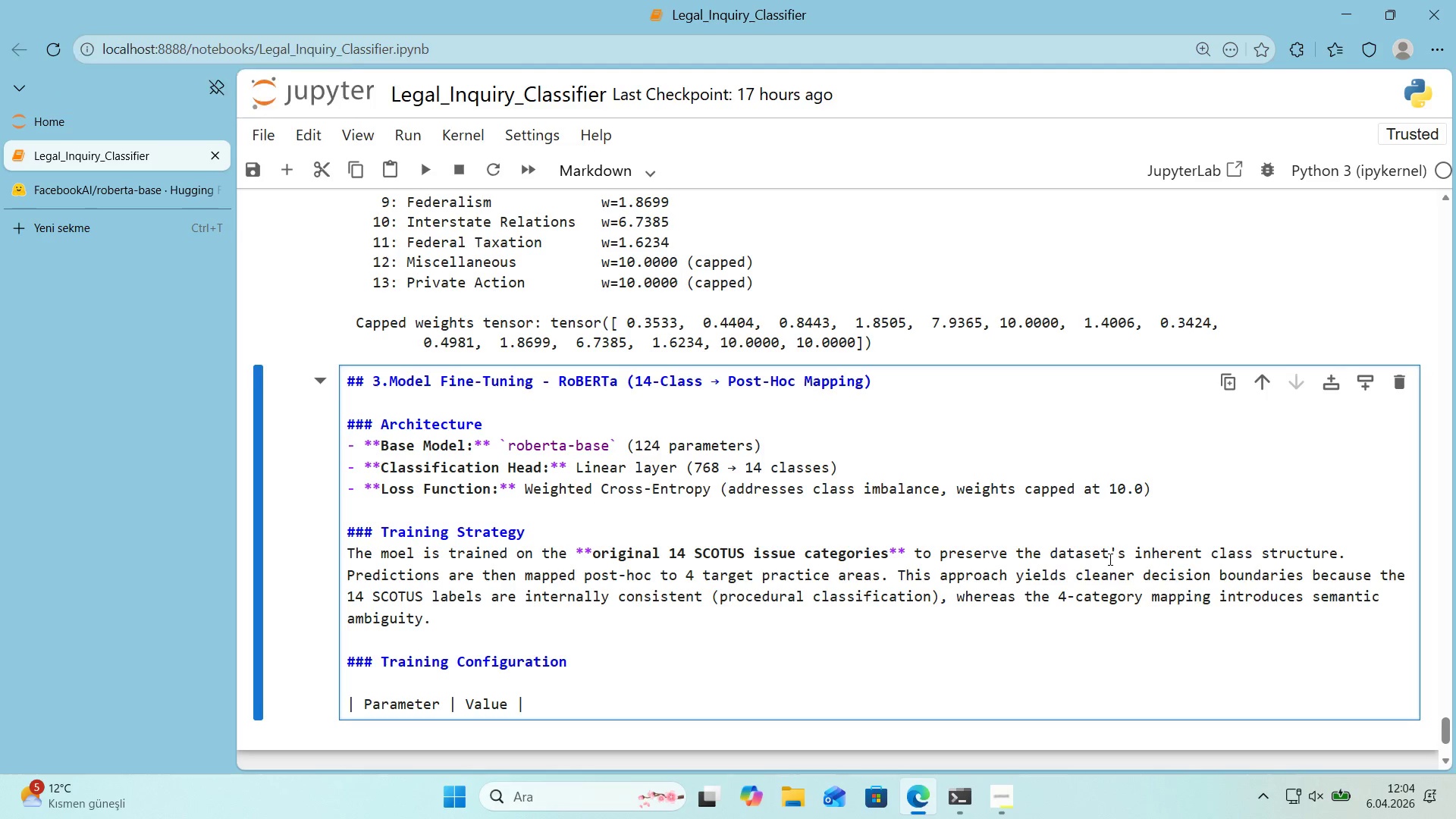 
type( Rat'onale )
 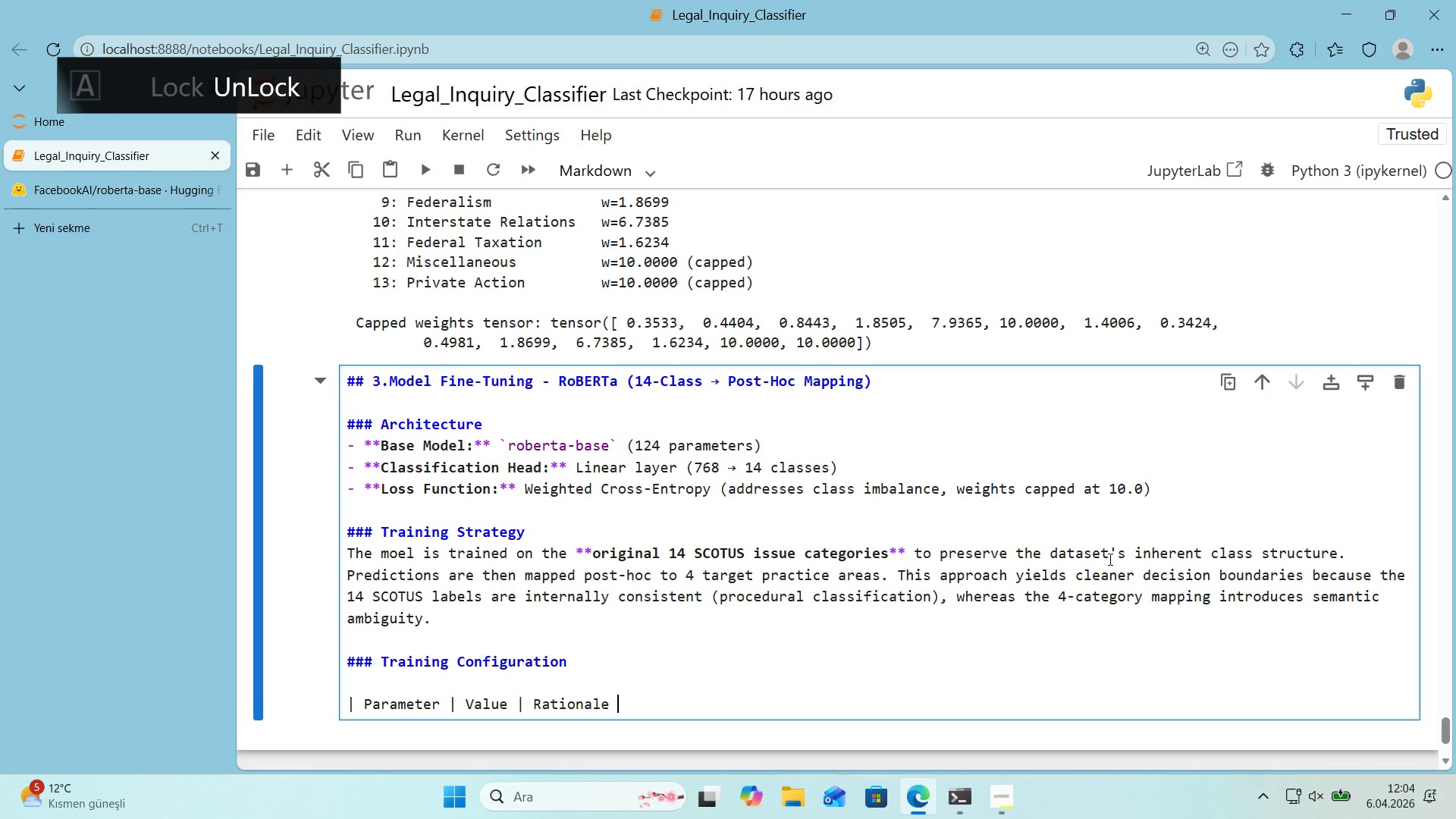 
key(Alt+Control+Minus)
 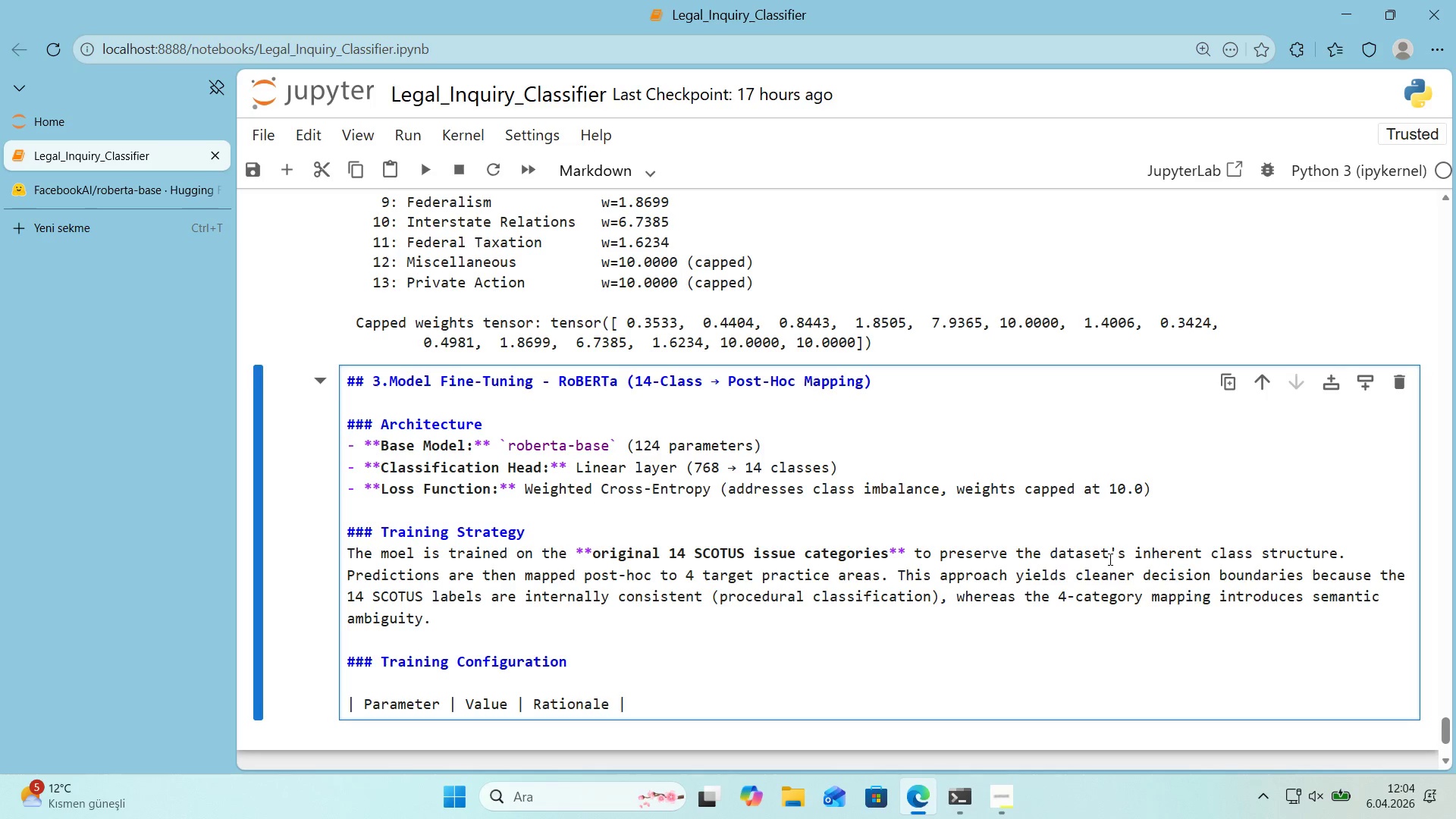 
key(Enter)
 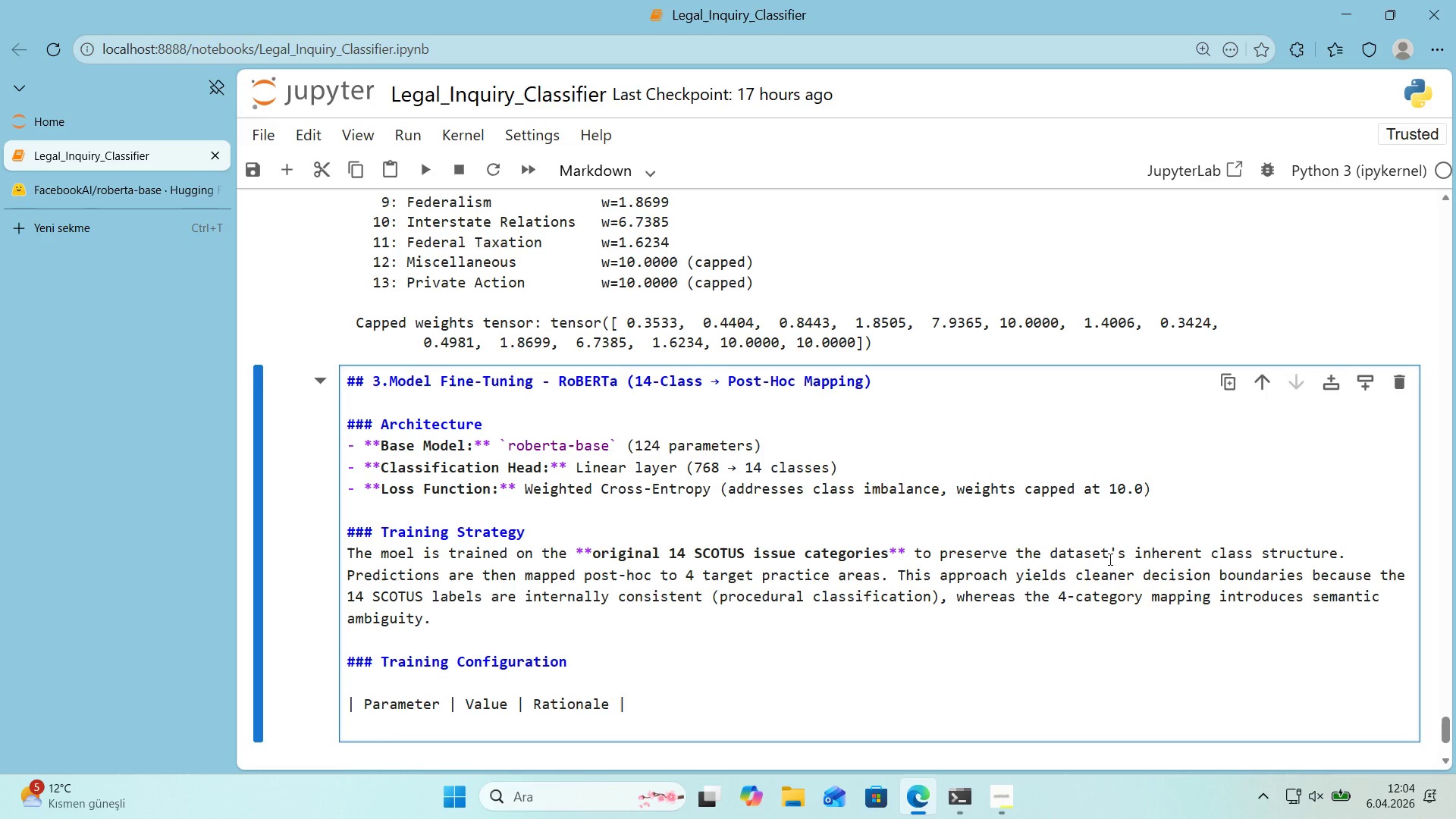 
key(Alt+Control+Minus)
 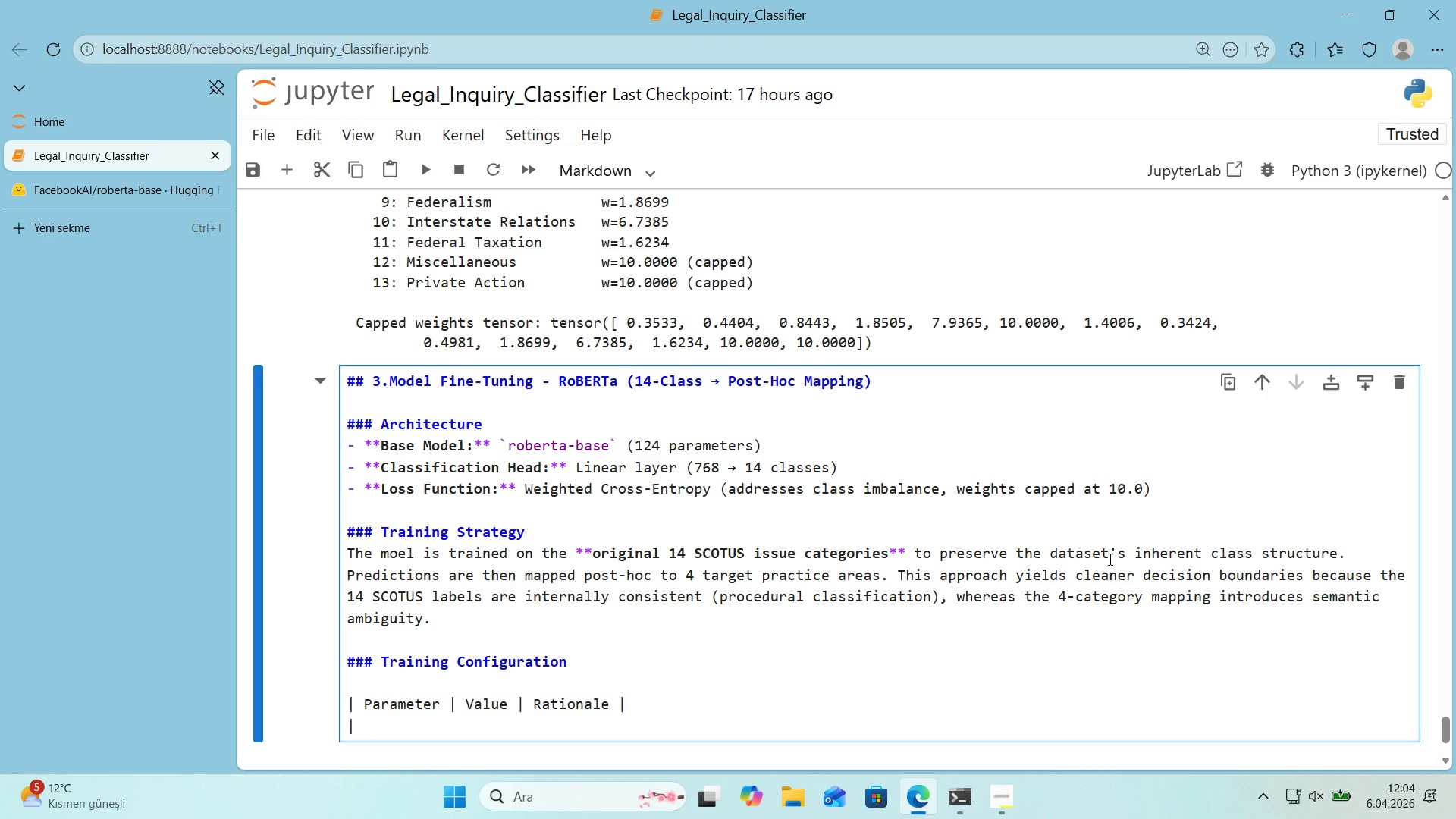 
key(Space)
 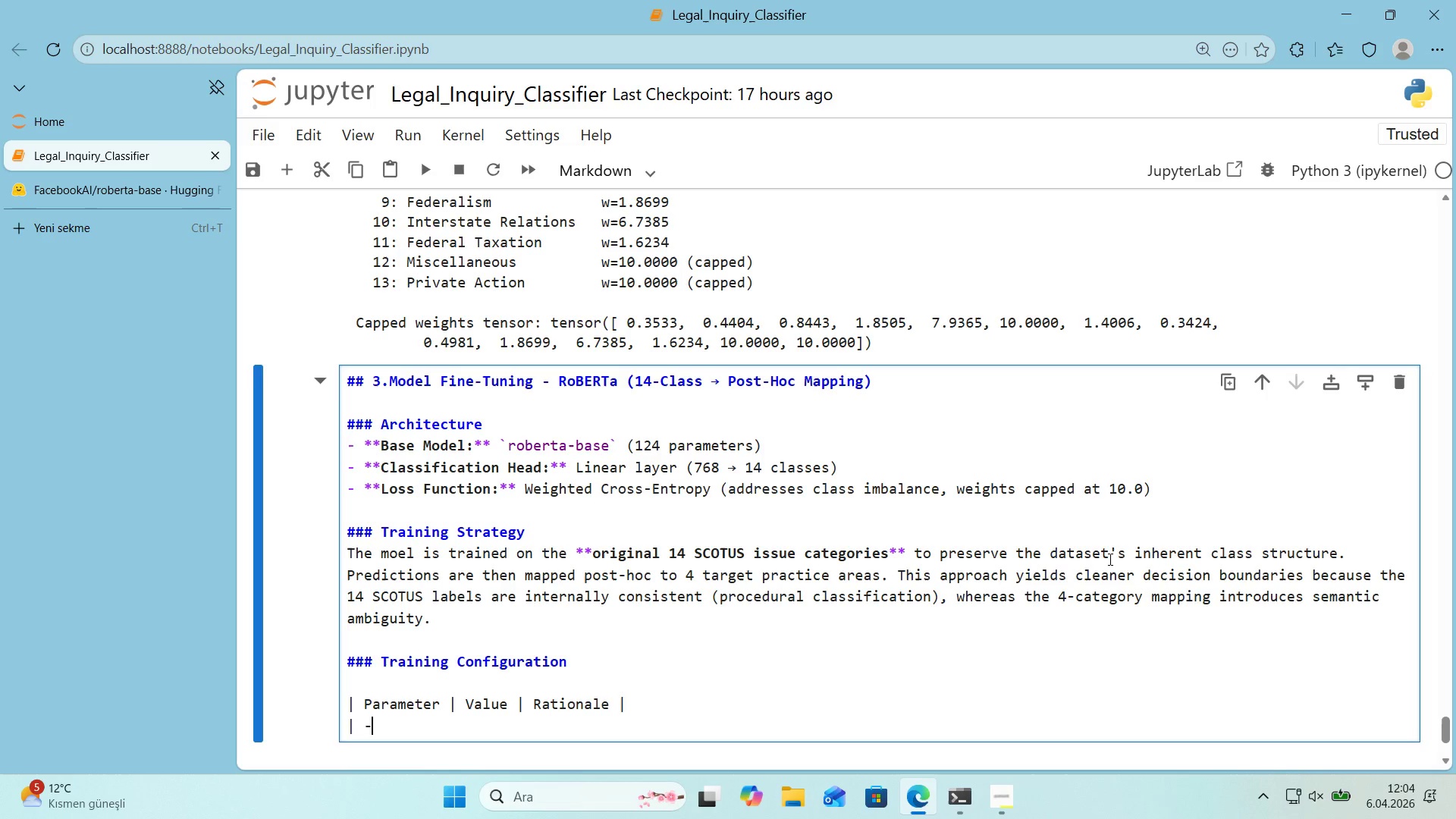 
key(NumpadSubtract)
 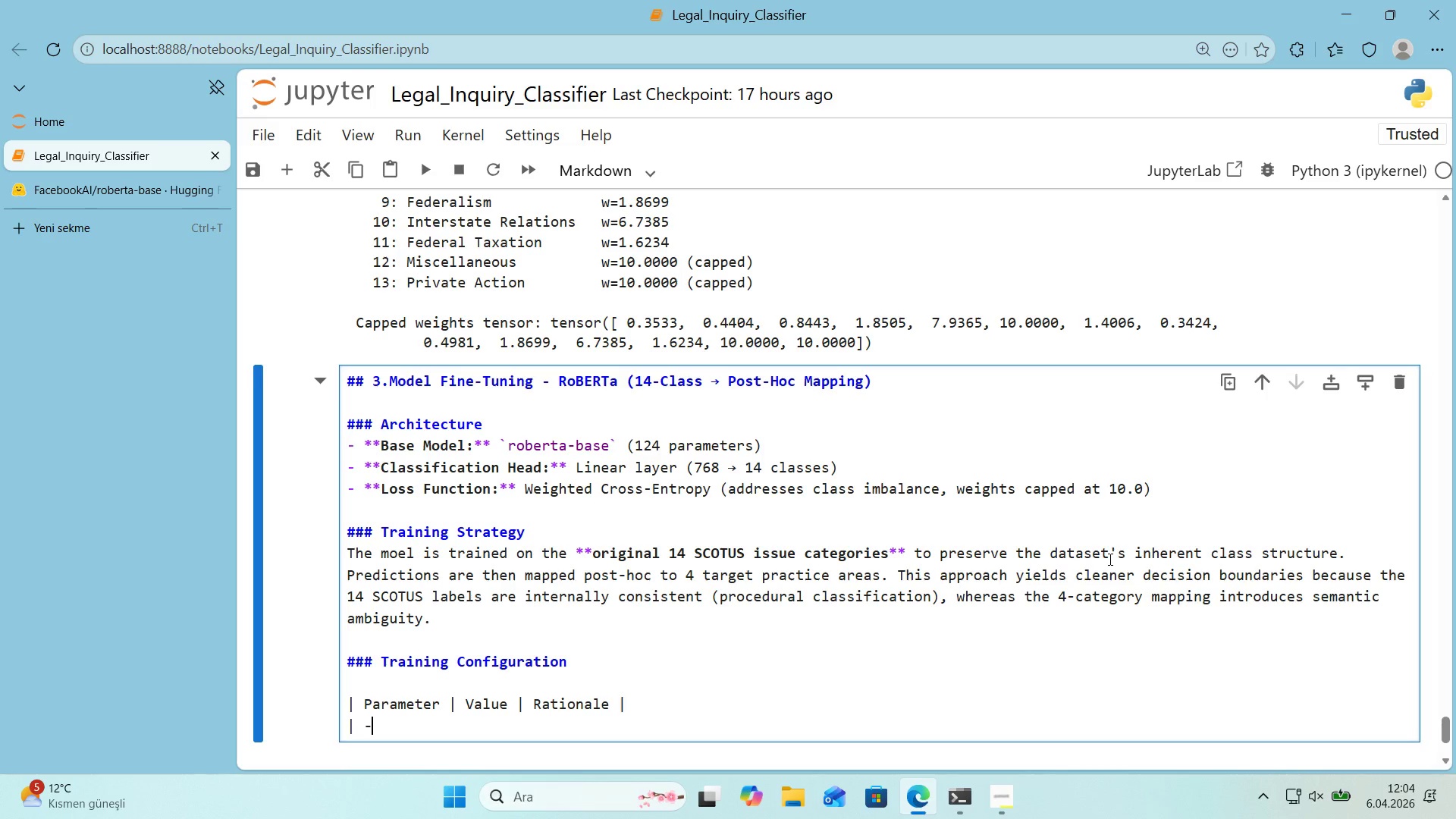 
key(NumpadSubtract)
 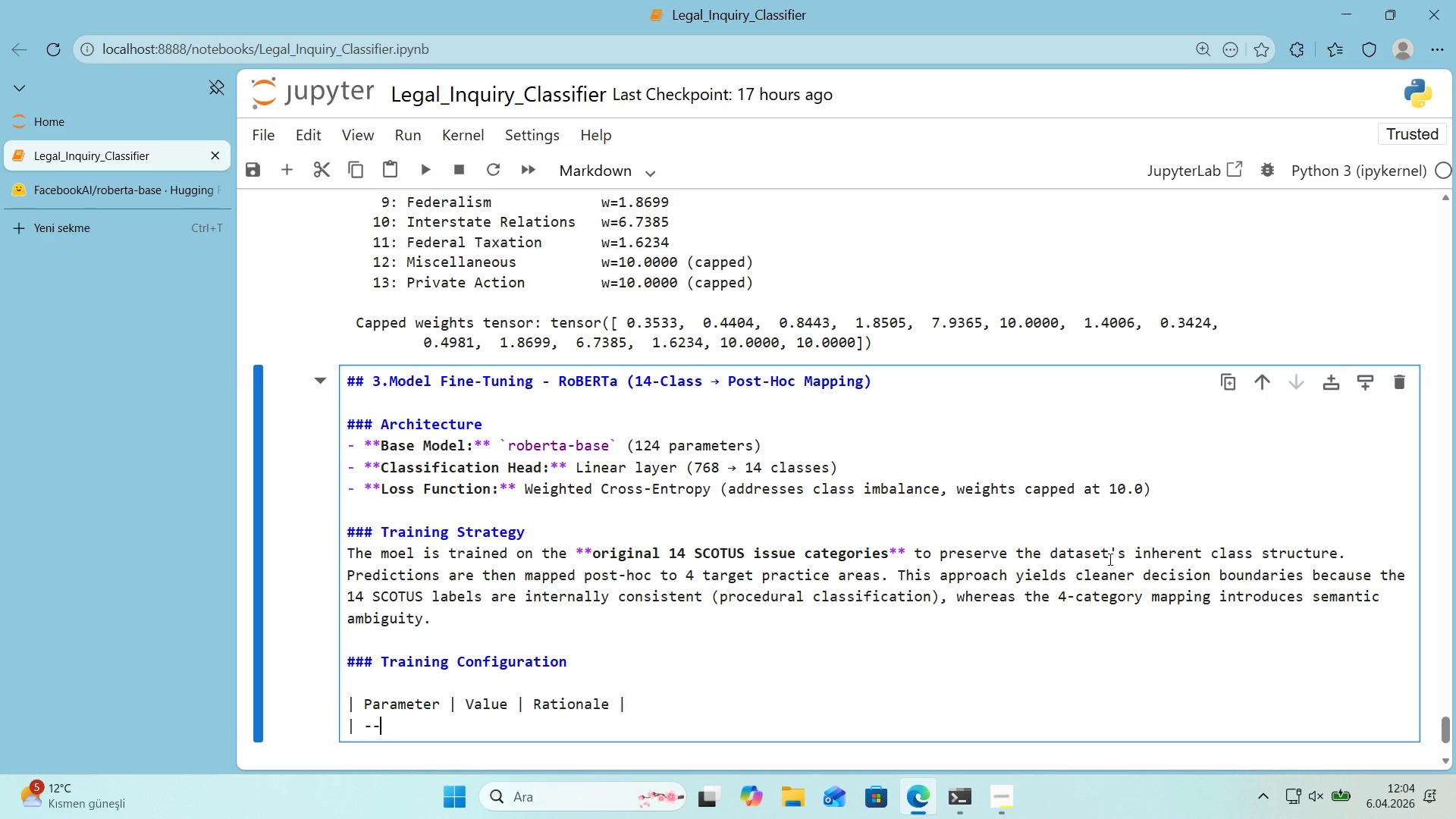 
key(NumpadSubtract)
 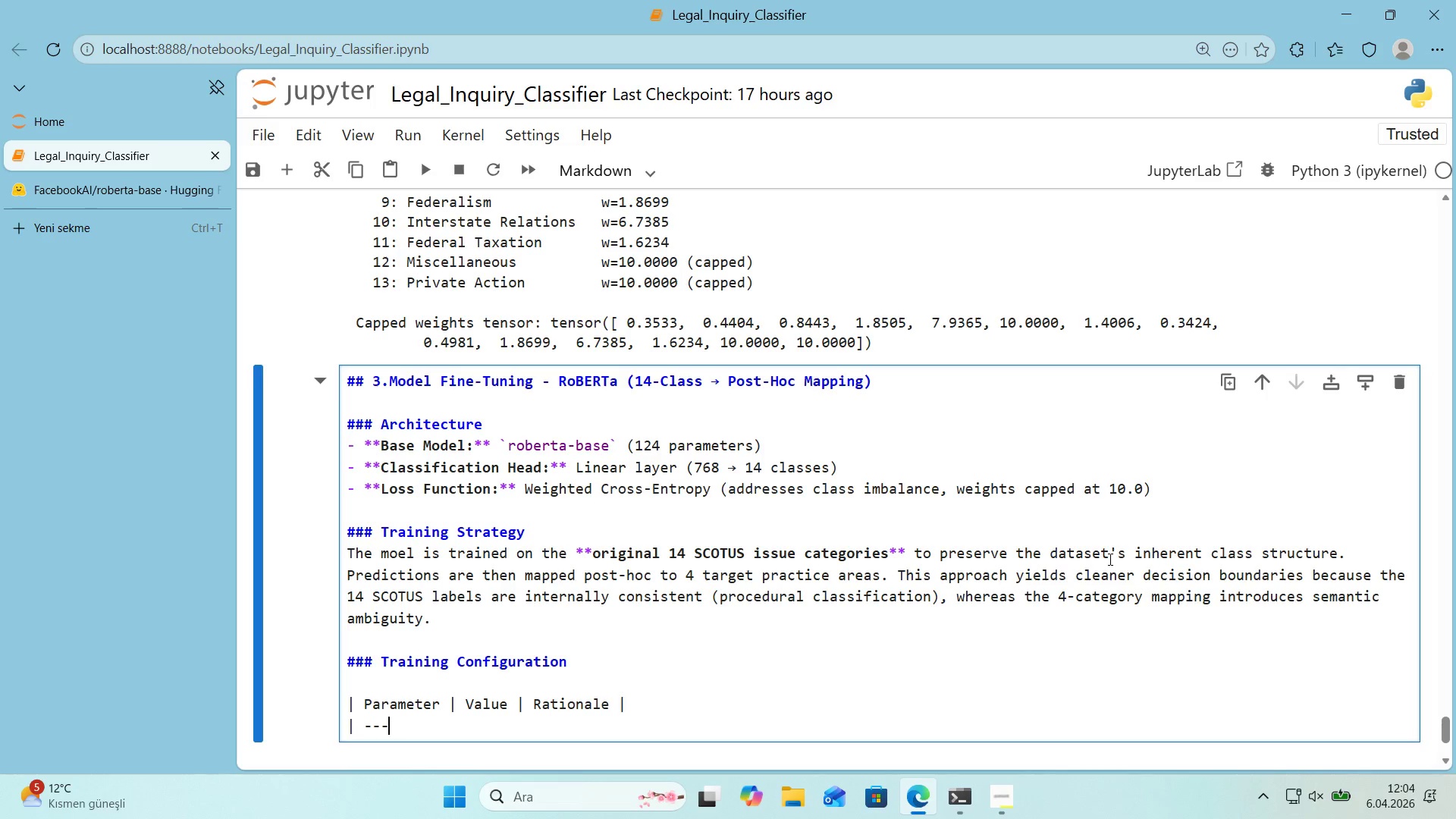 
key(NumpadSubtract)
 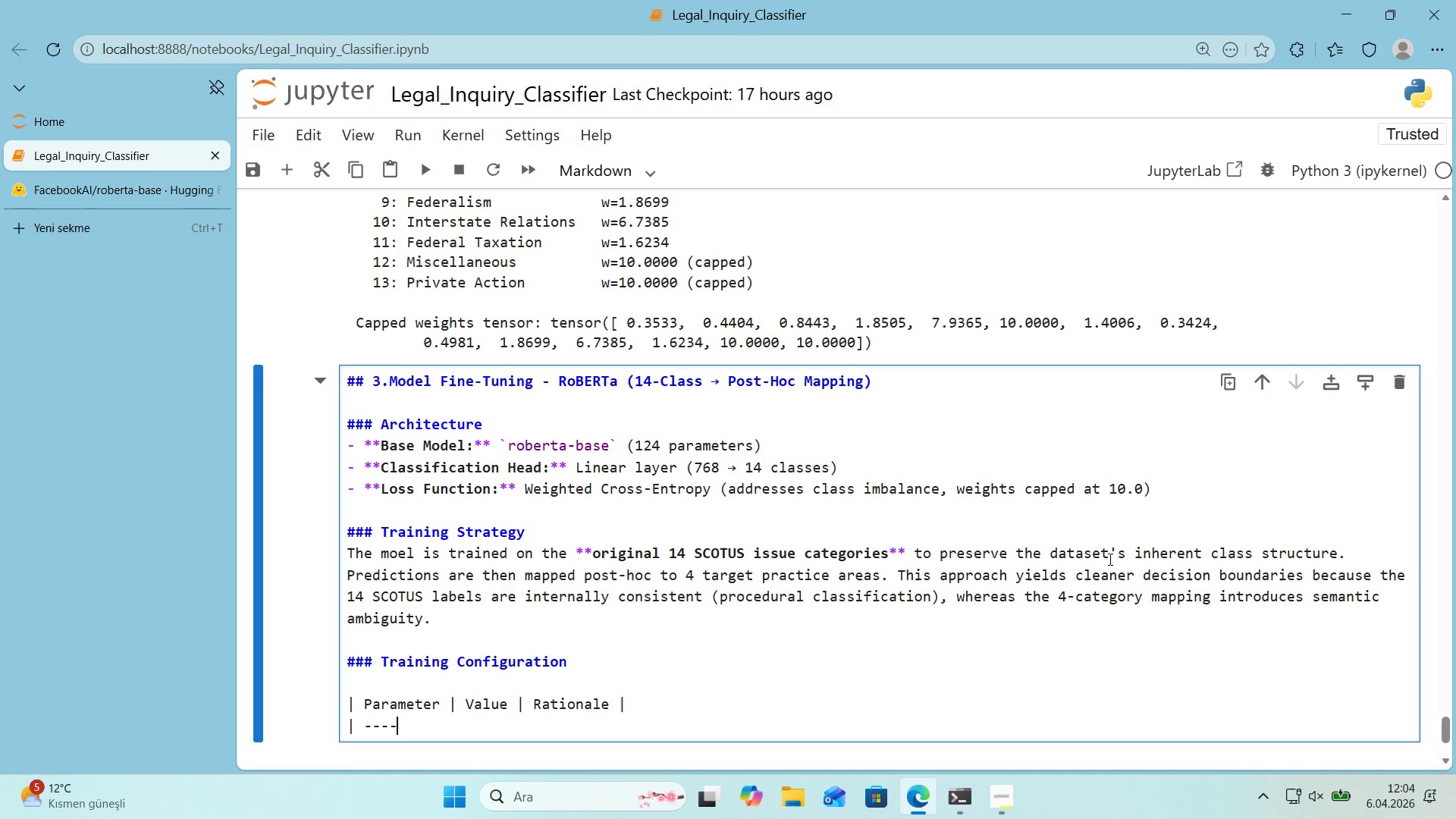 
key(NumpadSubtract)
 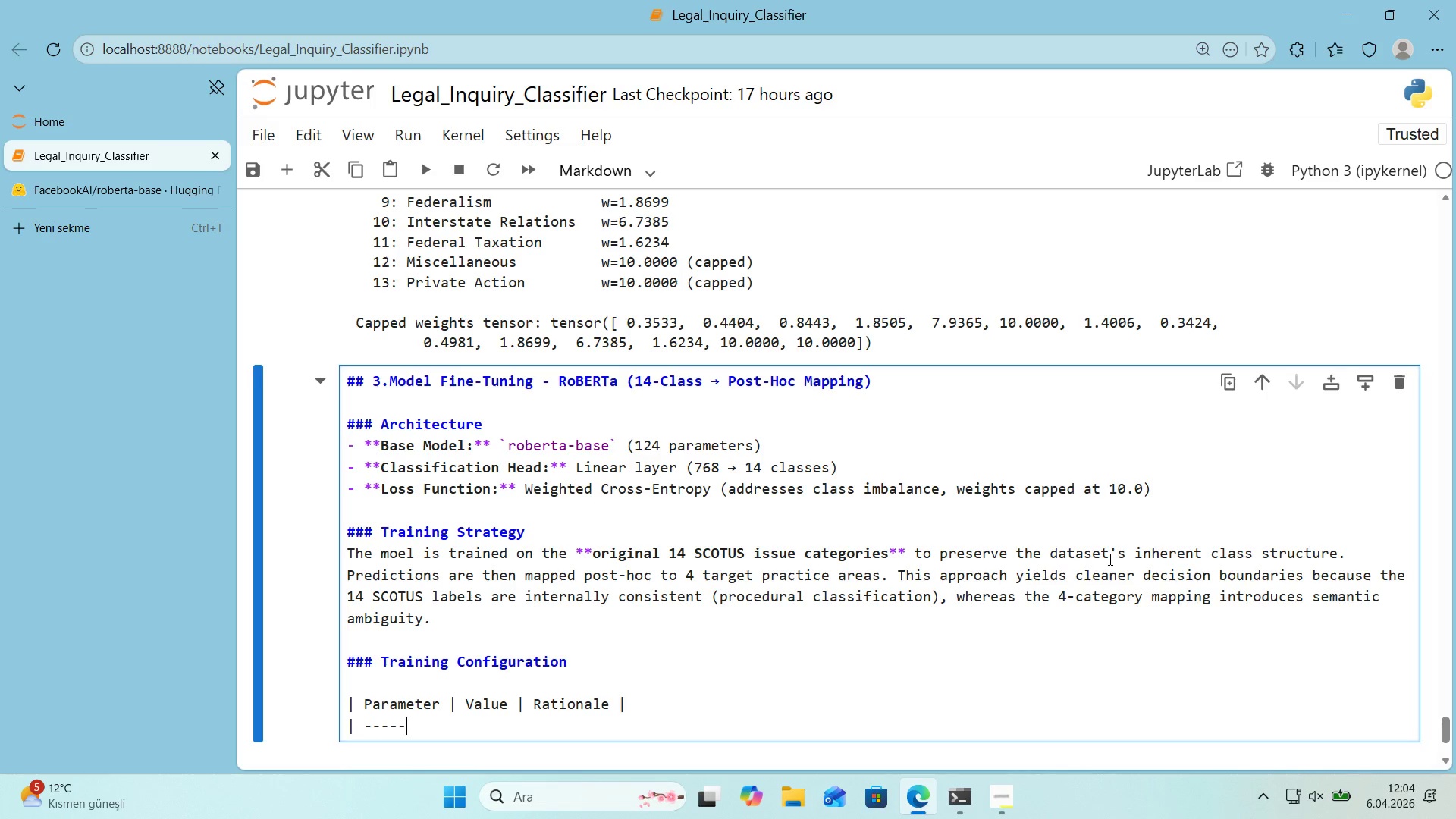 
key(NumpadSubtract)
 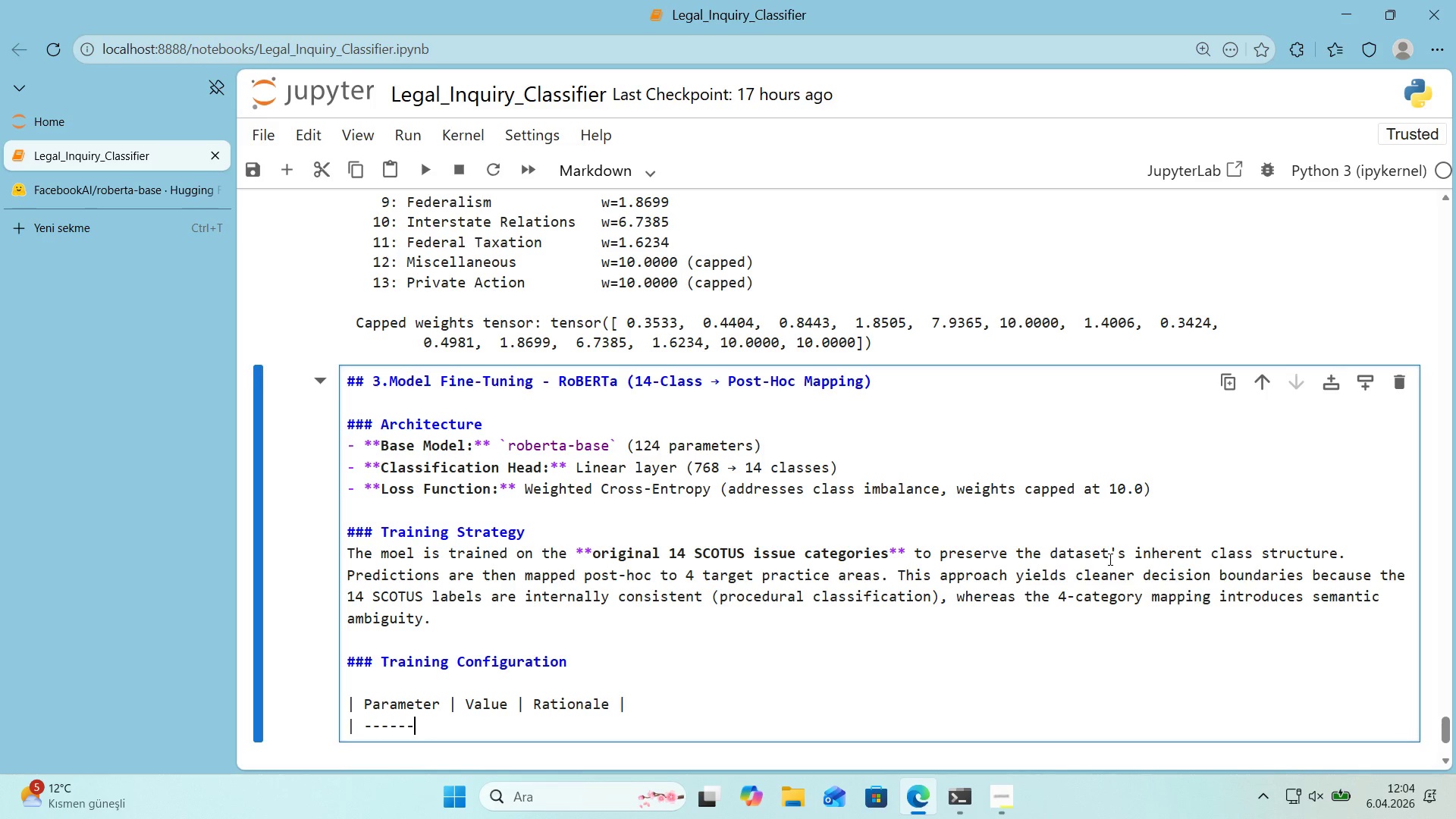 
key(NumpadSubtract)
 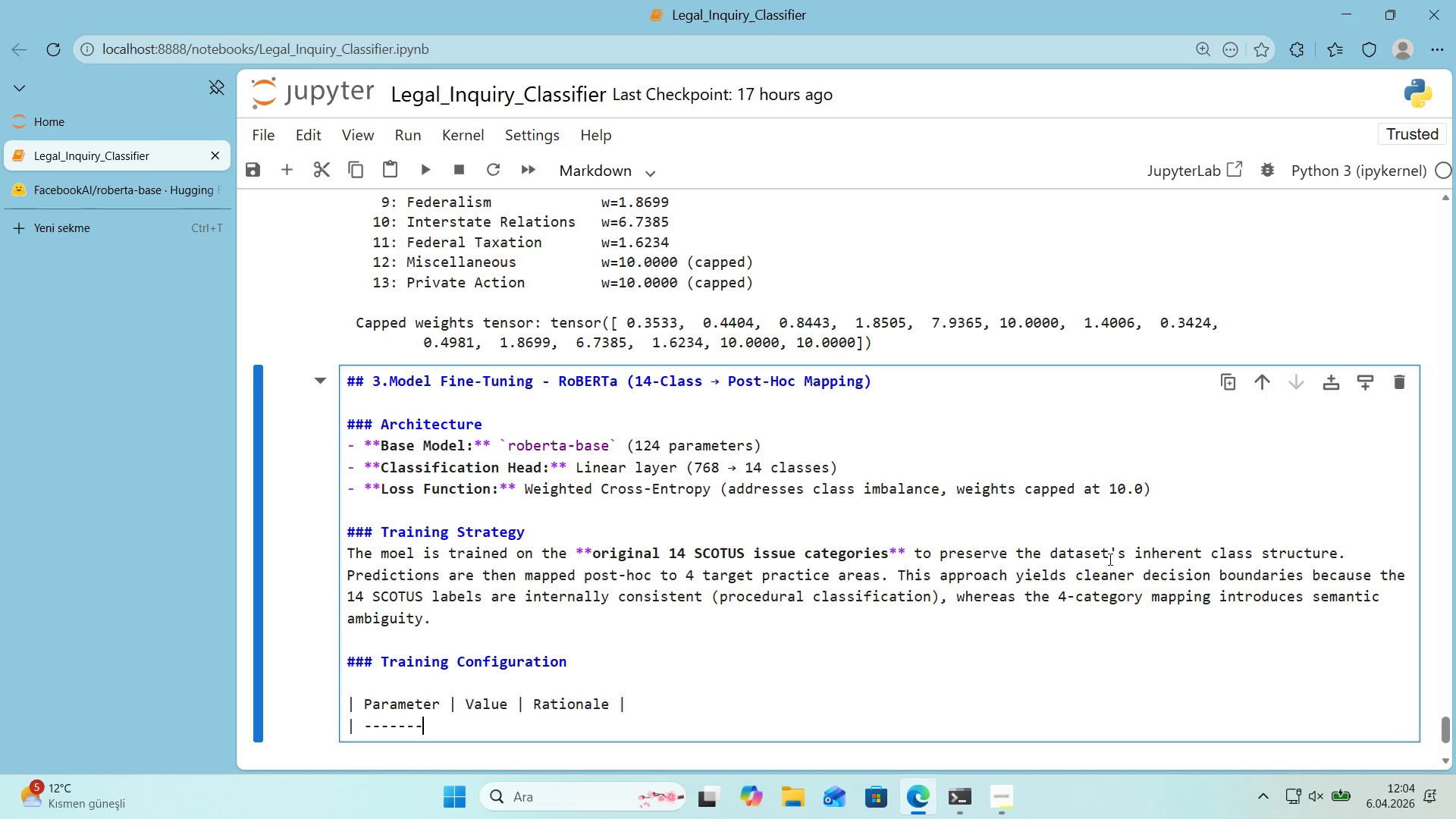 
key(NumpadSubtract)
 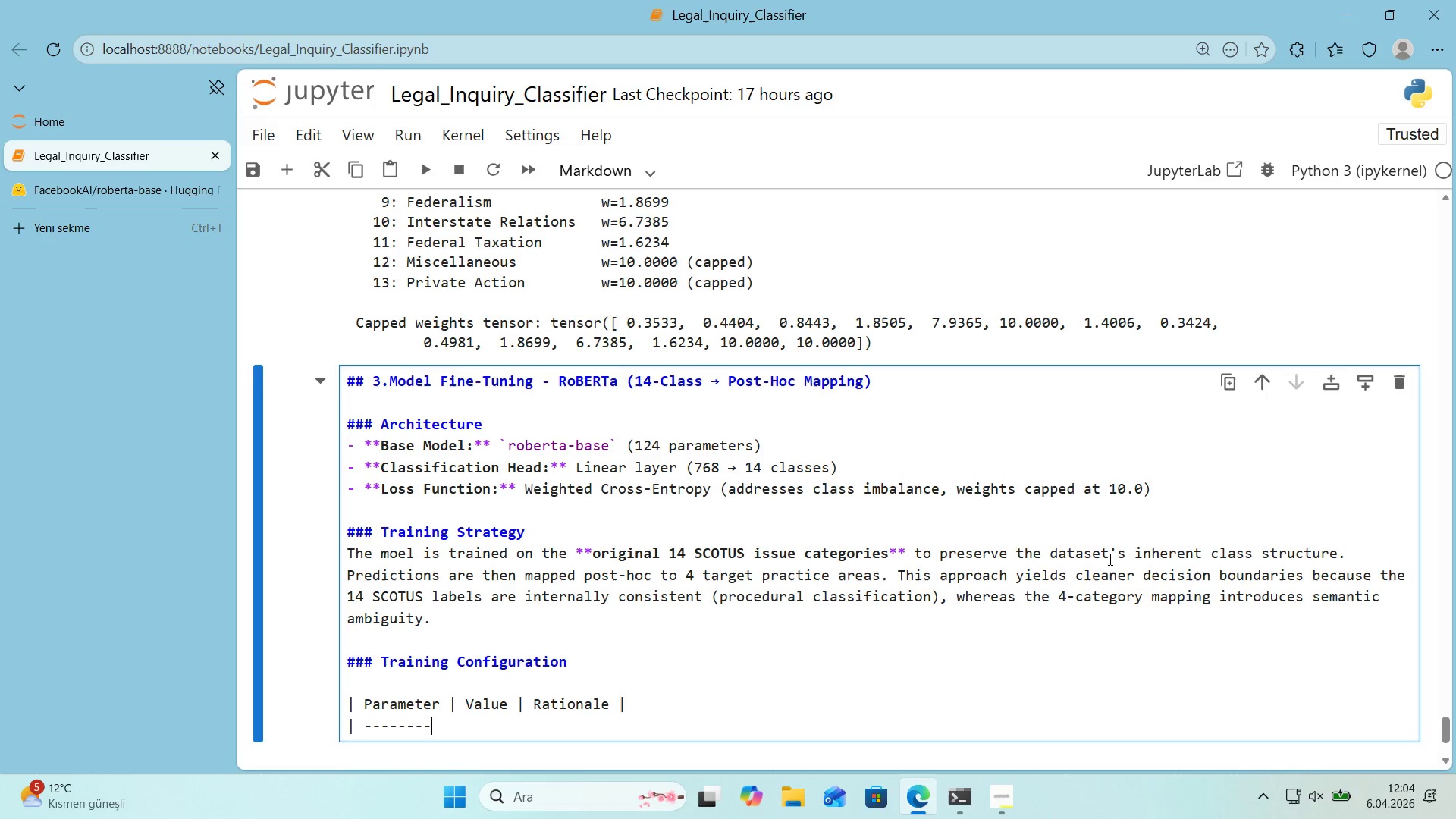 
key(NumpadSubtract)
 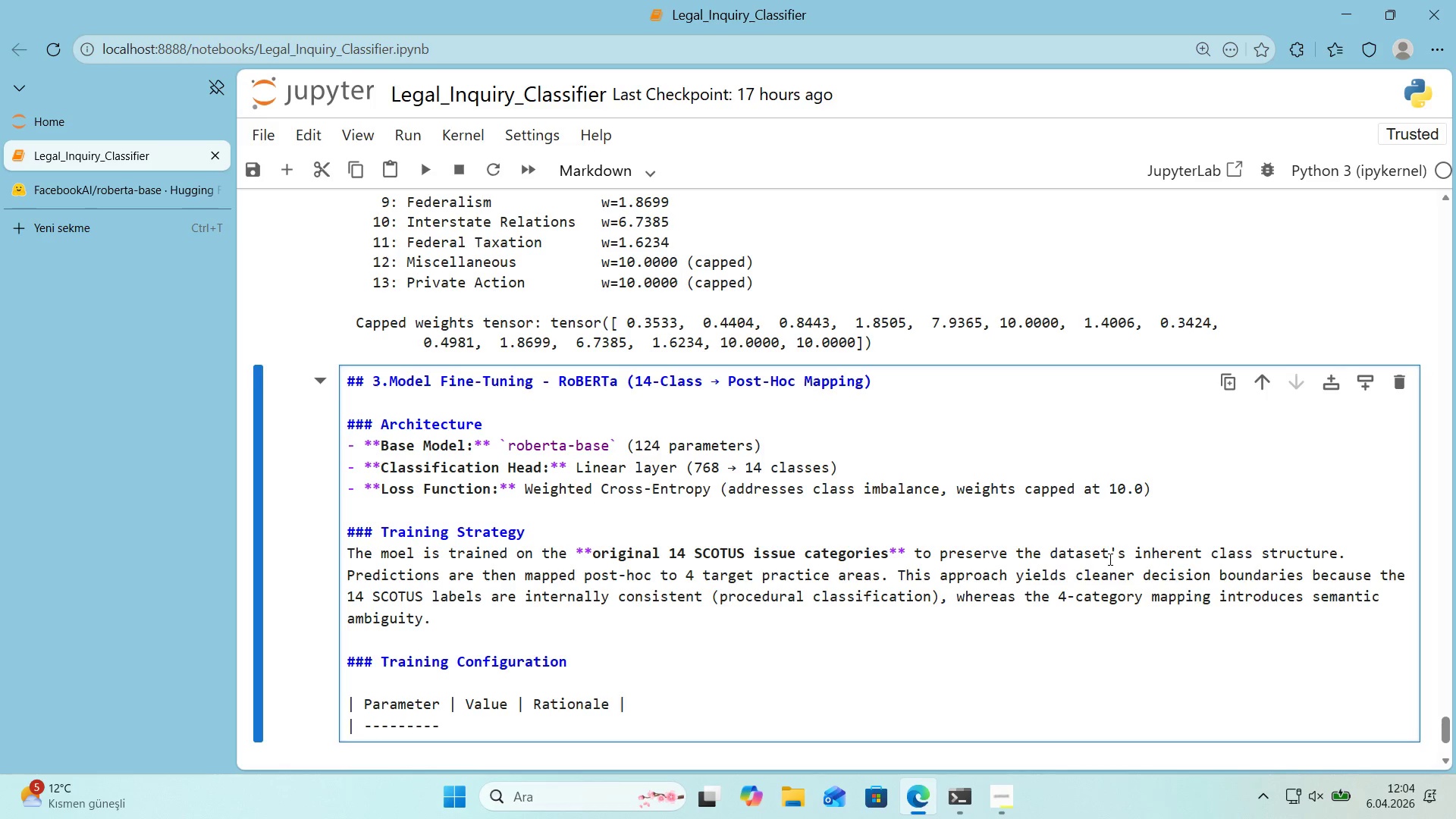 
key(Space)
 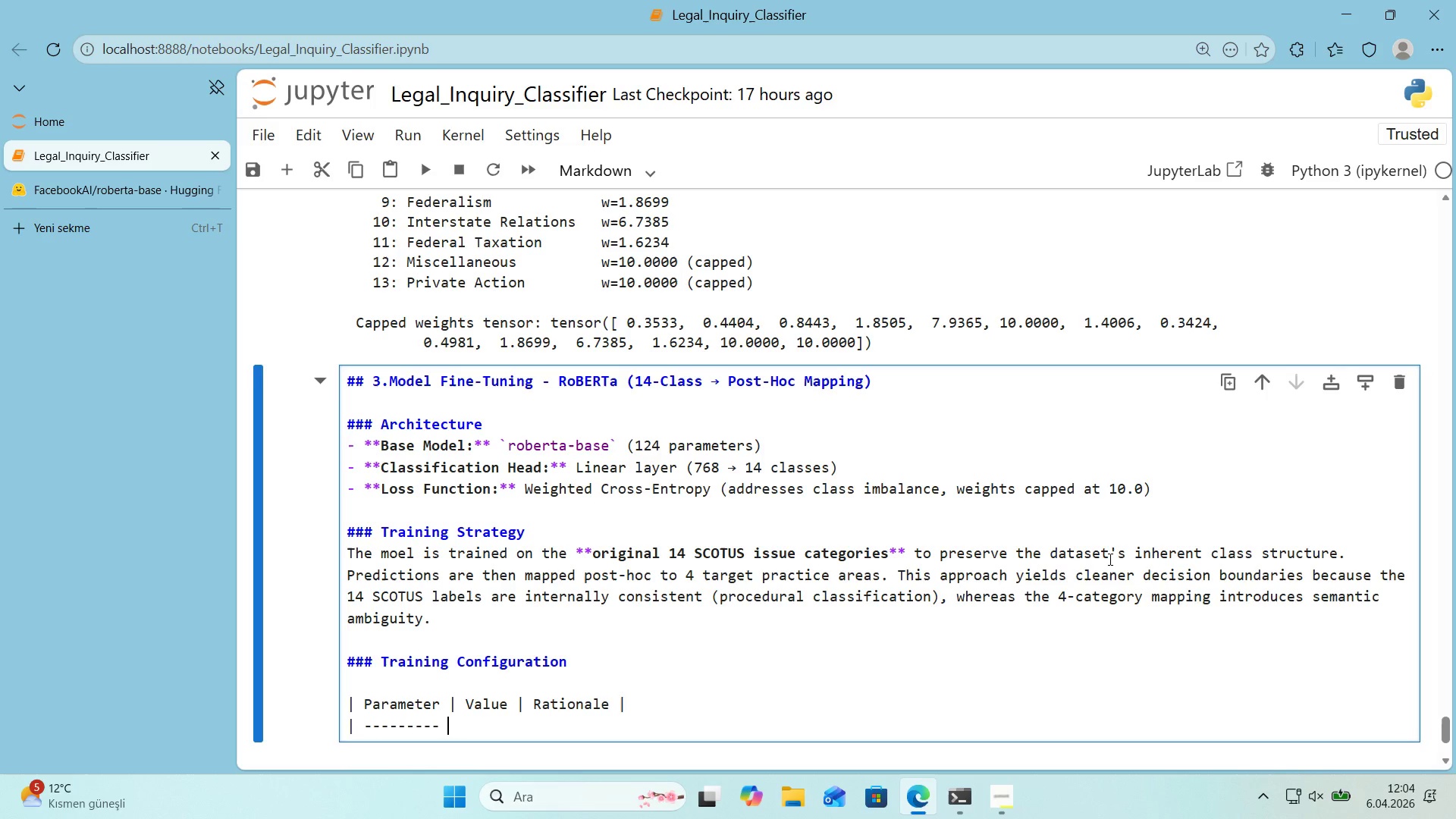 
key(Alt+Control+Minus)
 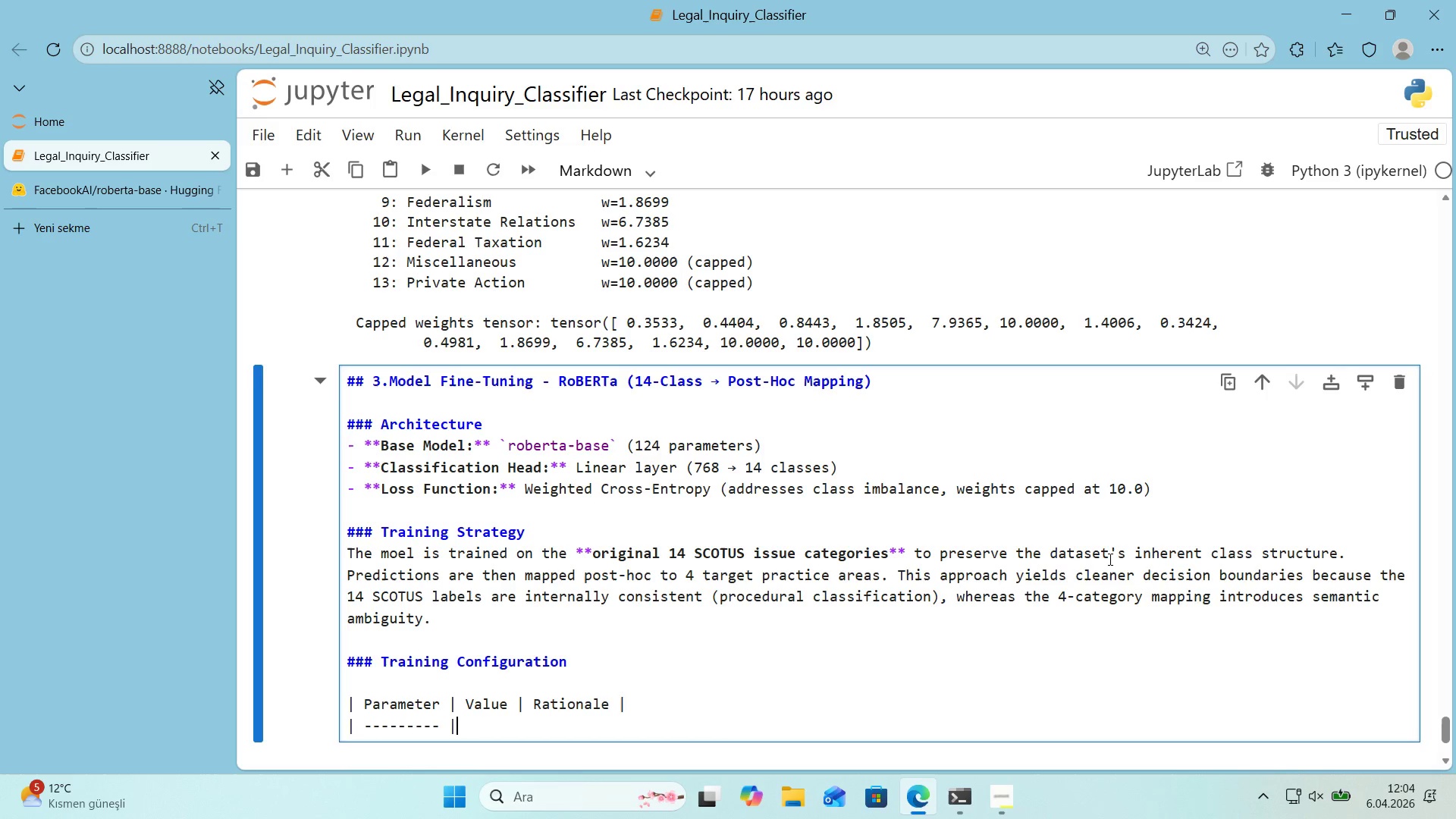 
key(Space)
 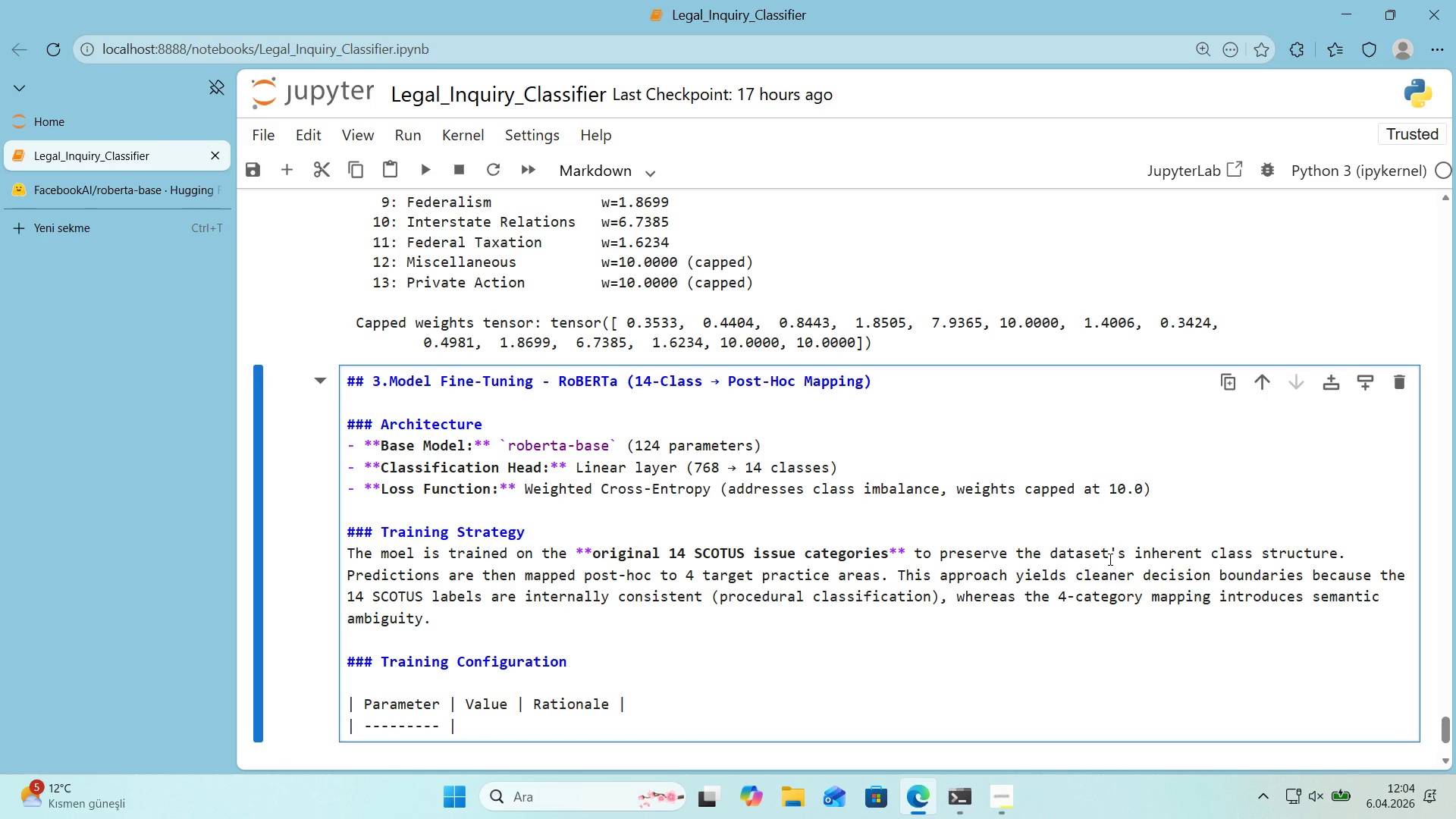 
key(CapsLock)
 